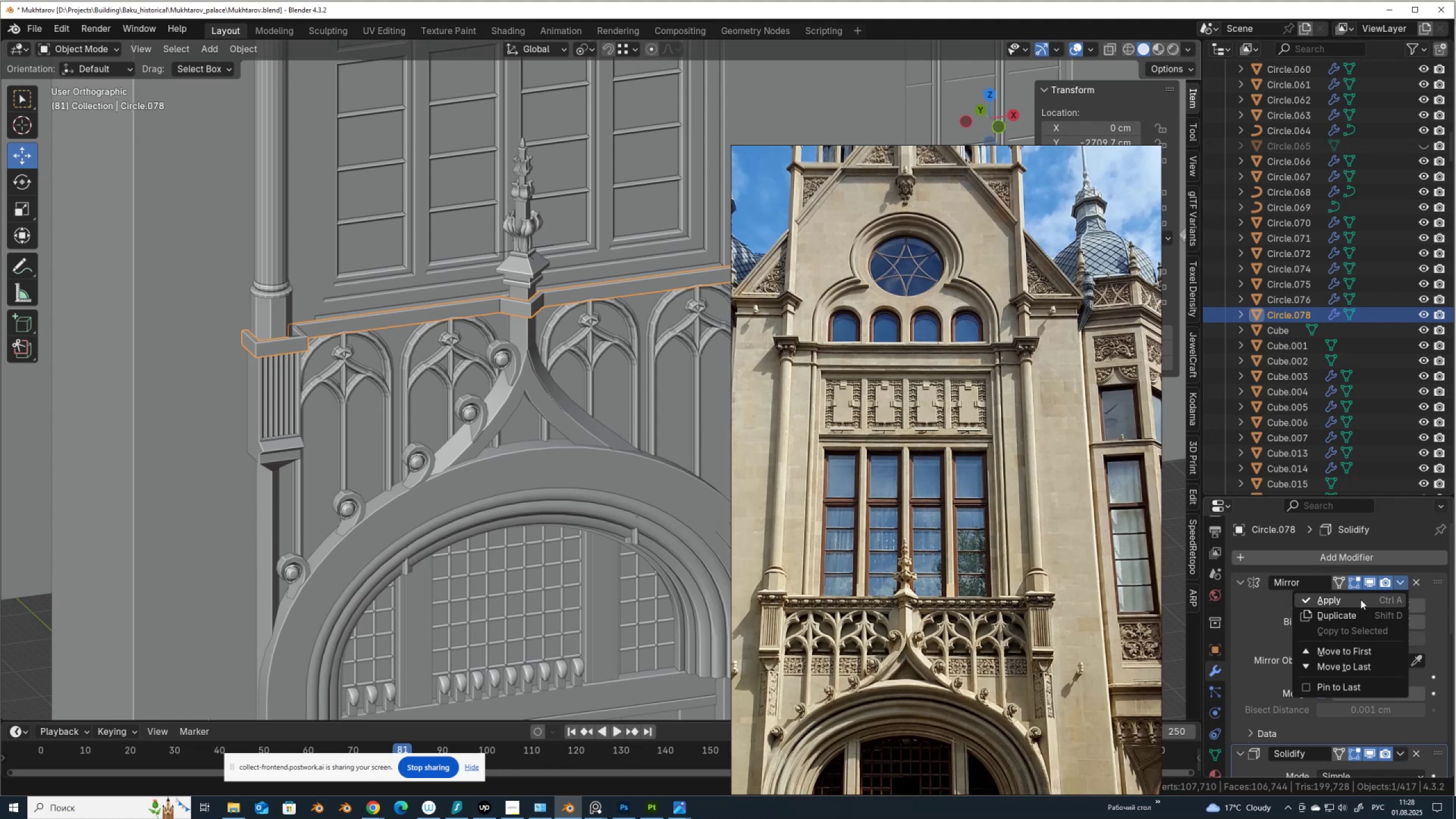 
left_click([1360, 599])
 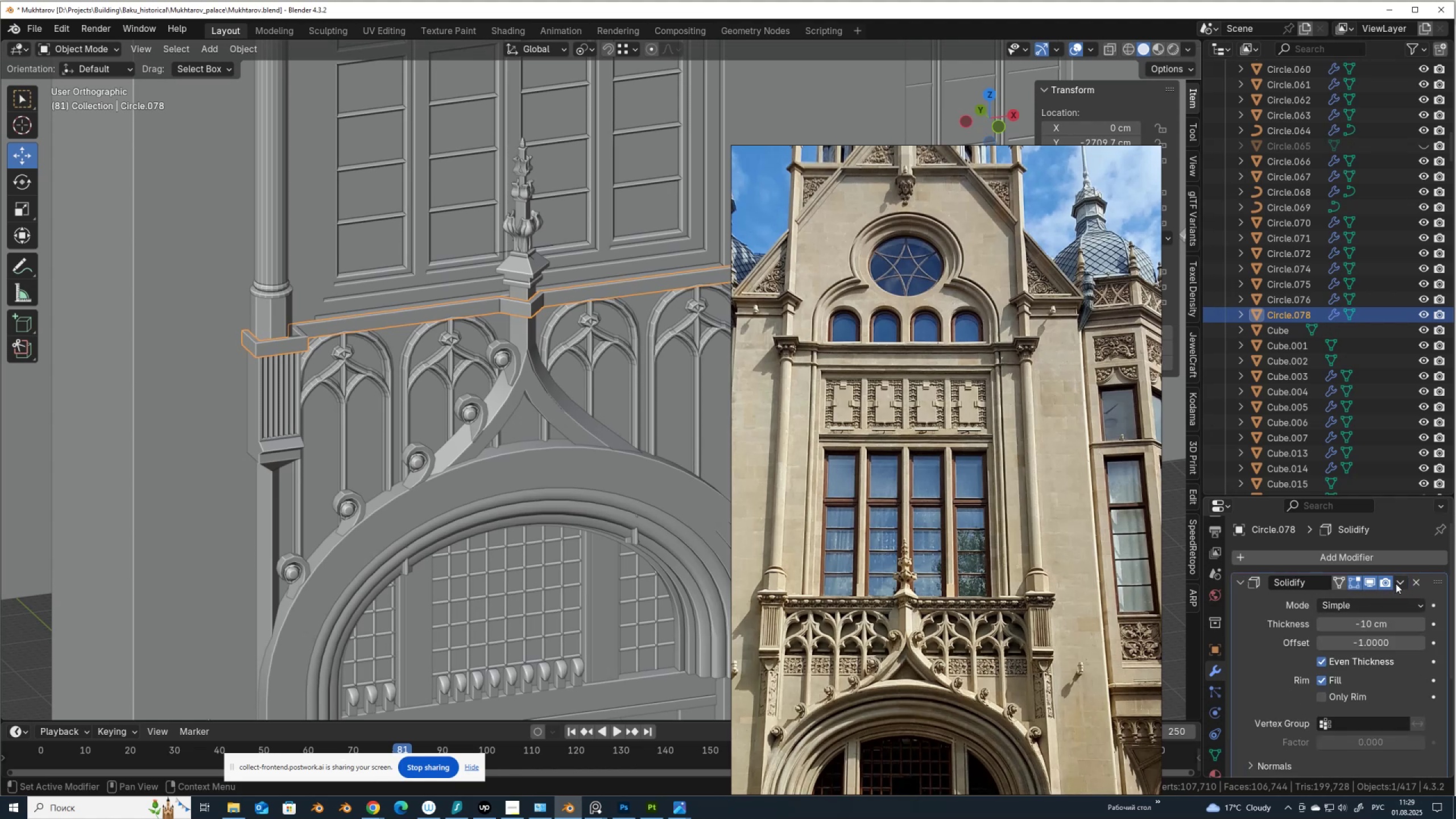 
left_click([1399, 582])
 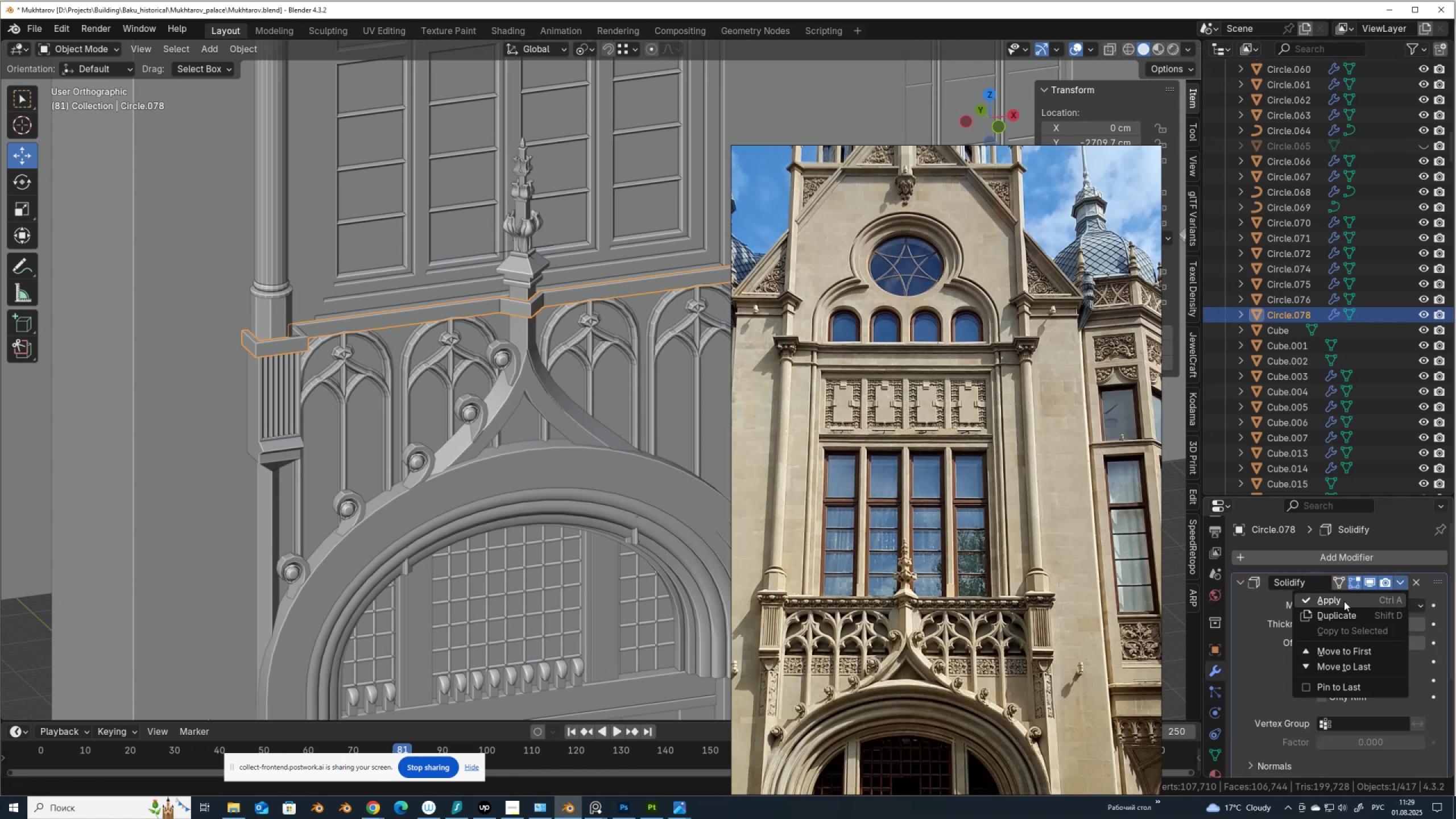 
left_click([1344, 601])
 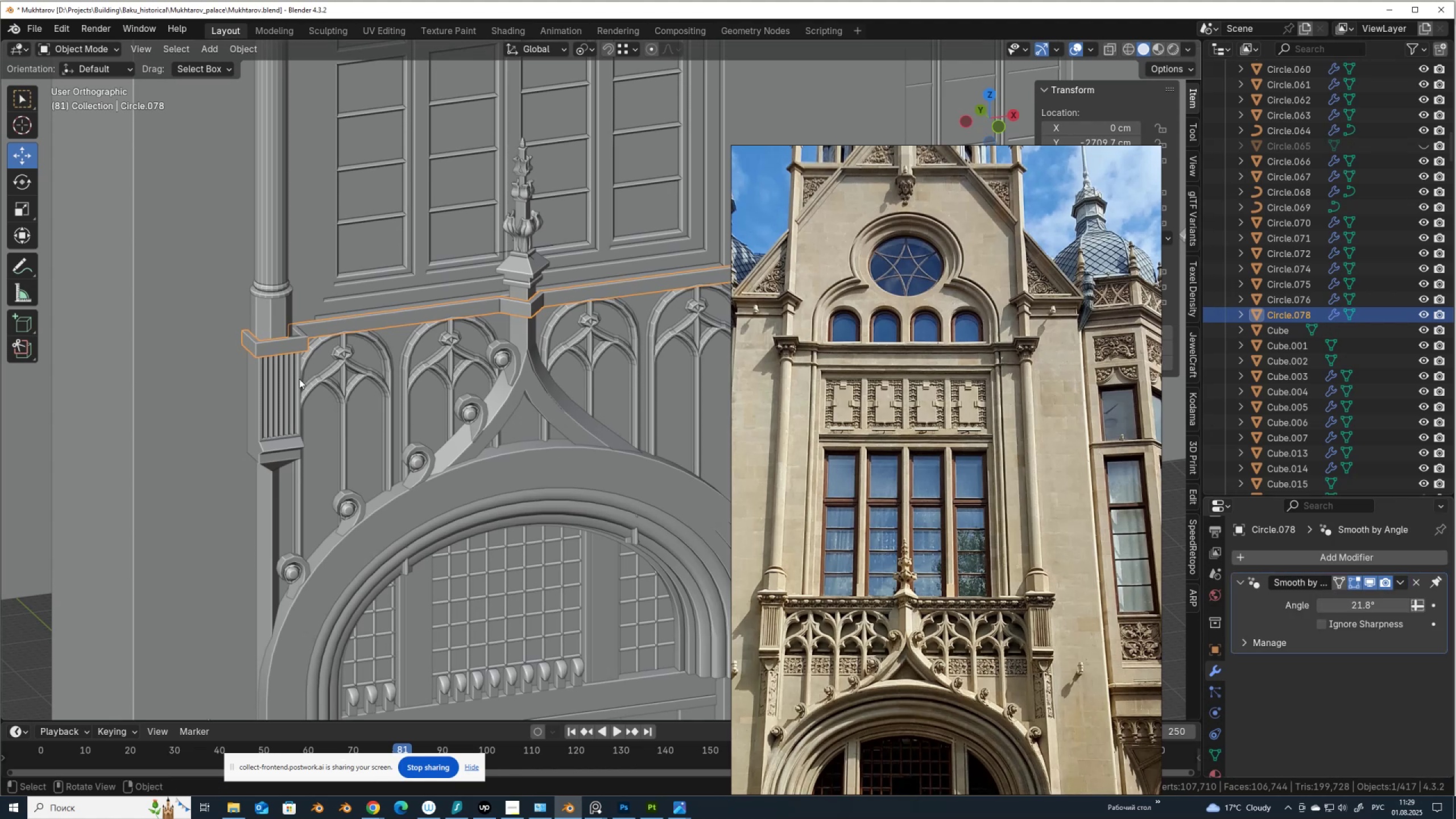 
key(Tab)
 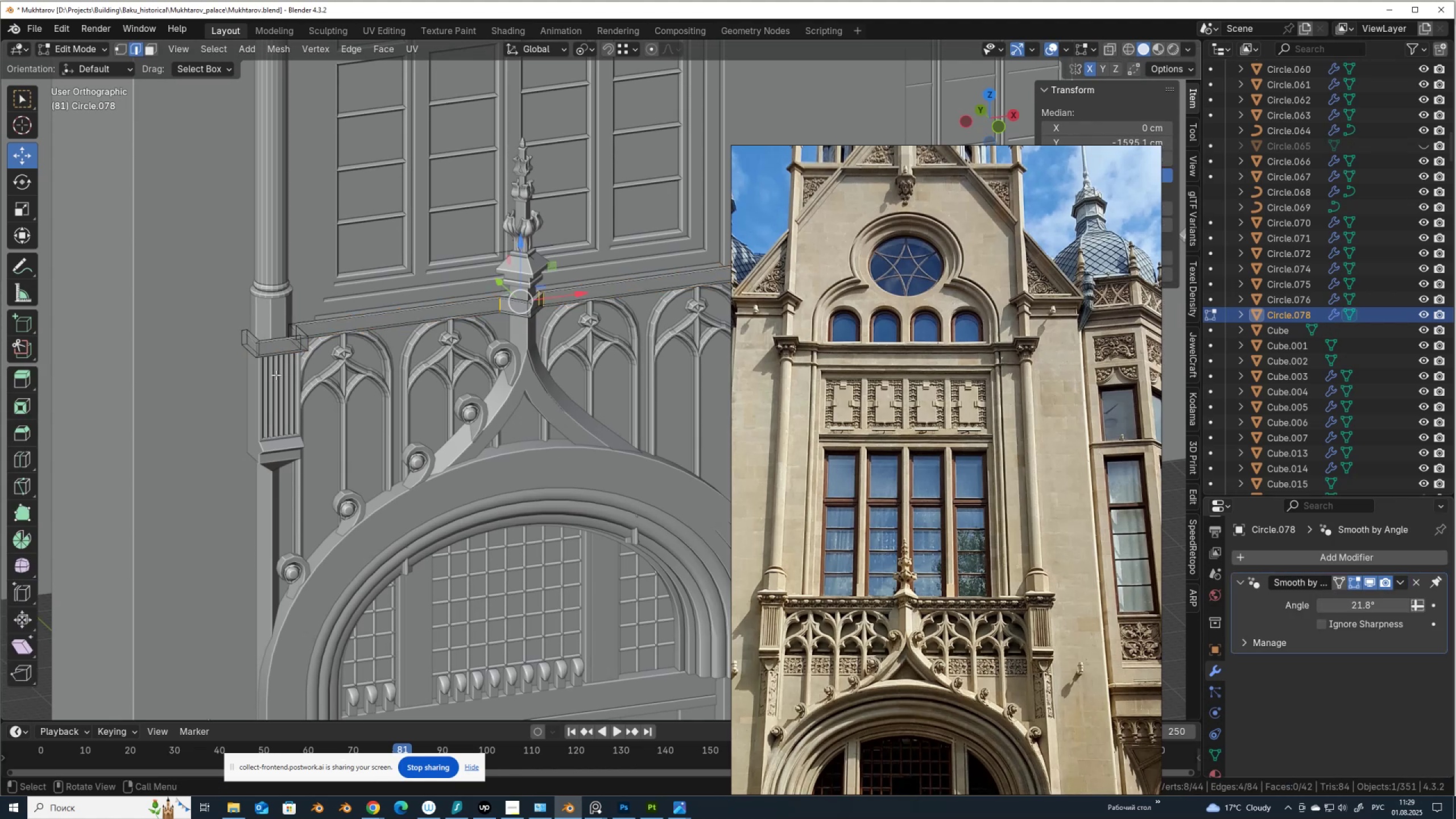 
scroll: coordinate [276, 375], scroll_direction: up, amount: 1.0
 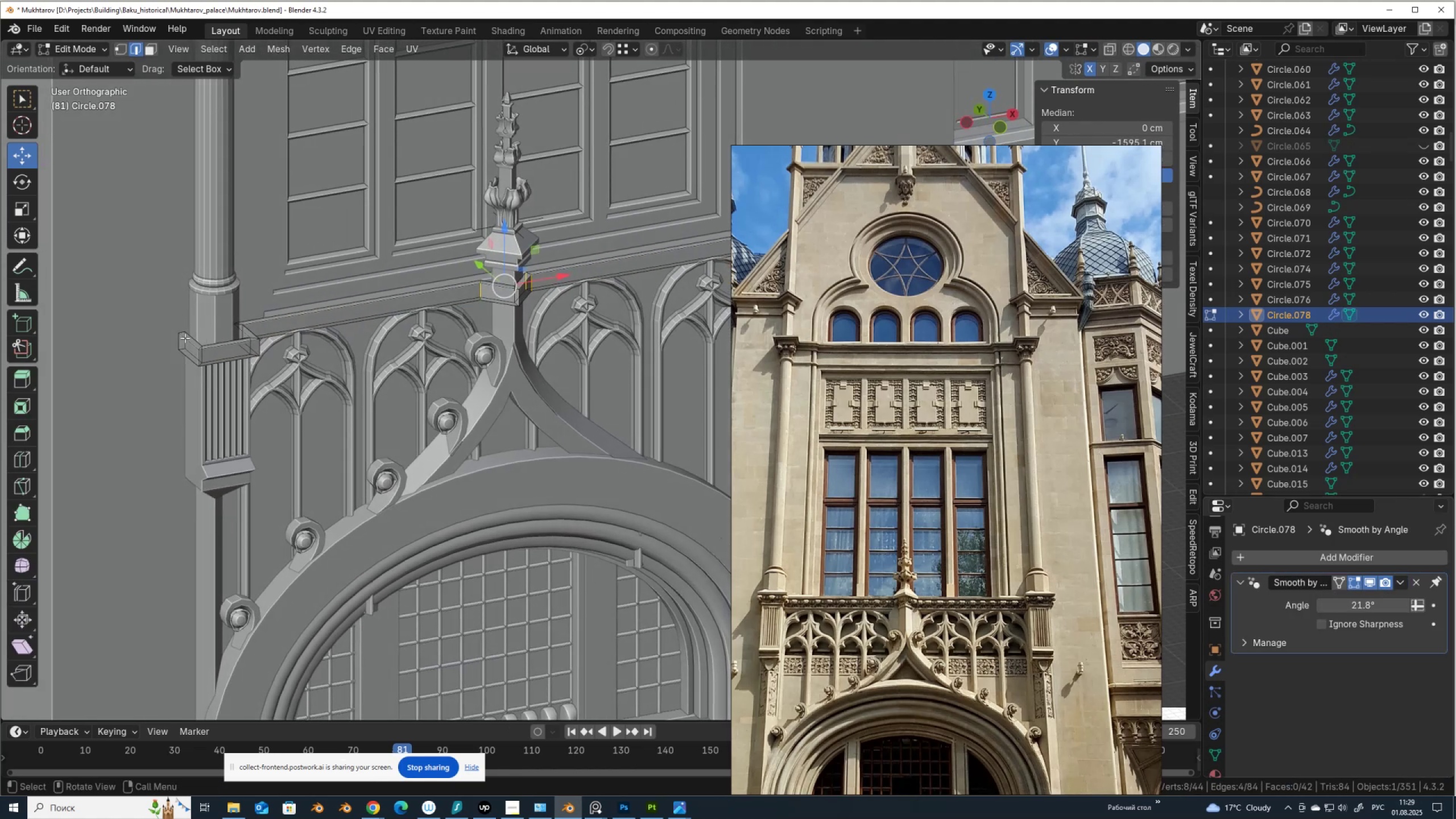 
key(2)
 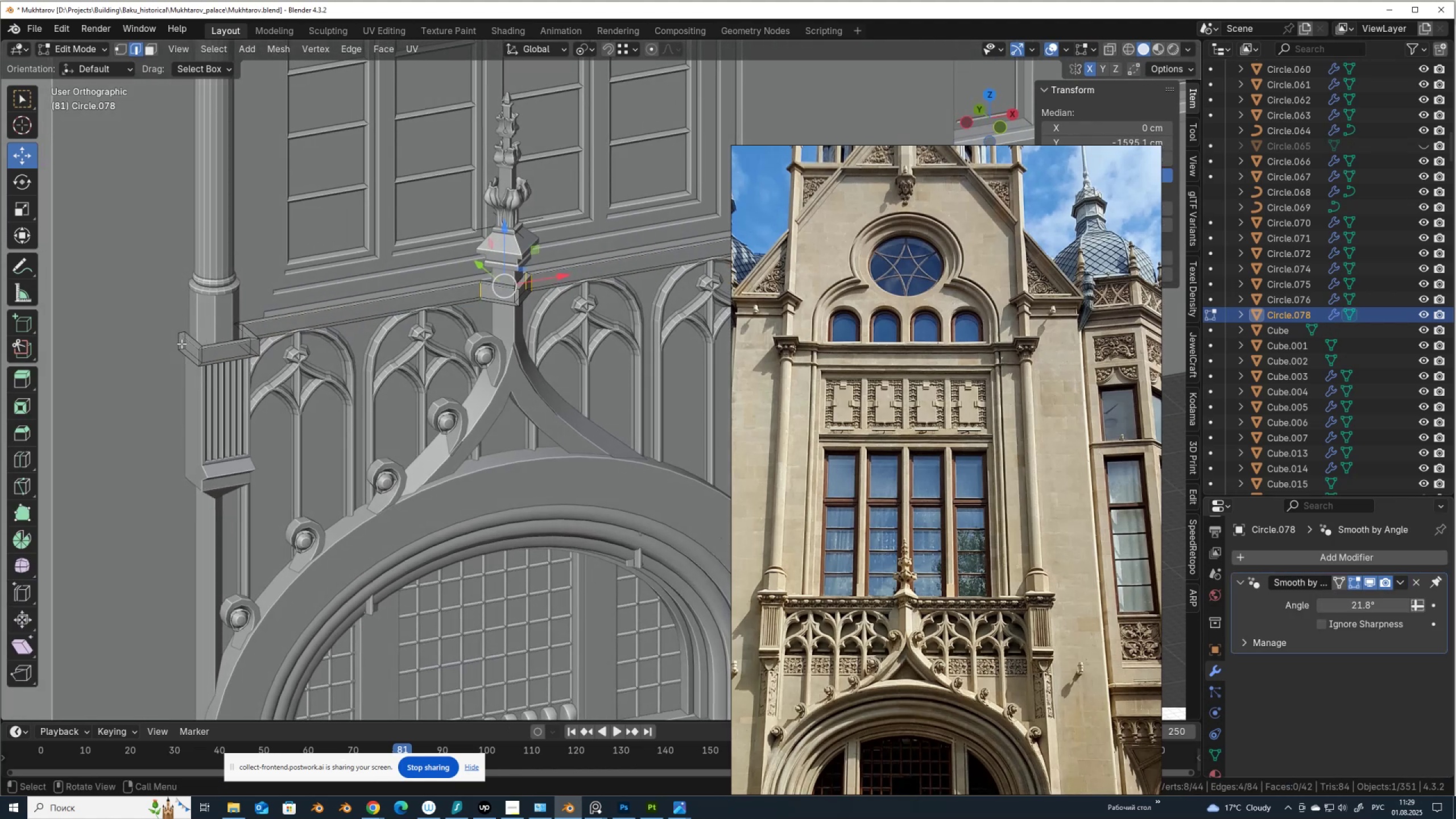 
left_click([181, 344])
 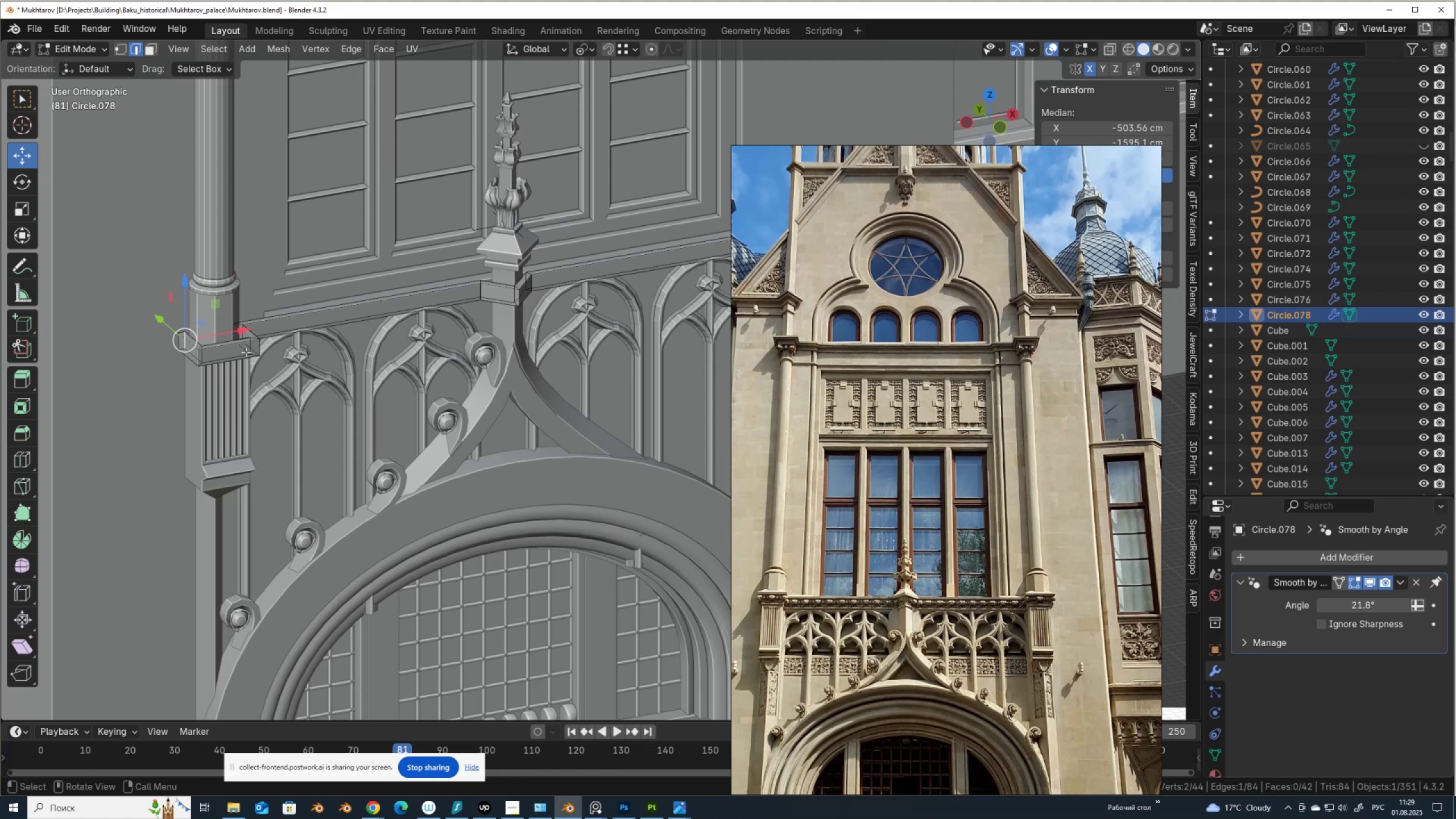 
key(3)
 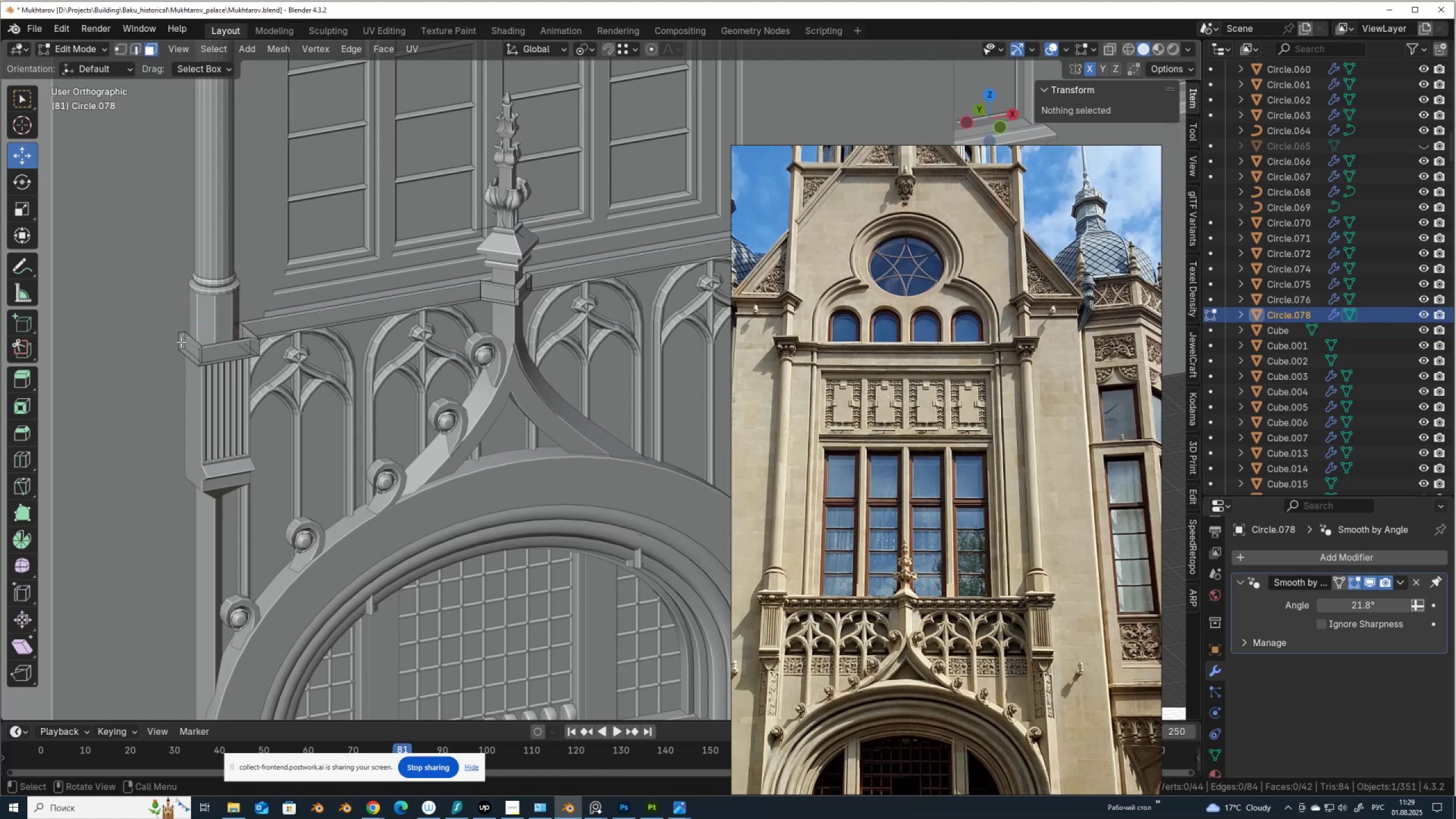 
left_click([181, 342])
 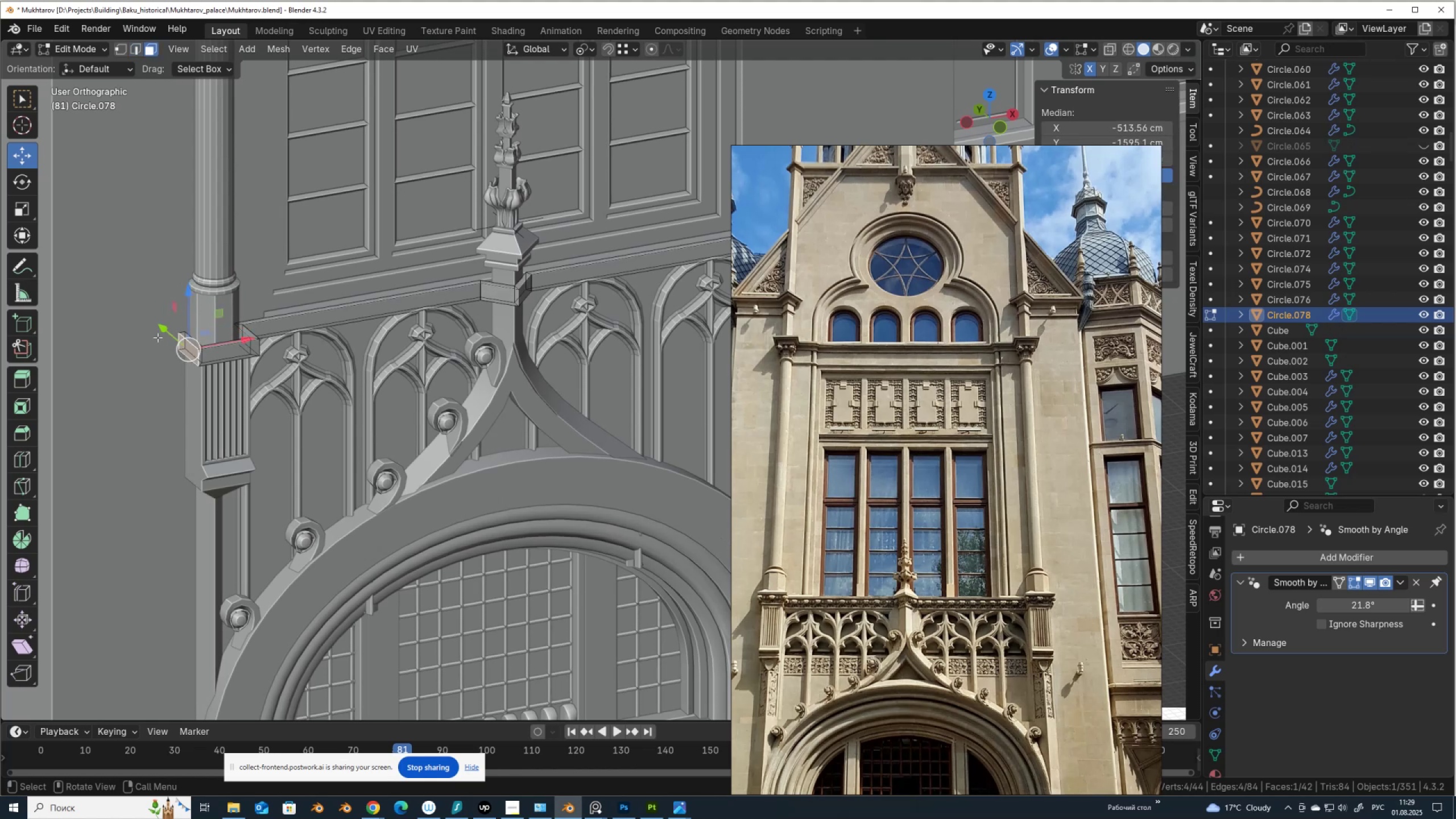 
key(Alt+AltLeft)
 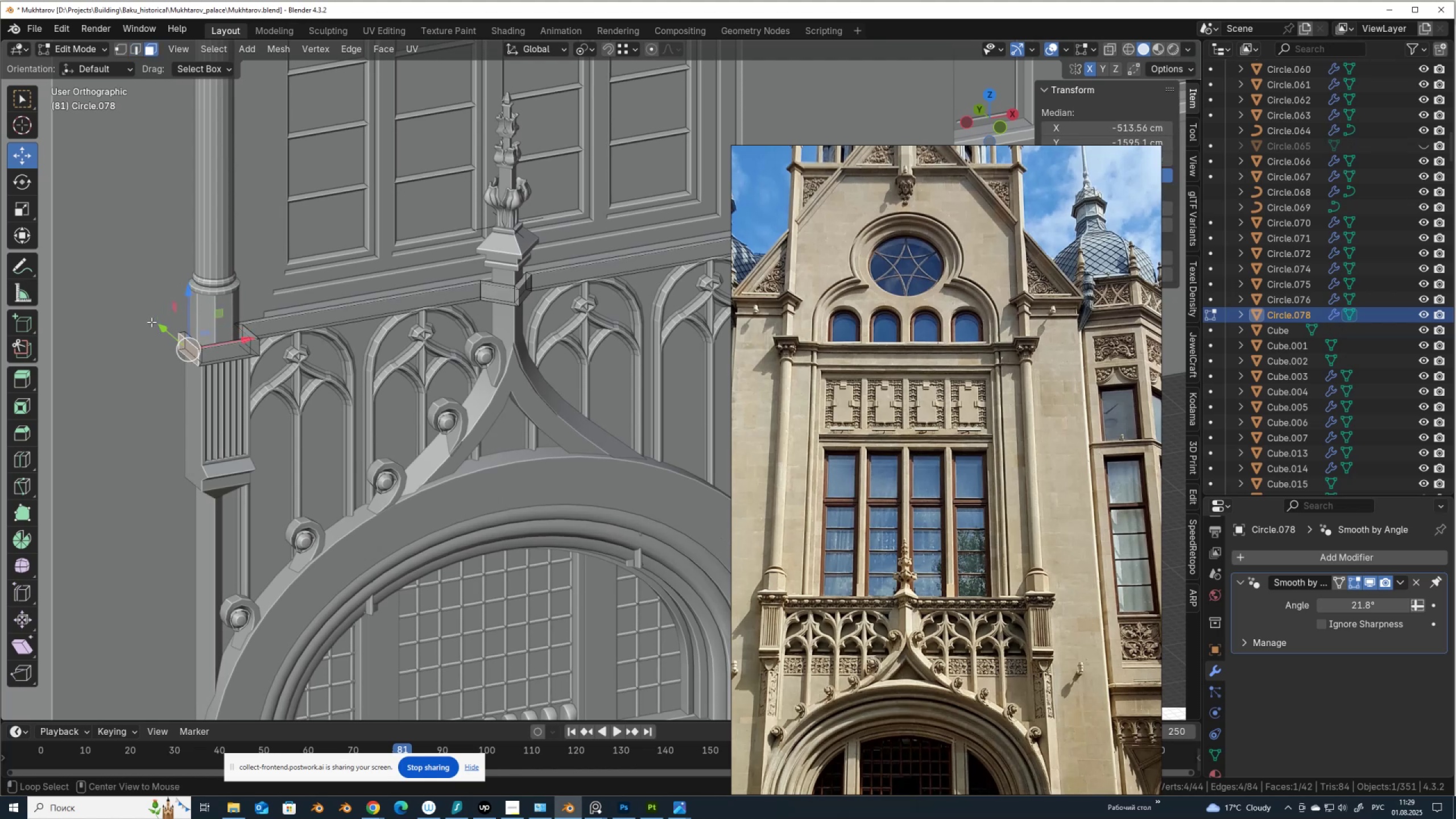 
key(Alt+Z)
 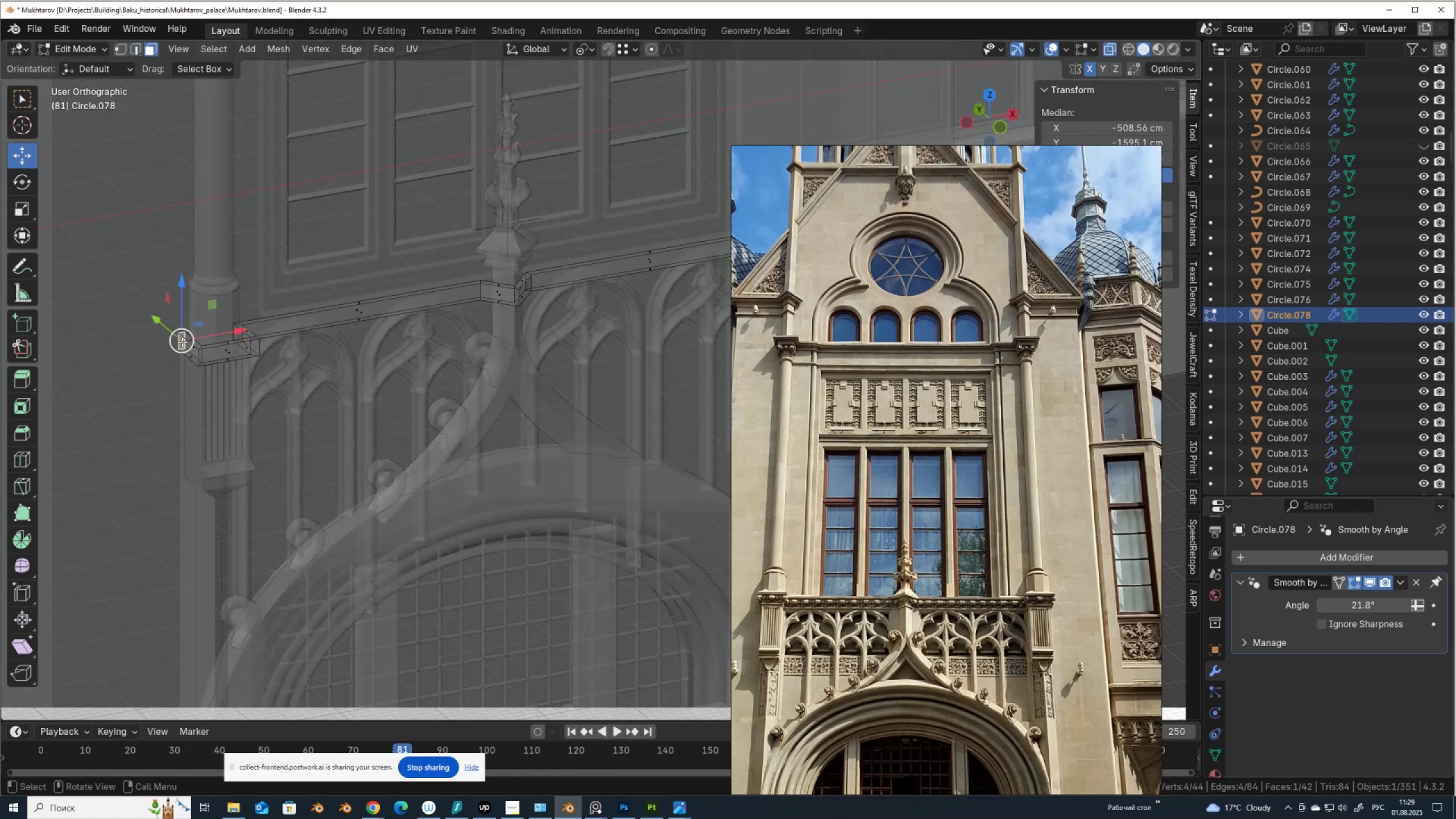 
hold_key(key=ShiftLeft, duration=1.53)
 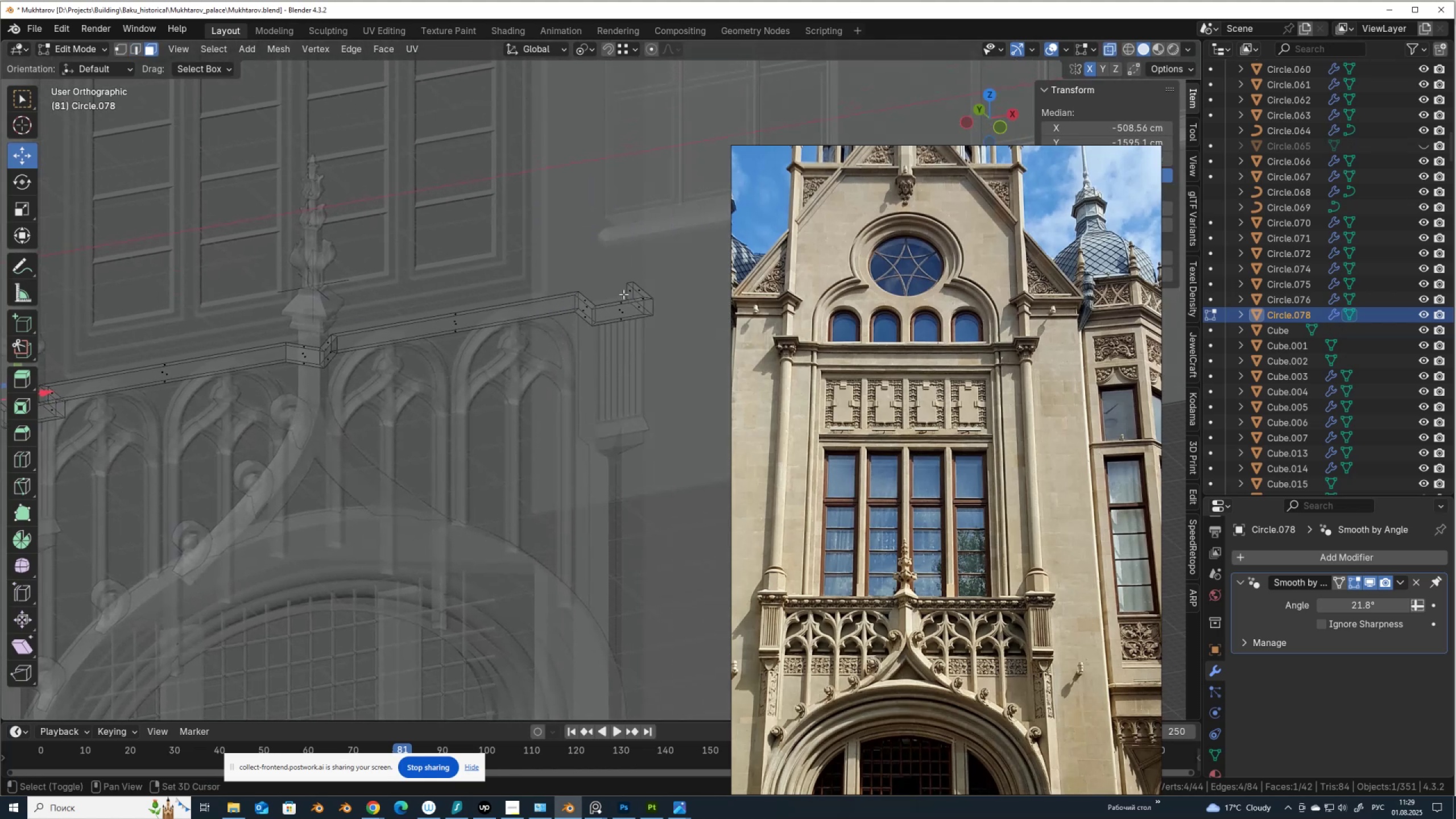 
hold_key(key=ShiftLeft, duration=1.22)
 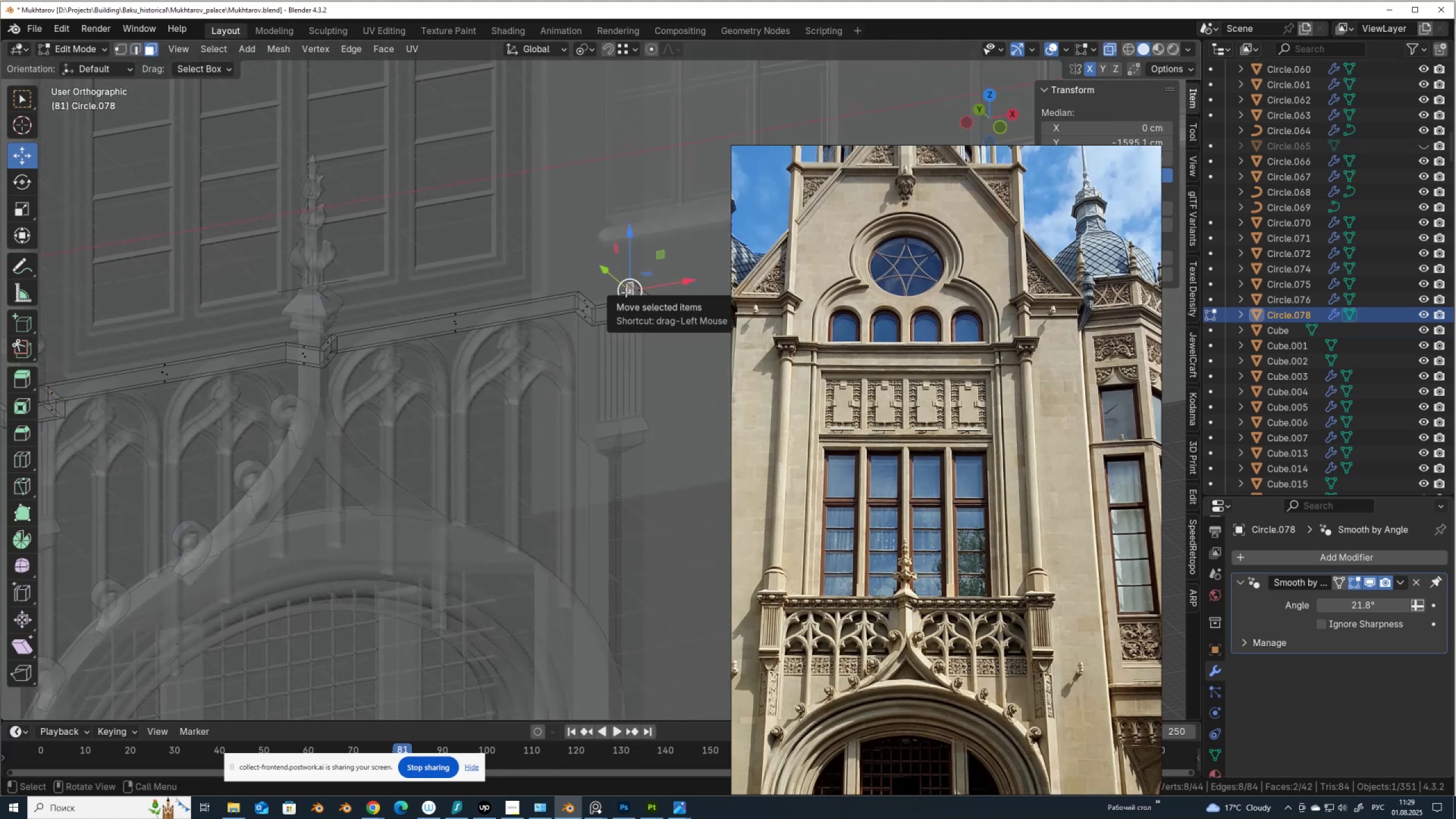 
key(Shift+X)
 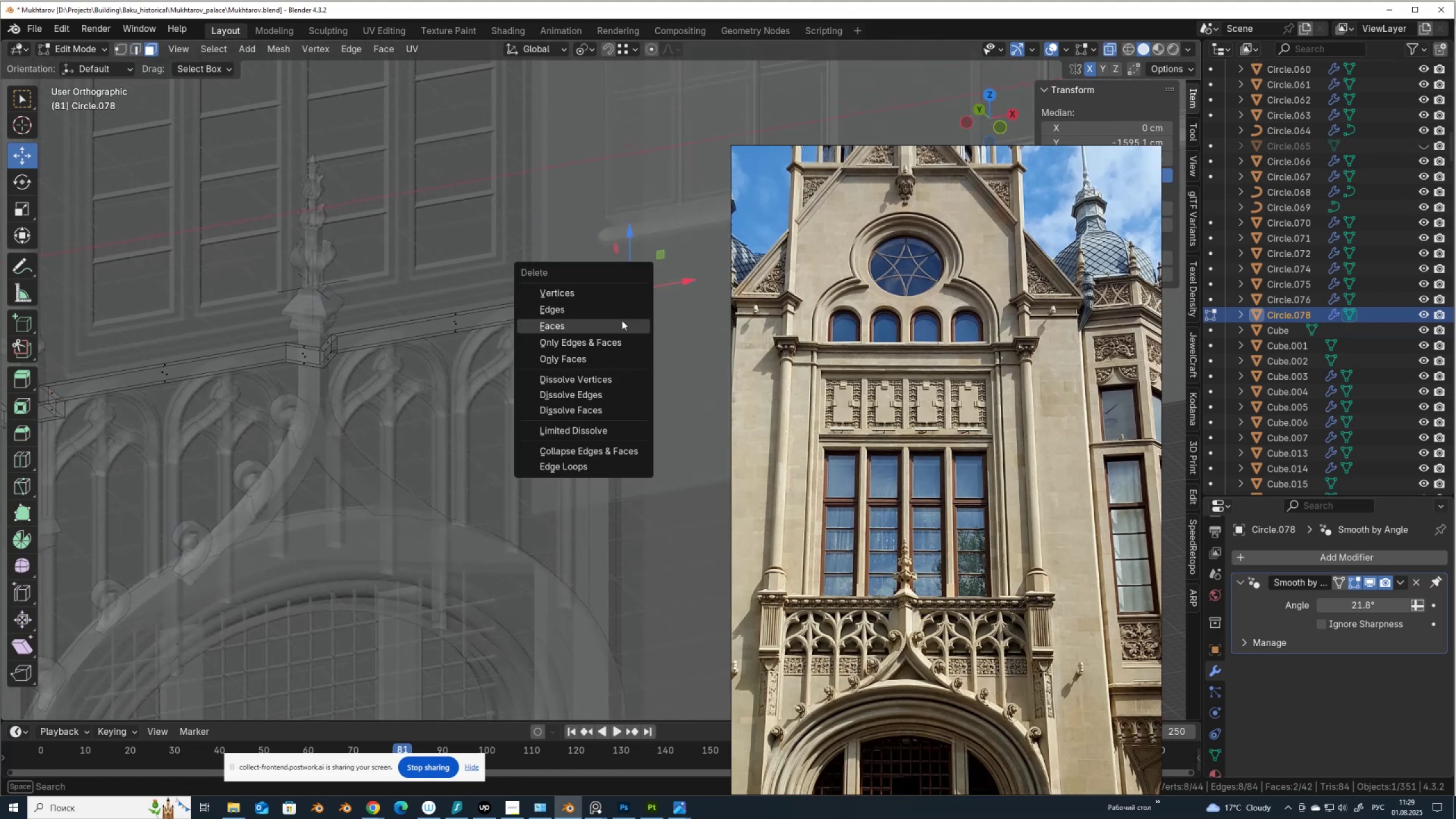 
left_click([622, 325])
 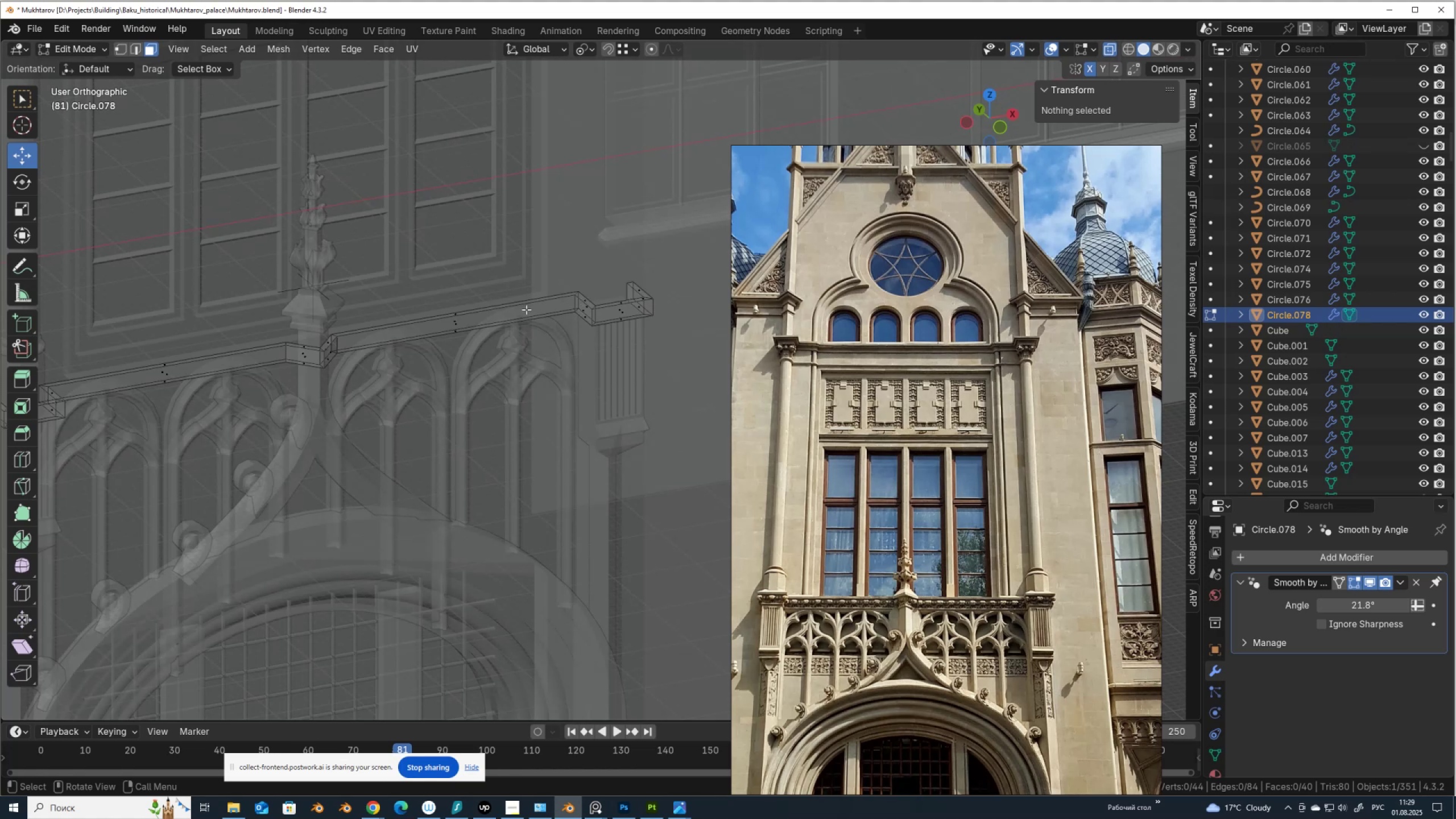 
hold_key(key=AltLeft, duration=0.74)
left_click([579, 303])
 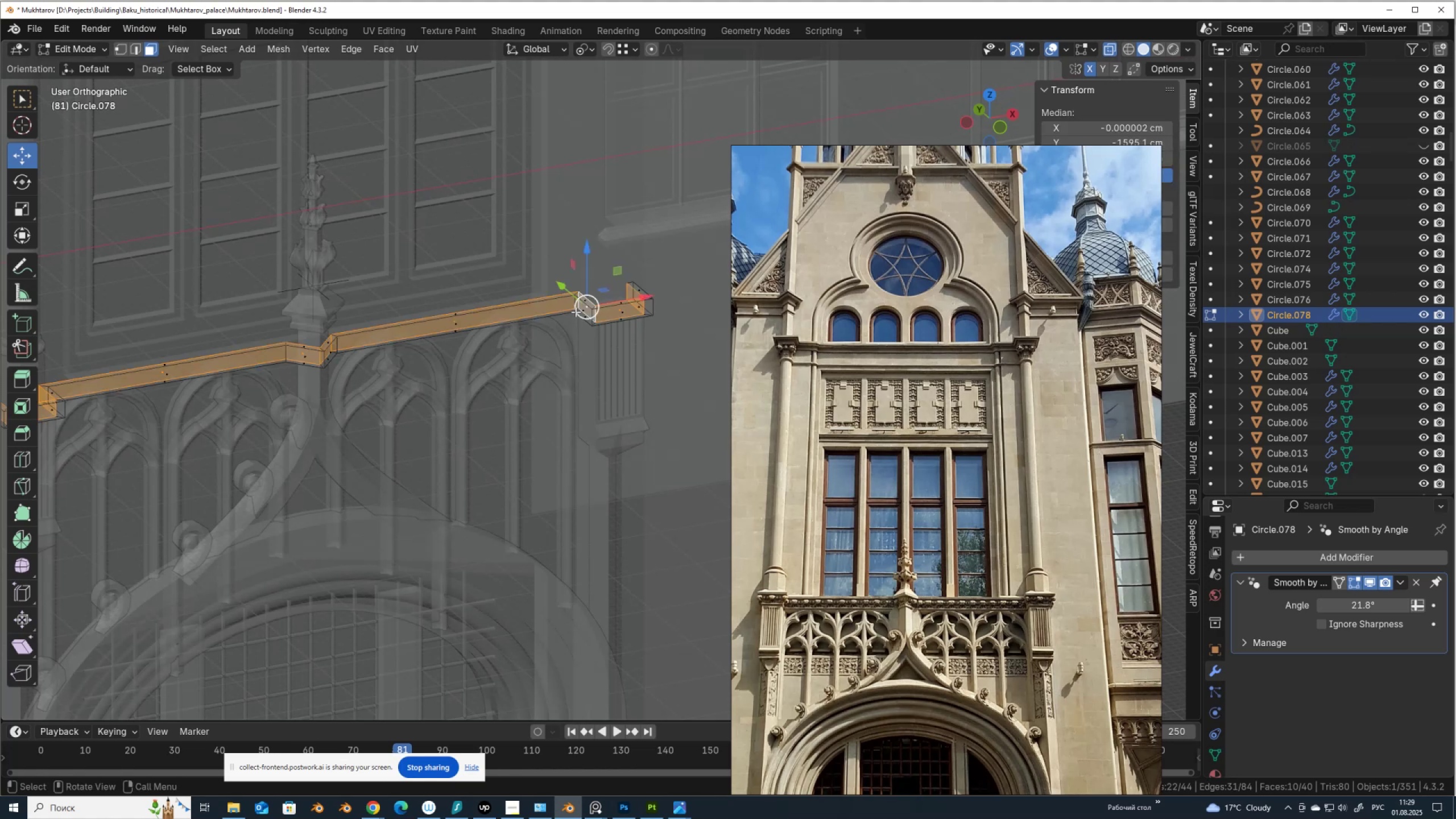 
key(X)
 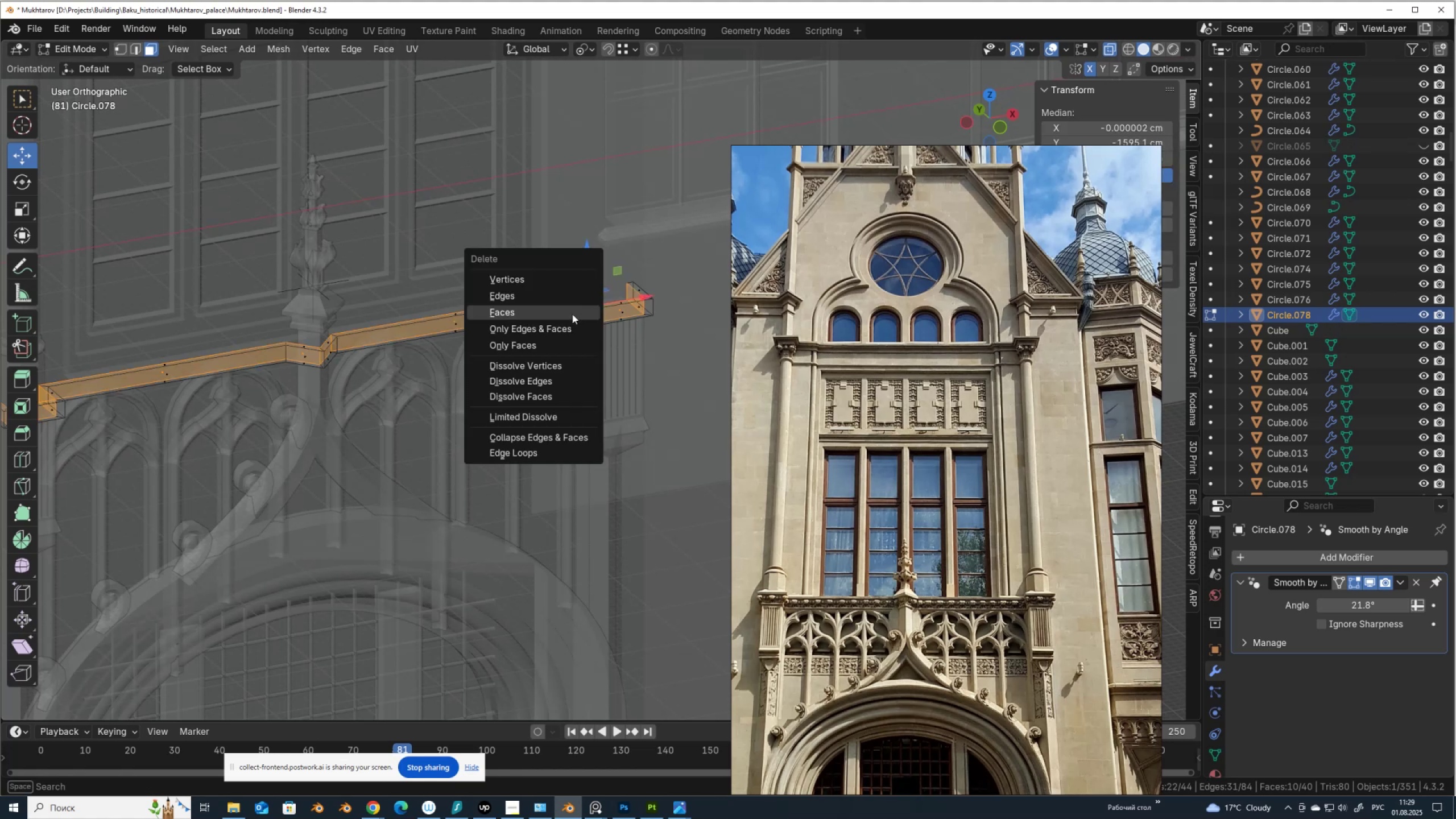 
left_click([572, 314])
 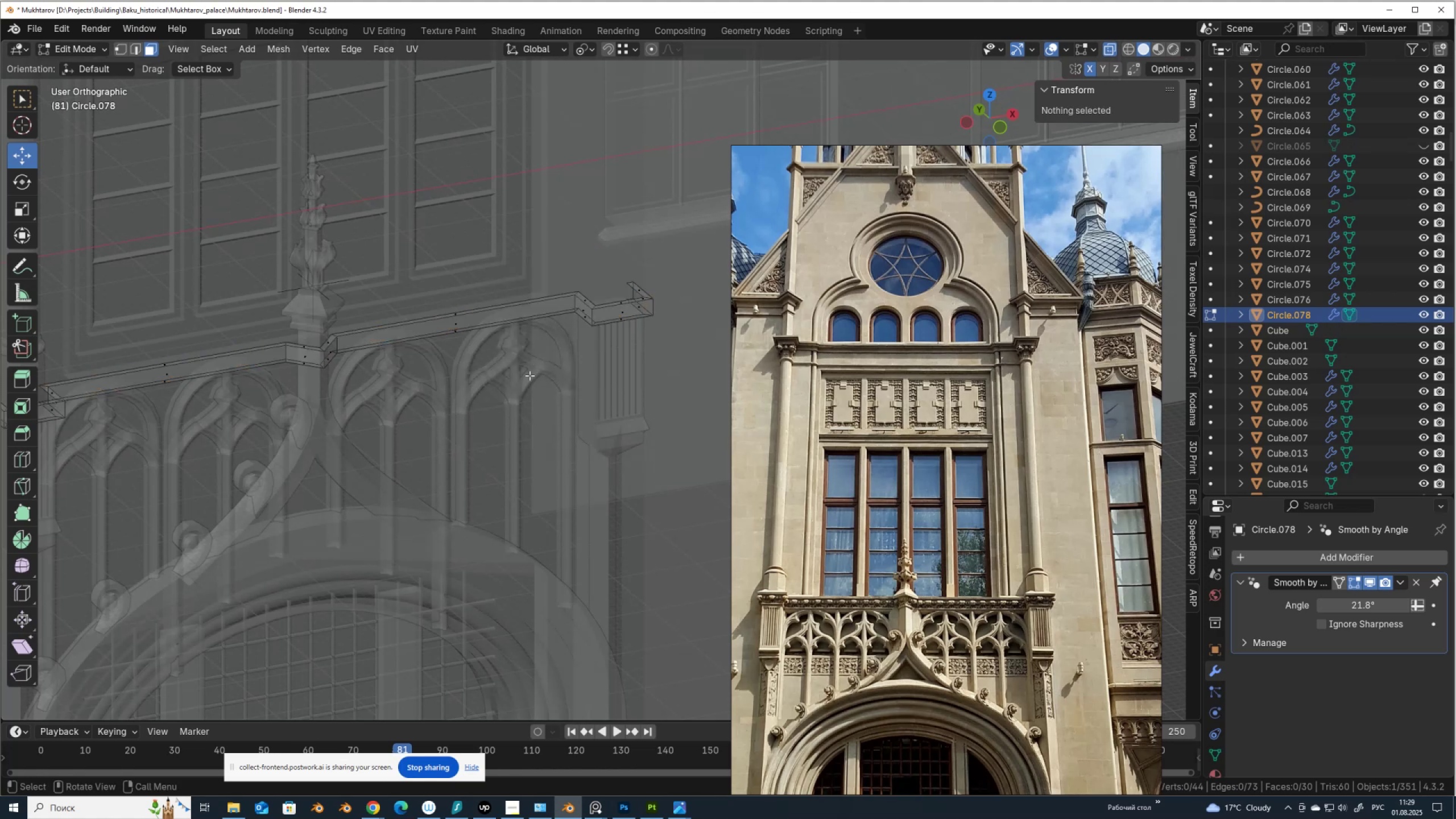 
key(Alt+AltLeft)
 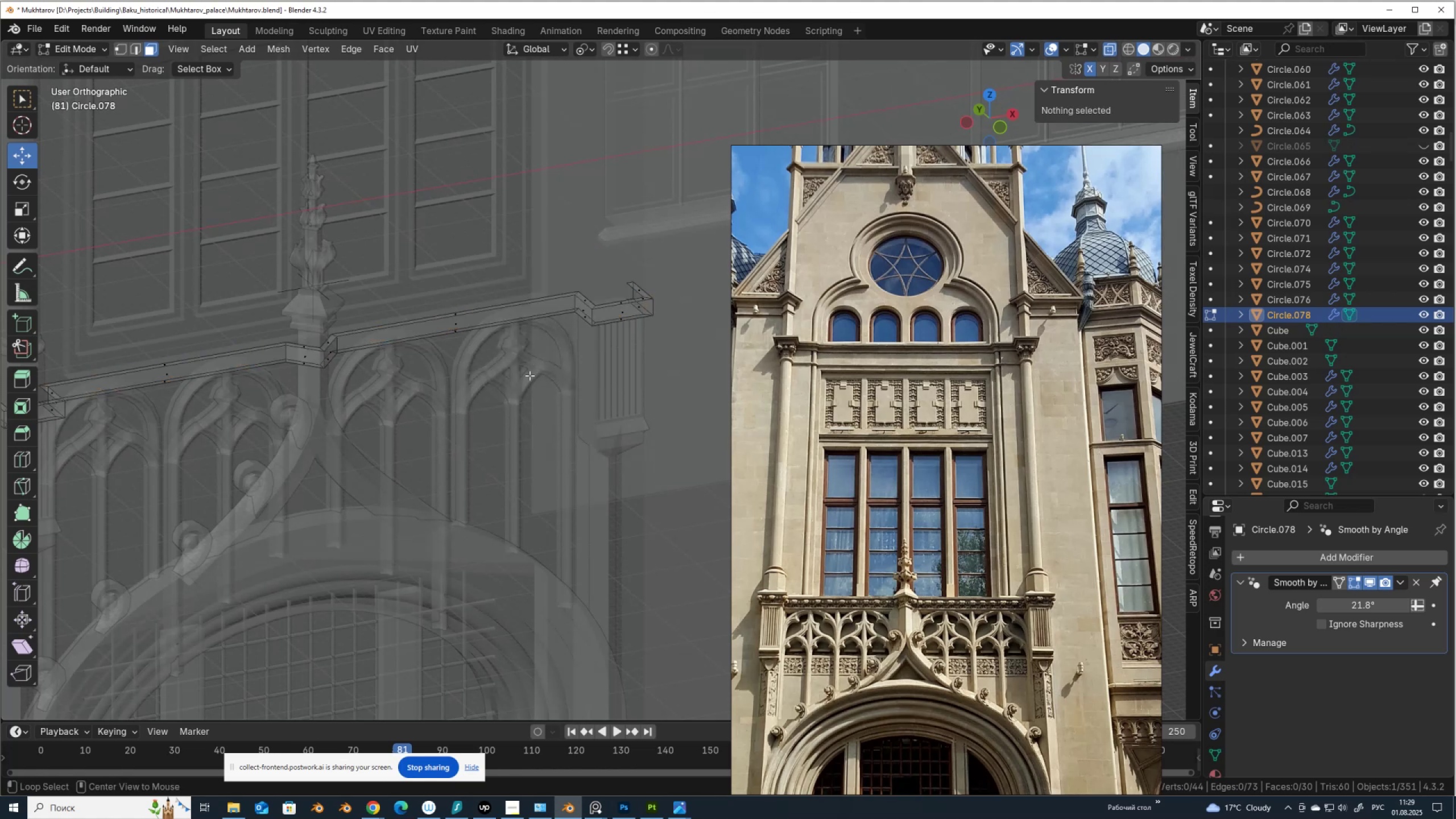 
key(Alt+Z)
 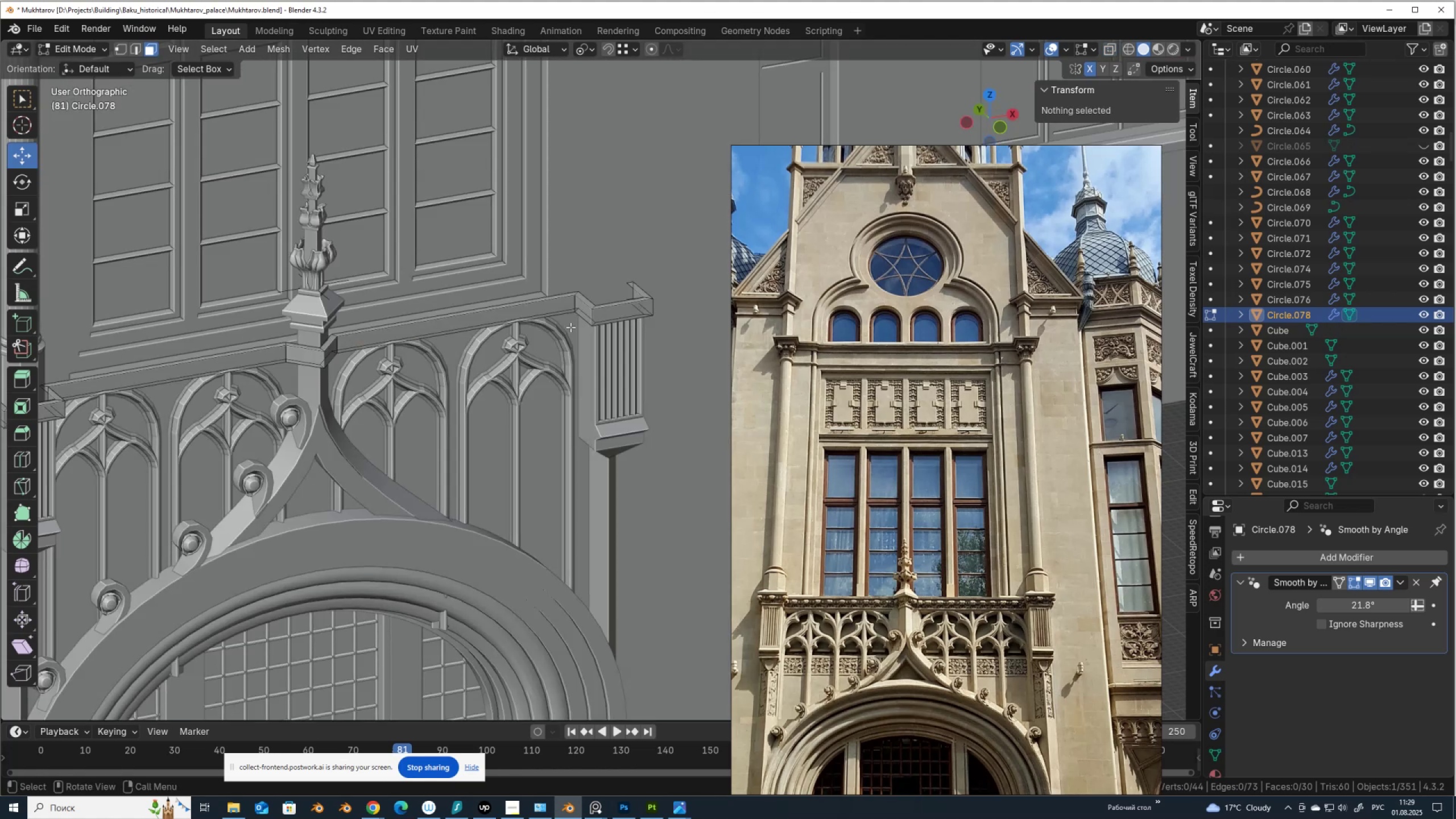 
key(Control+R)
 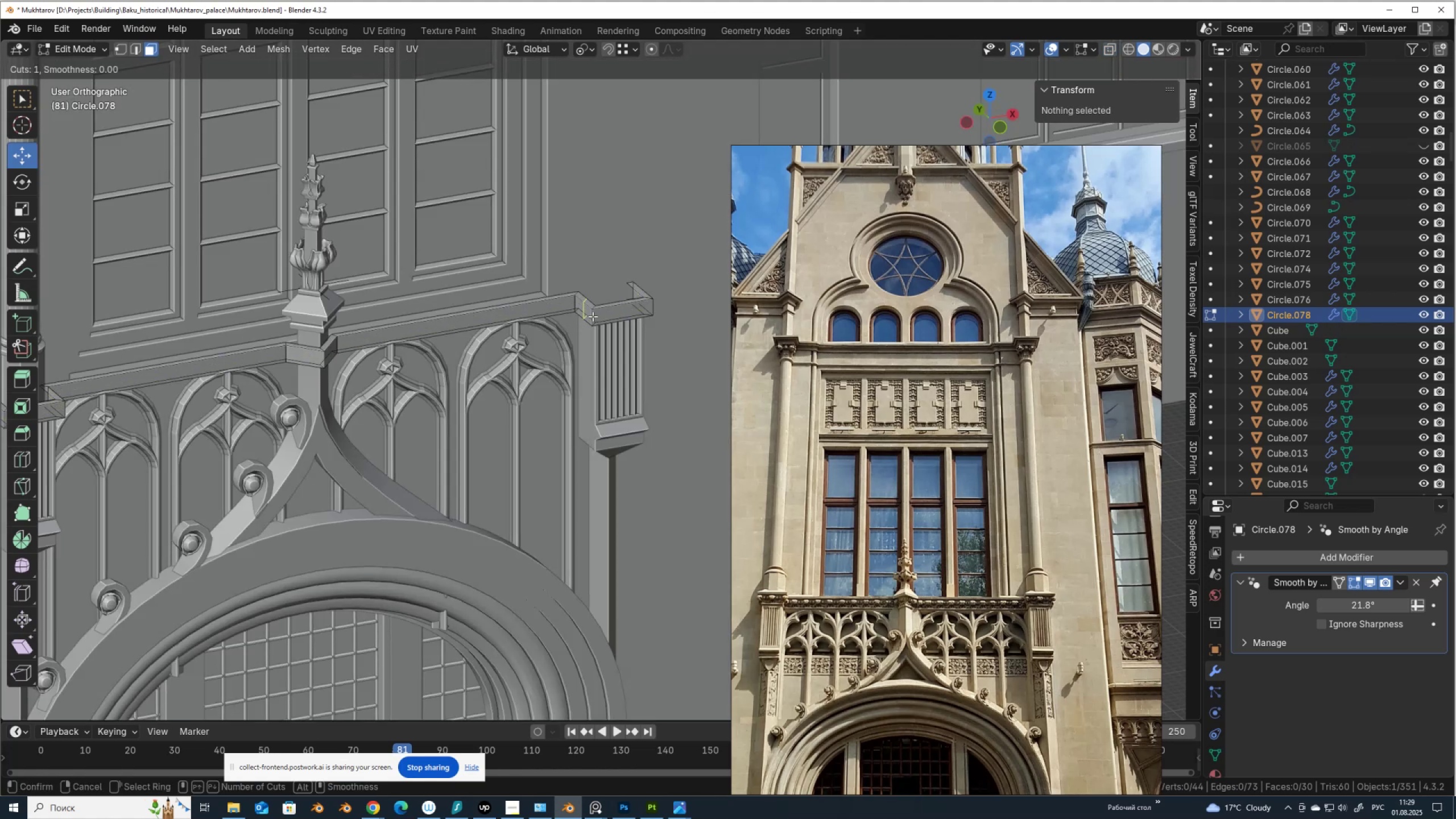 
left_click([591, 316])
 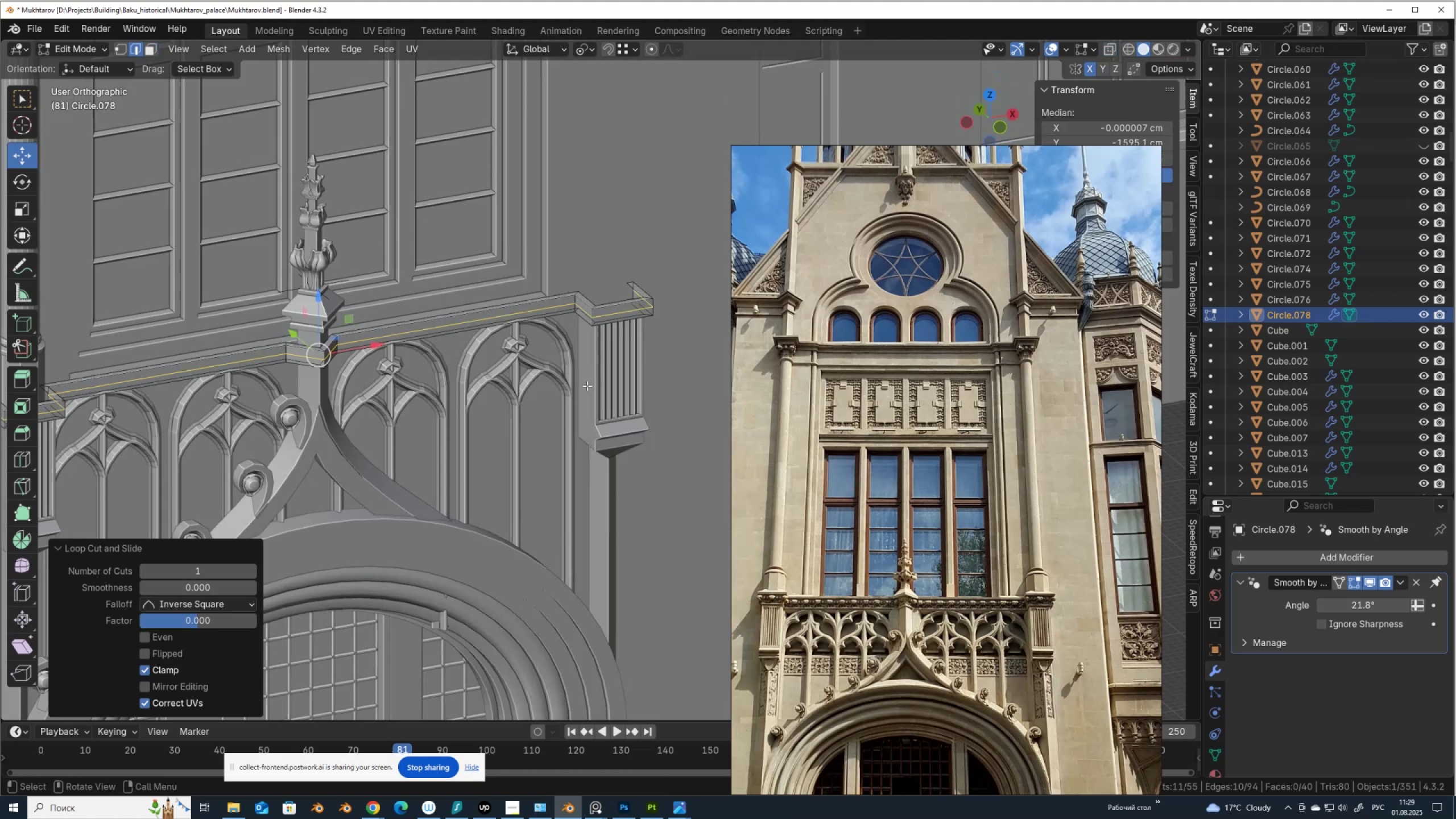 
key(Control+B)
 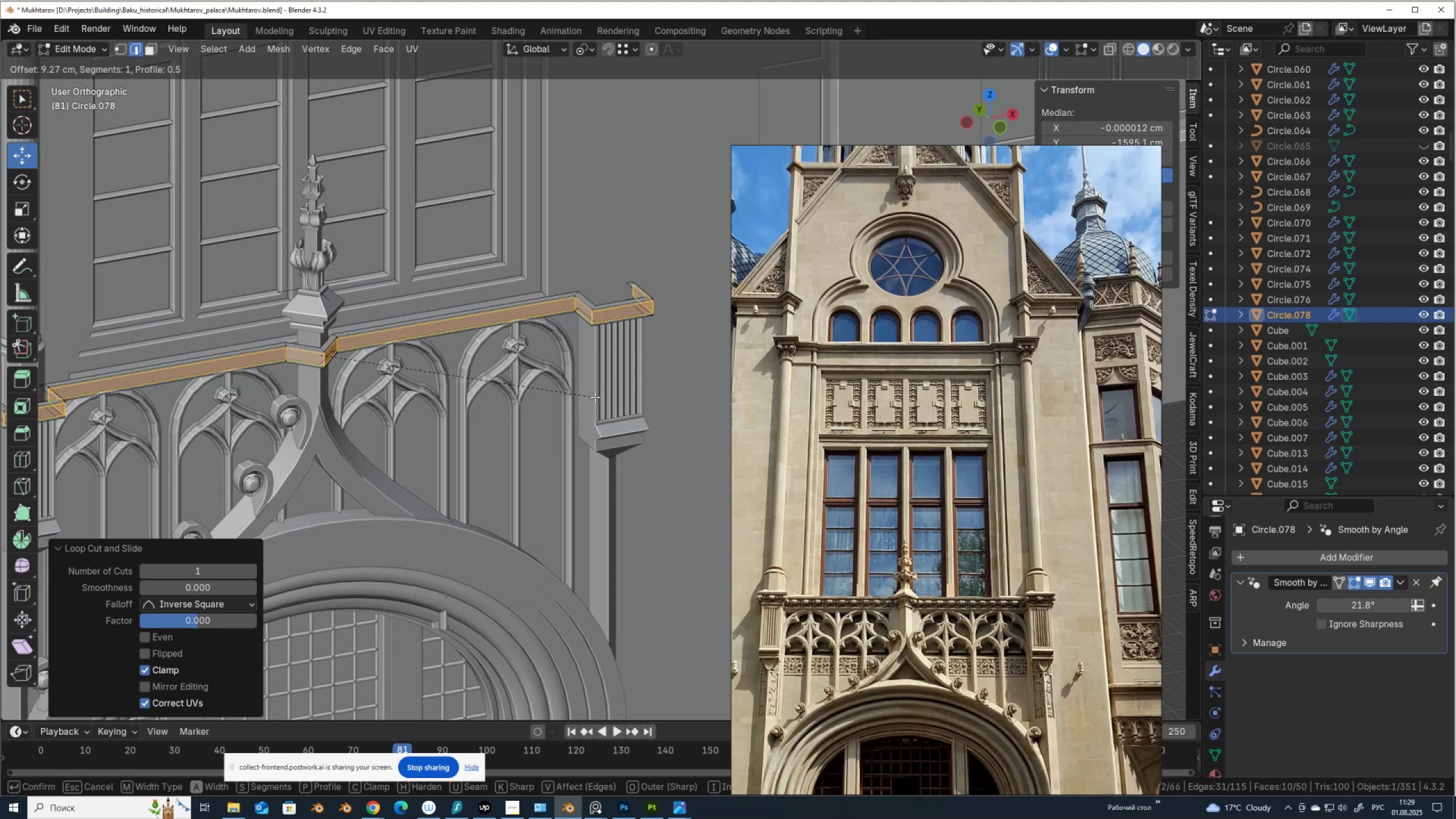 
left_click([595, 397])
 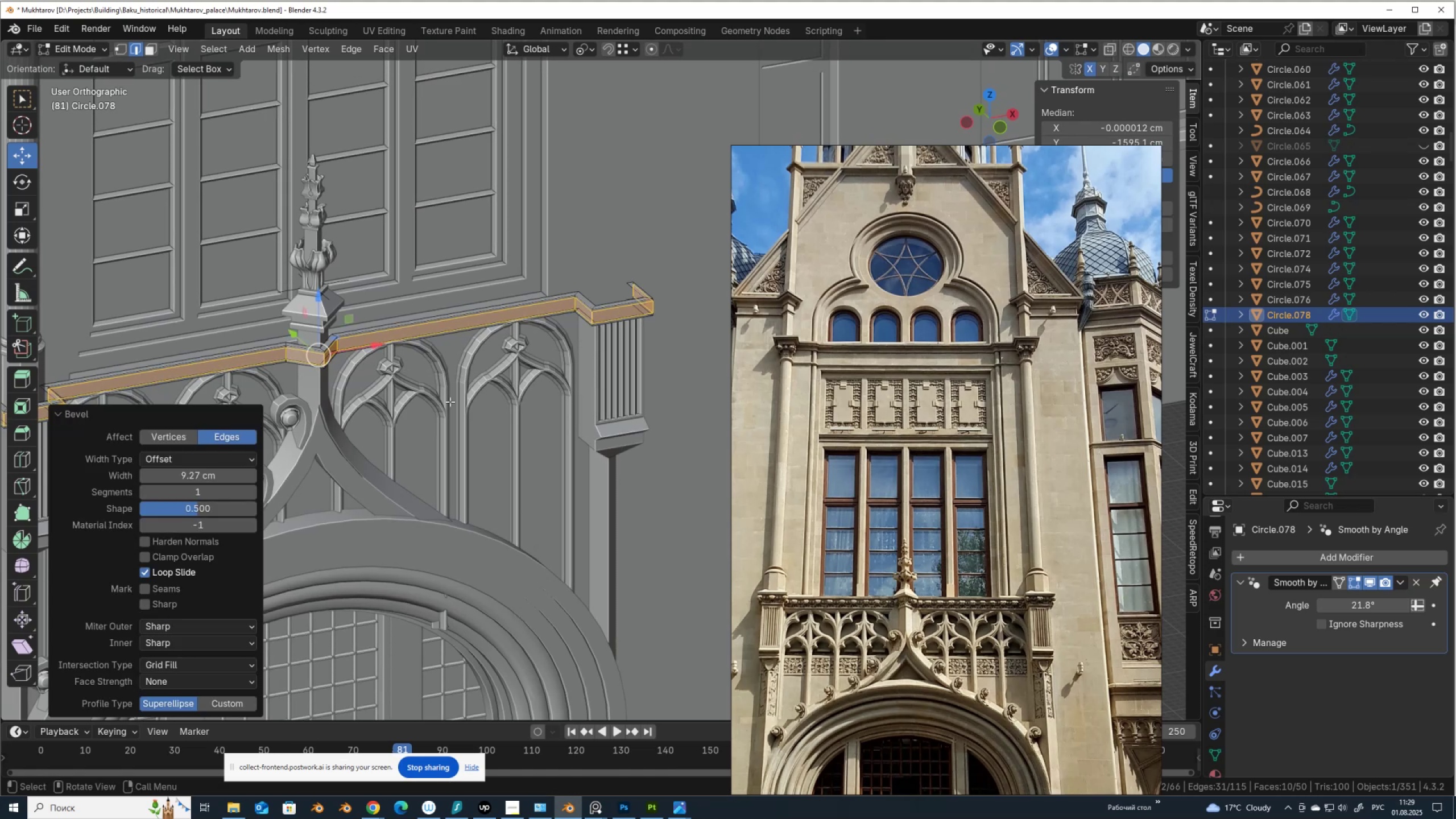 
hold_key(key=ShiftLeft, duration=0.65)
 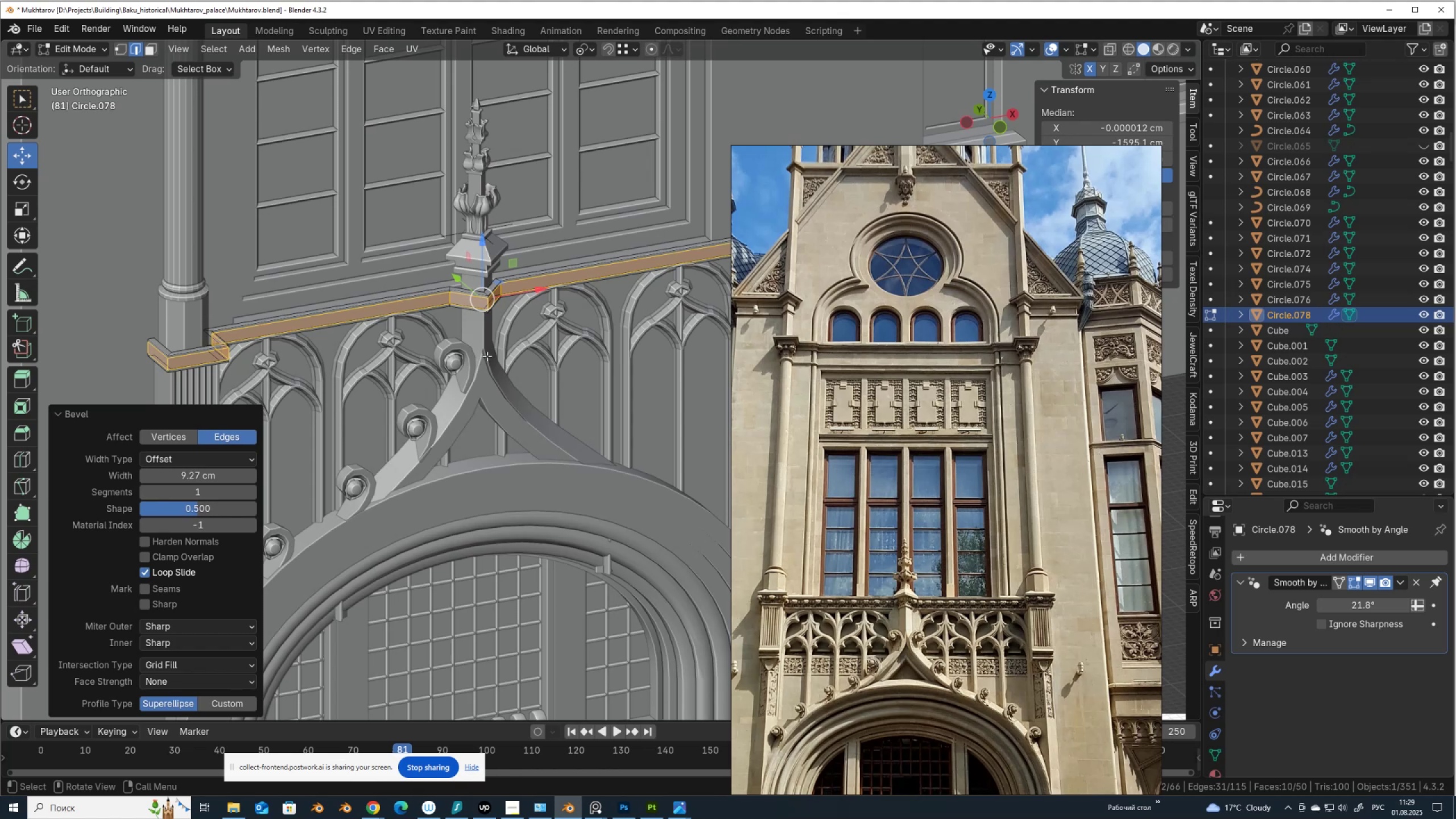 
wait(16.84)
 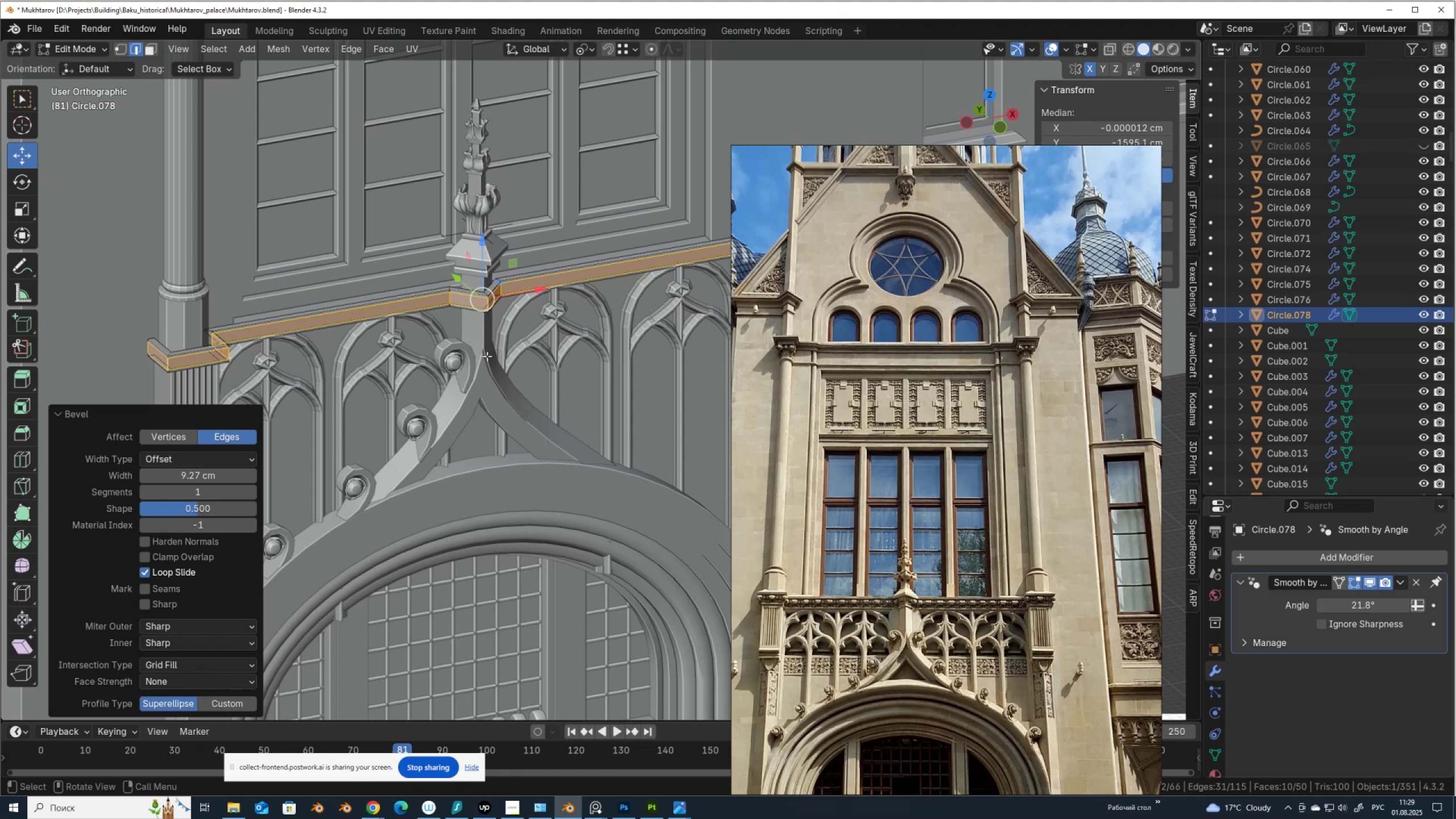 
right_click([502, 348])
 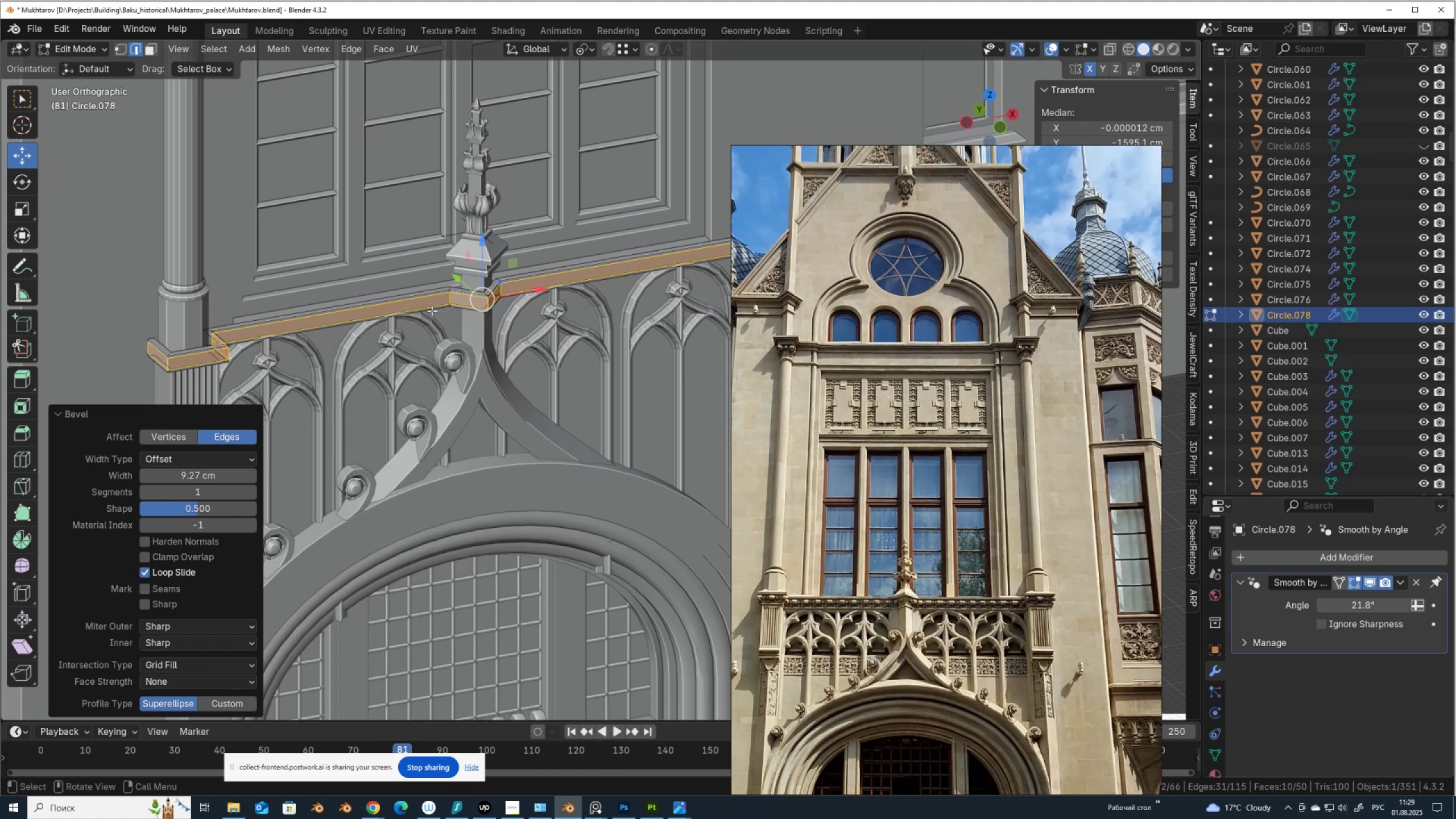 
key(I)
 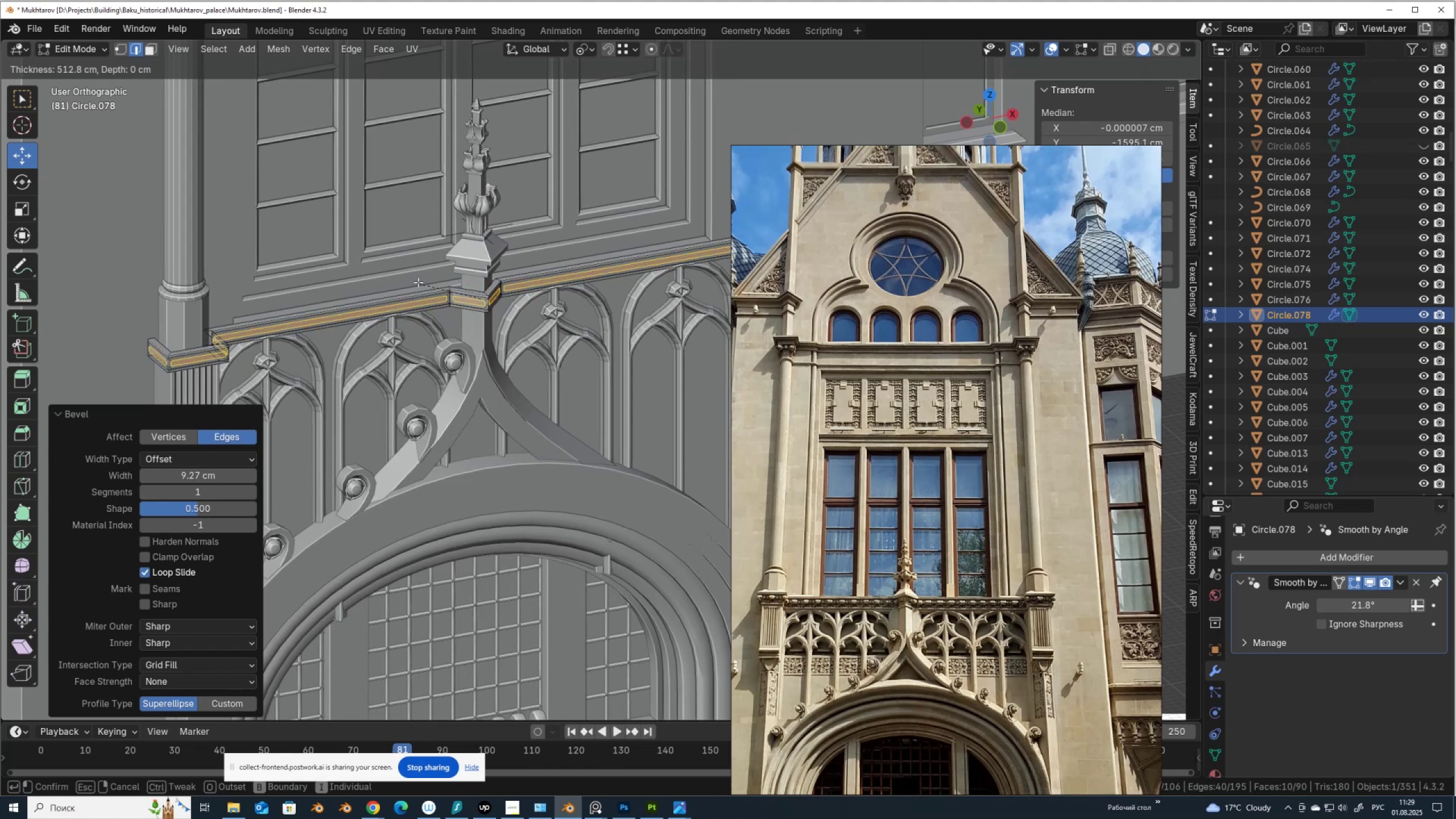 
left_click([418, 282])
 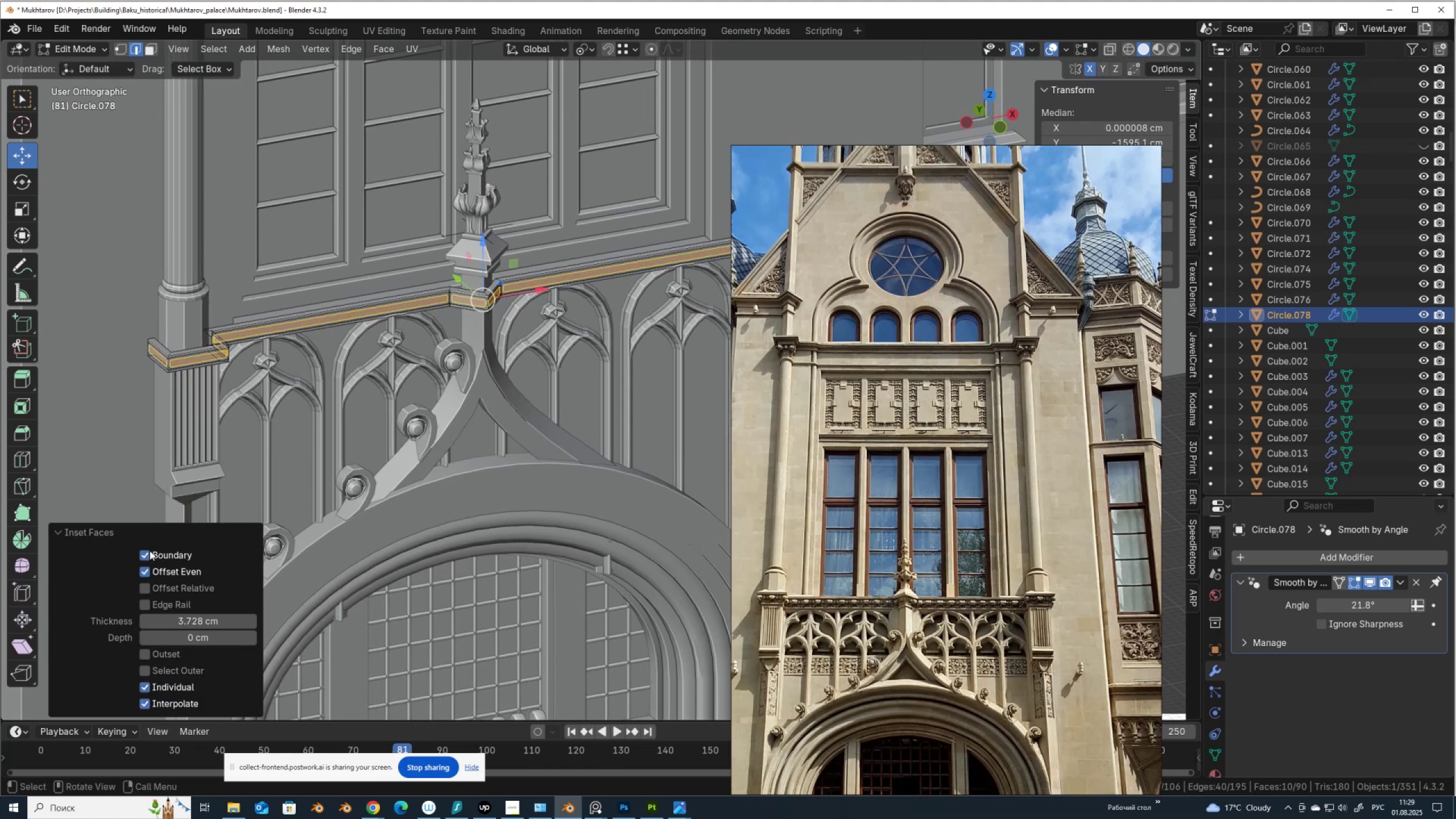 
left_click([146, 557])
 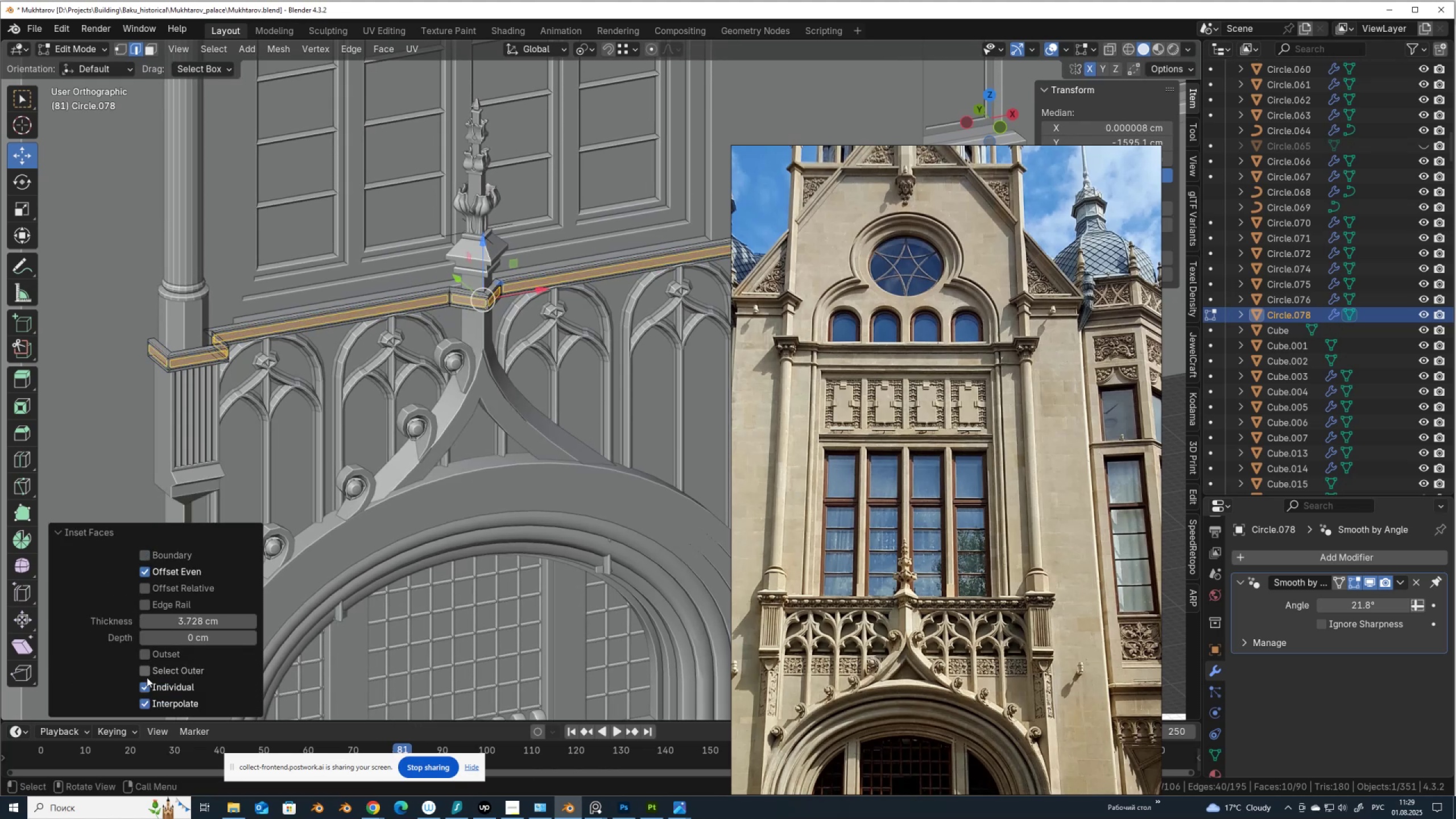 
left_click([143, 688])
 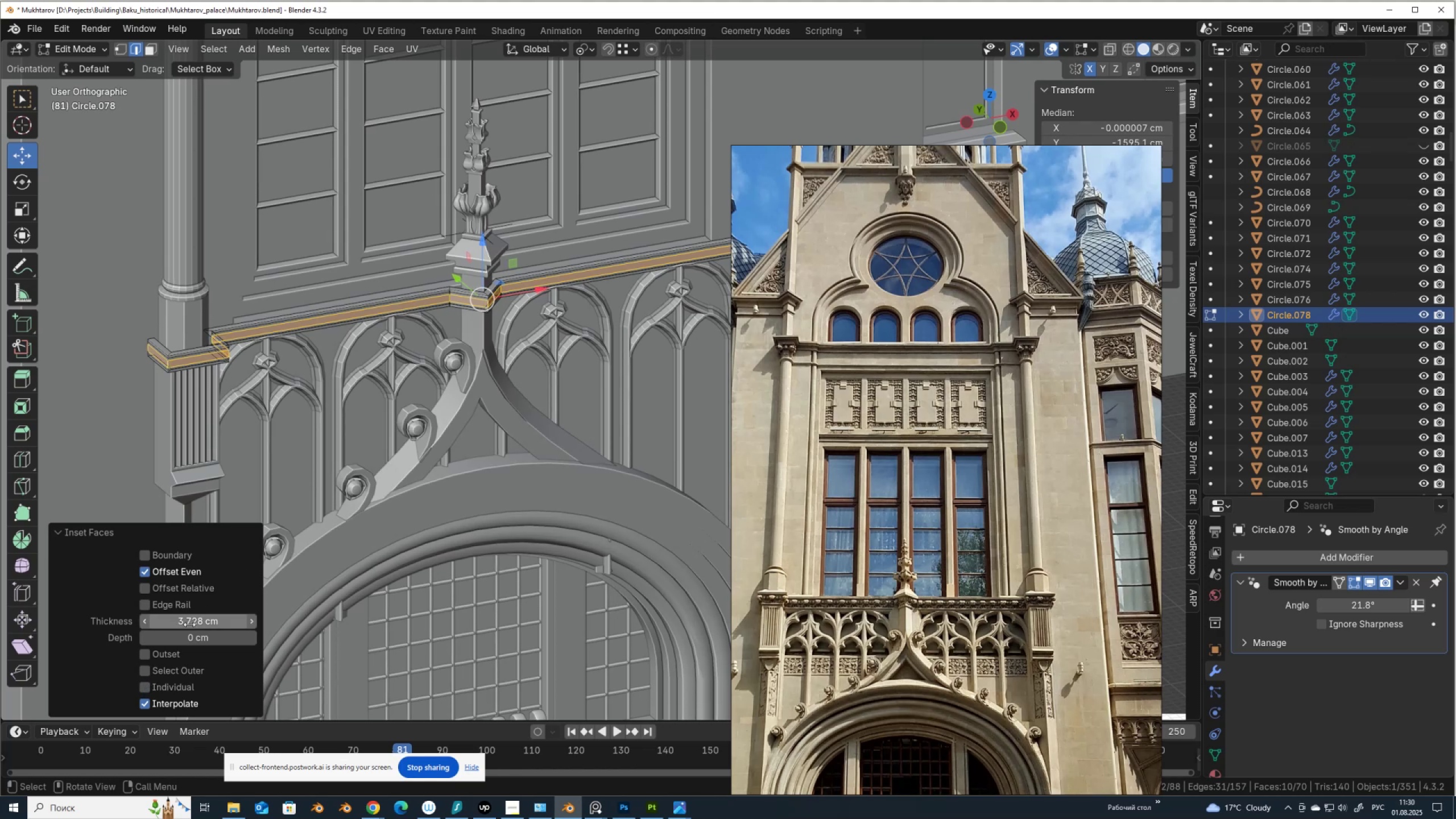 
left_click_drag(start_coordinate=[202, 637], to_coordinate=[908, 588])
 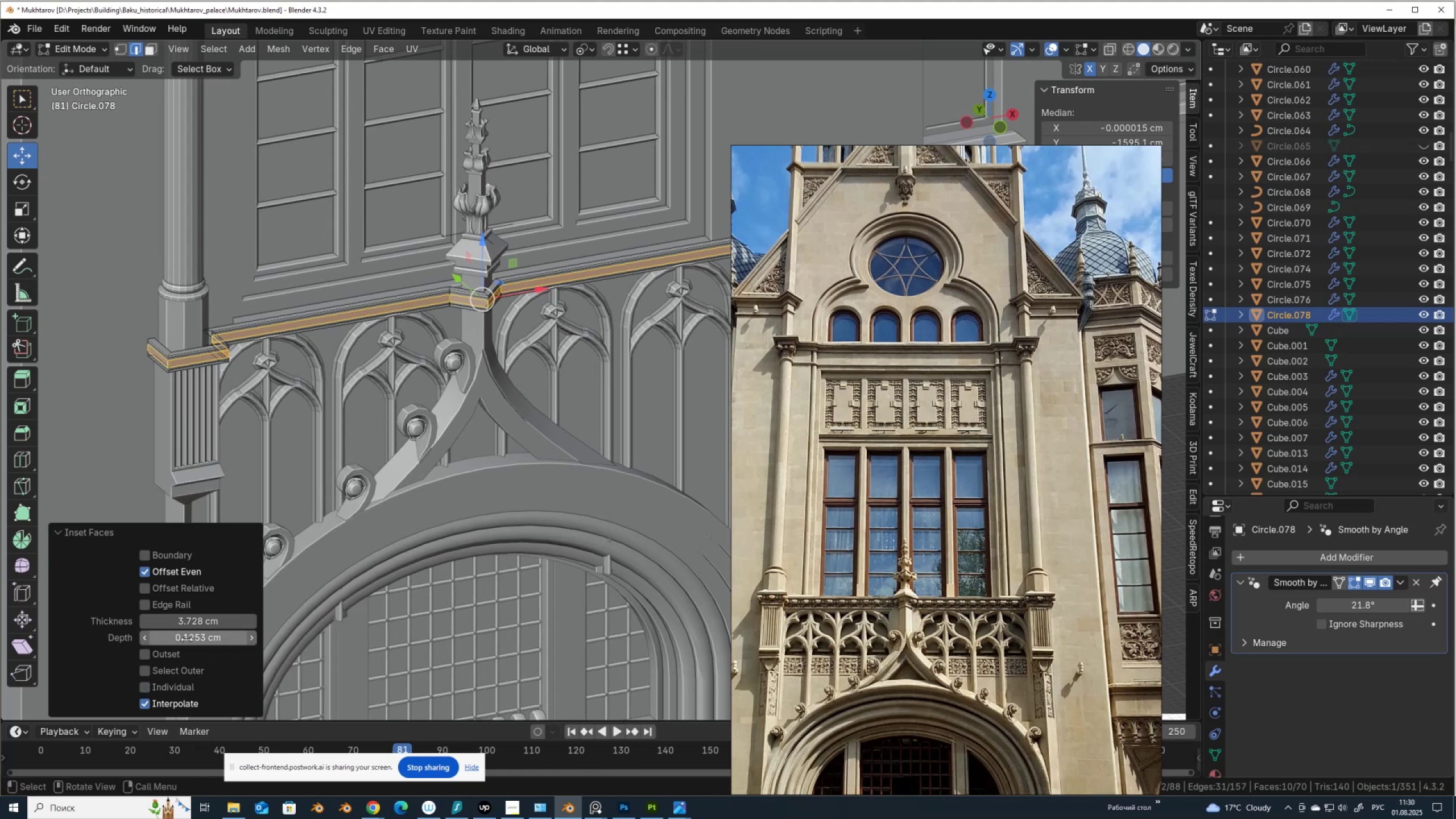 
left_click([187, 639])
 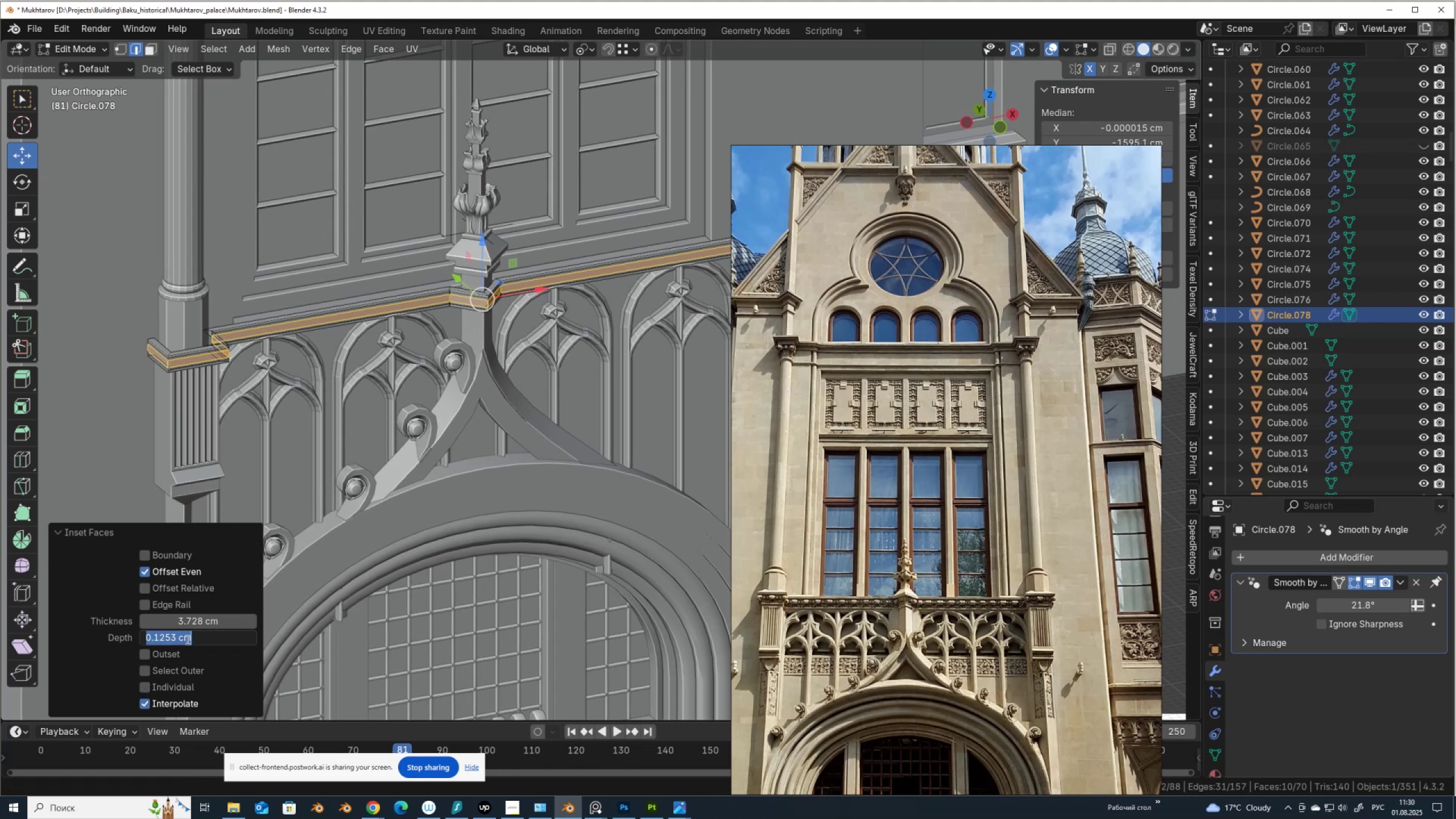 
key(NumpadSubtract)
 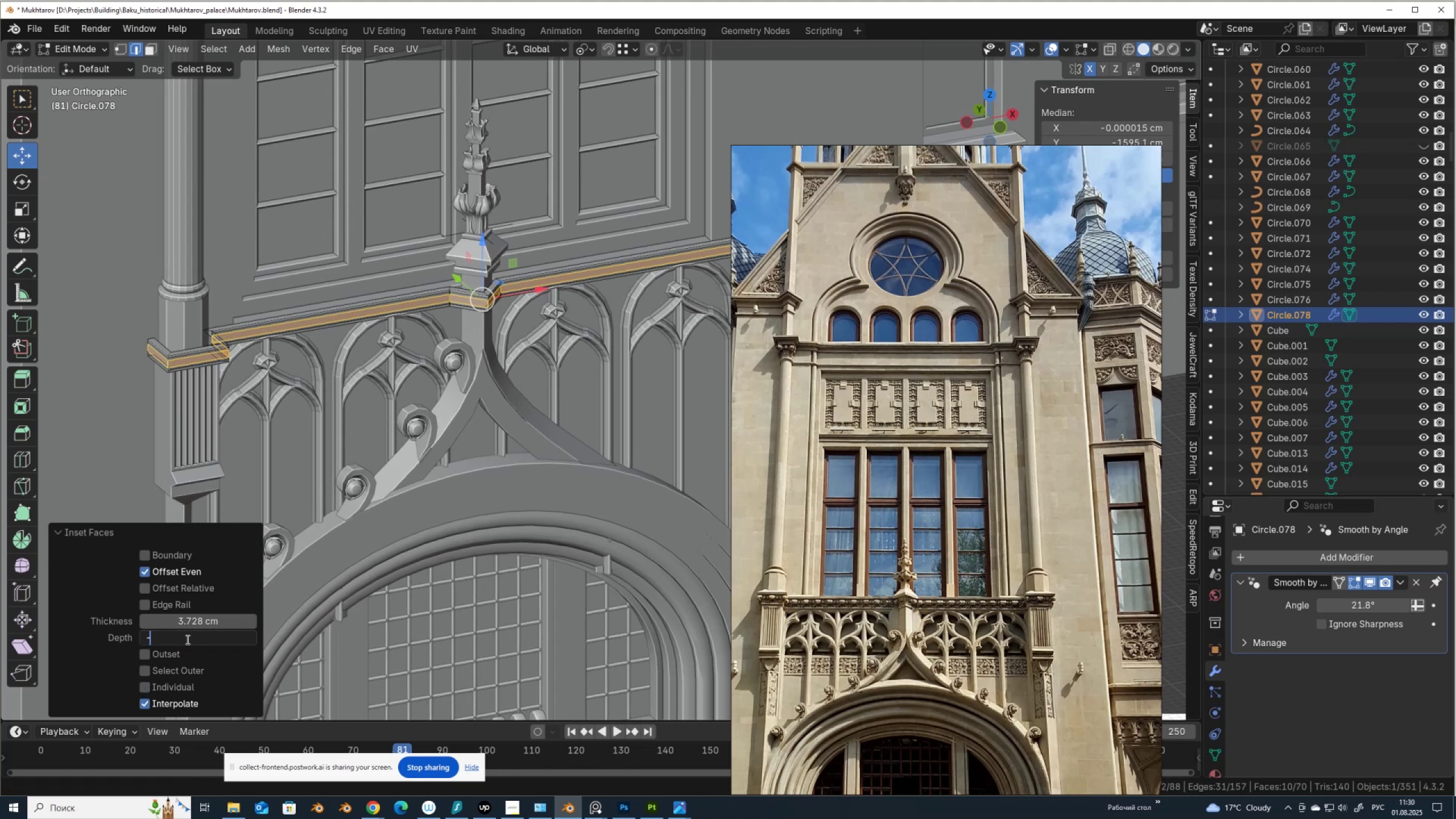 
key(Numpad5)
 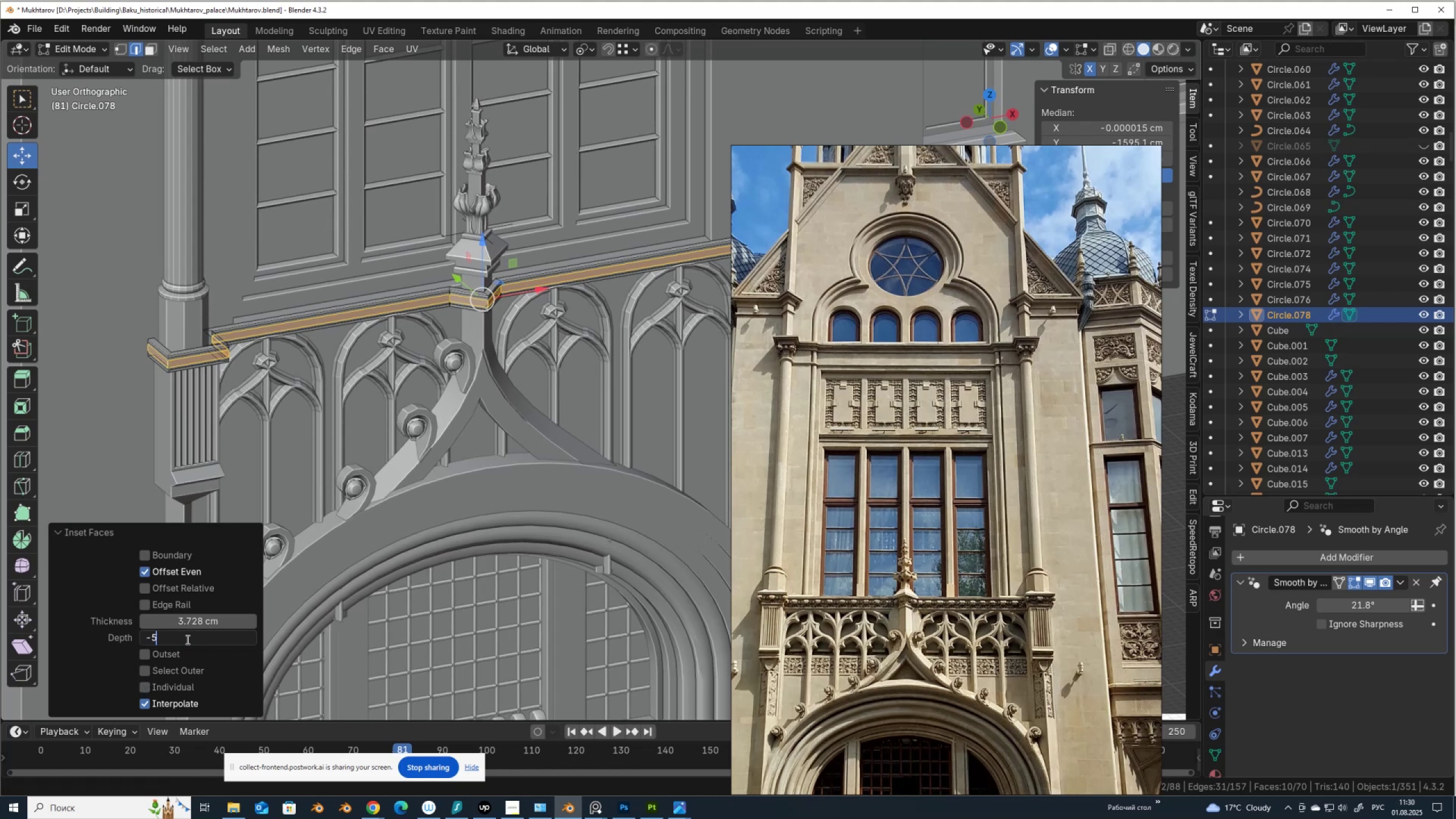 
key(NumpadEnter)
 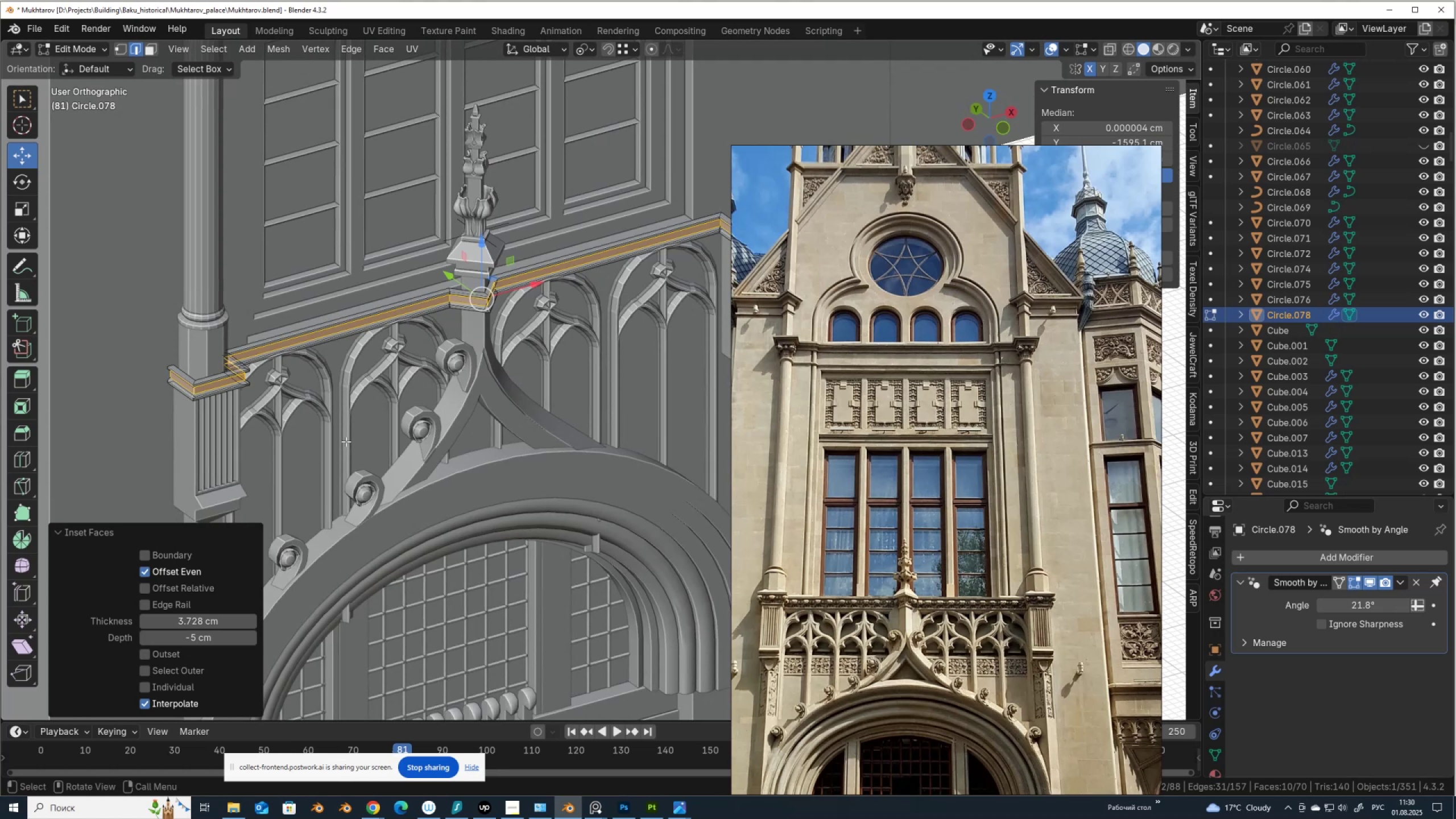 
wait(5.74)
 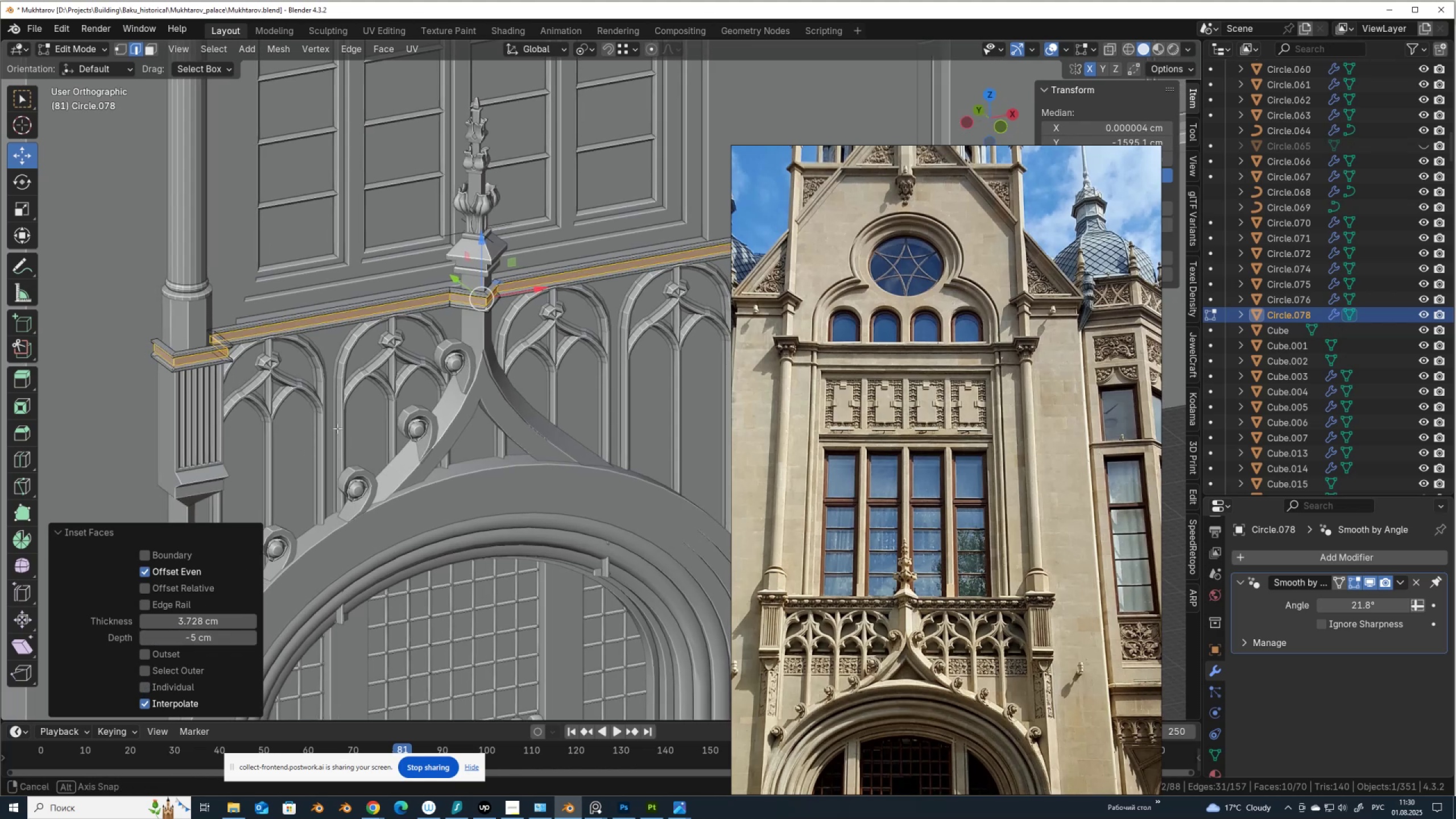 
key(P)
 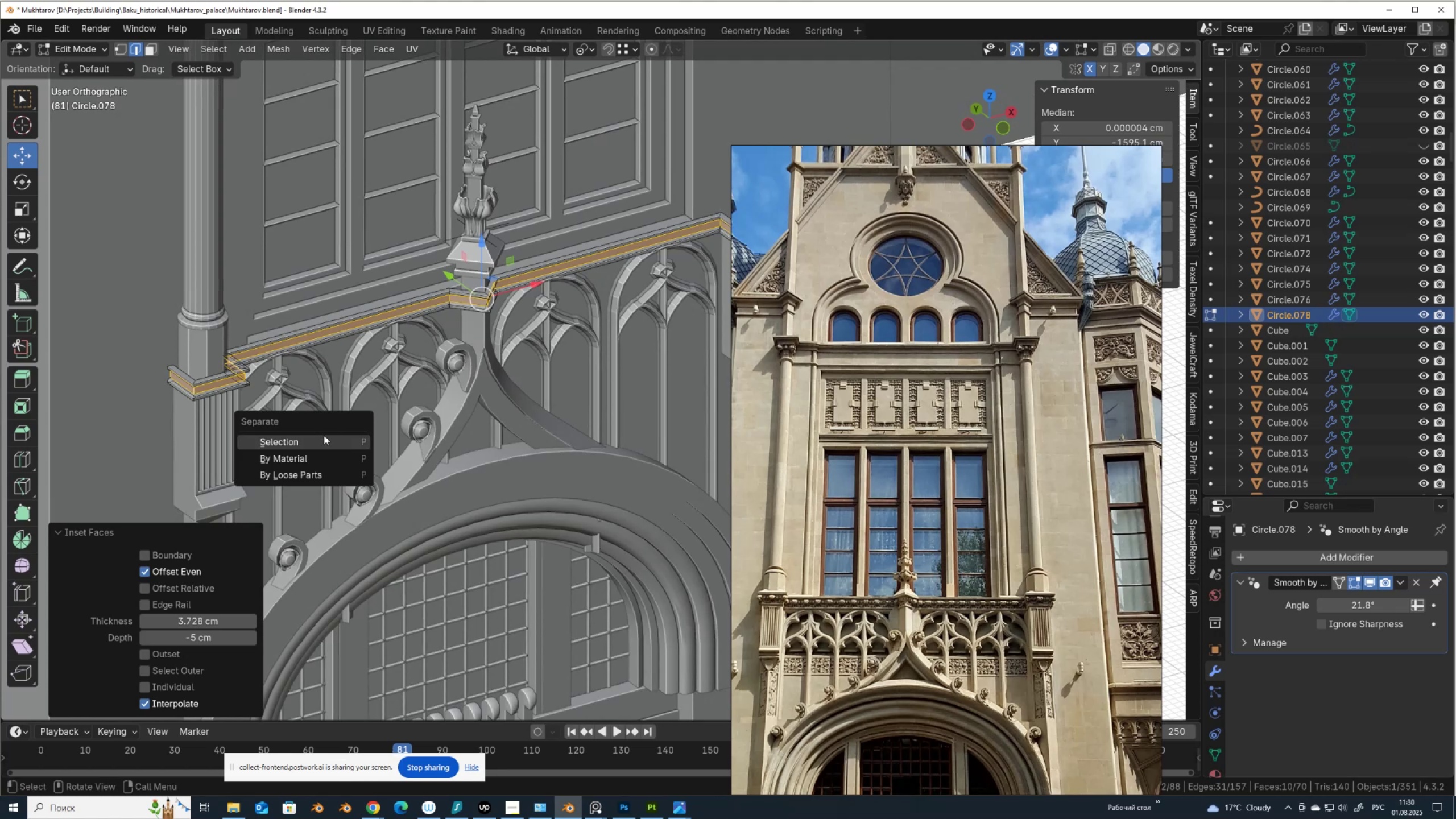 
left_click([323, 439])
 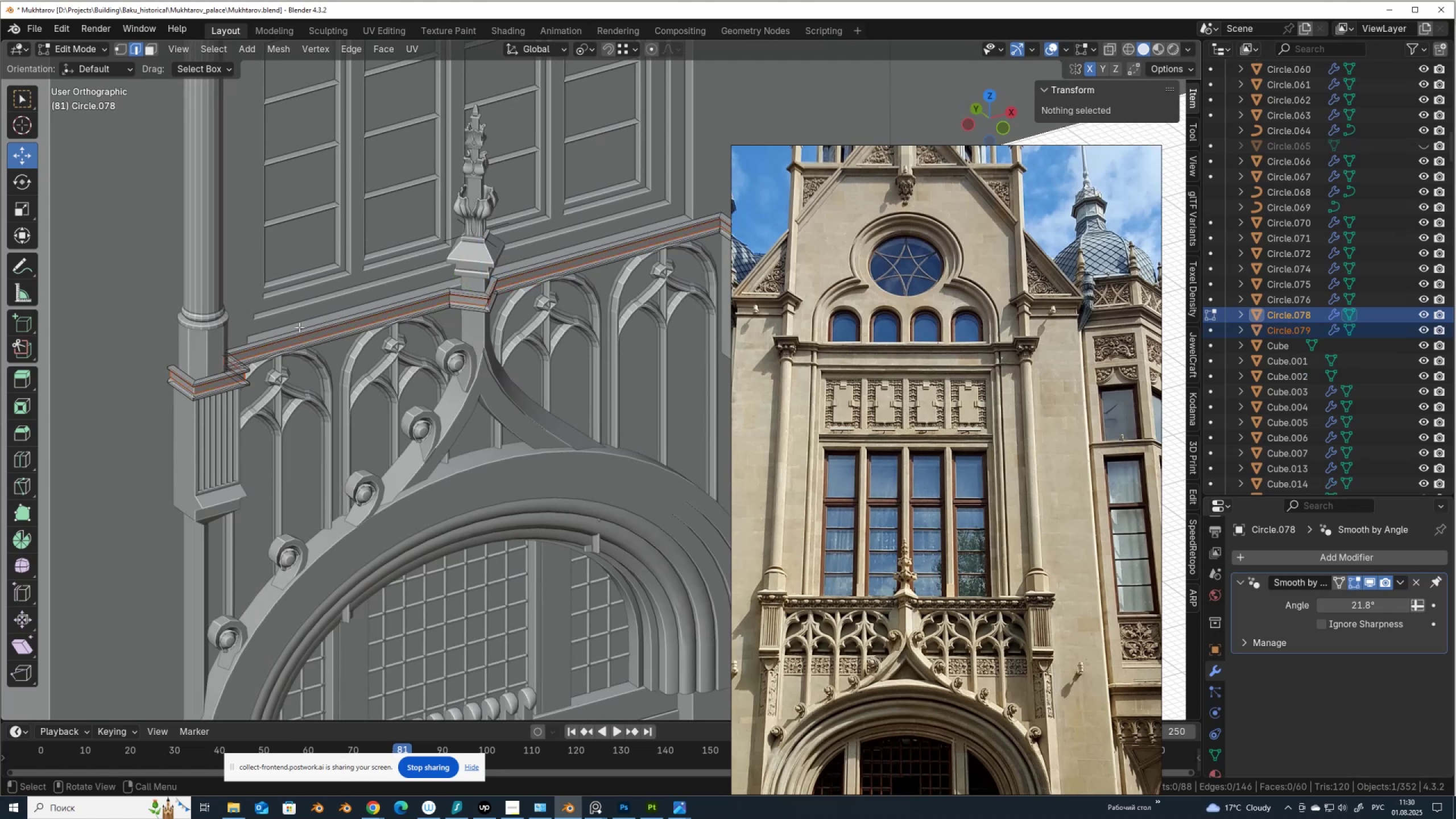 
hold_key(key=AltLeft, duration=0.94)
left_click([292, 332])
 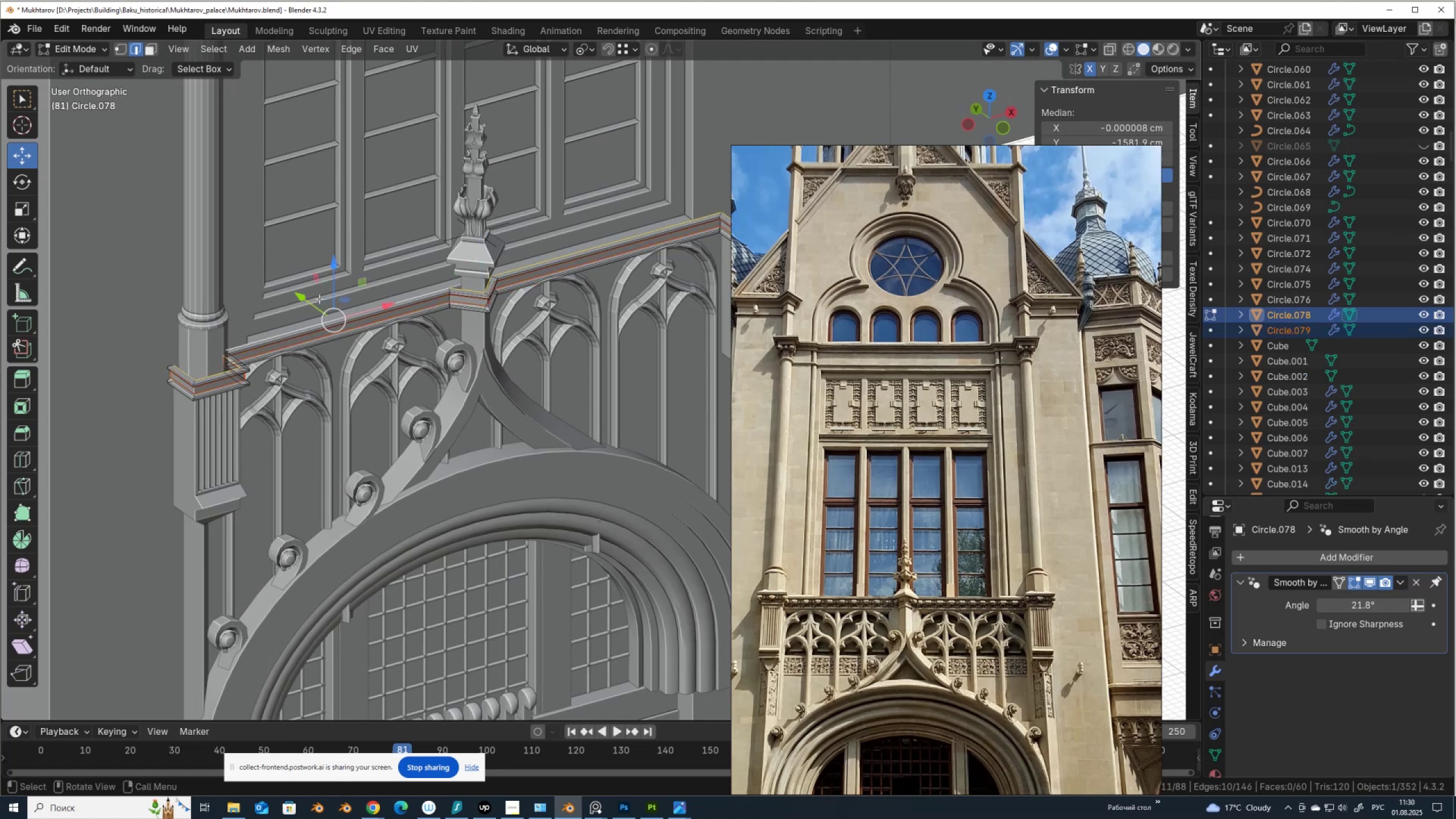 
left_click_drag(start_coordinate=[332, 292], to_coordinate=[332, 284])
 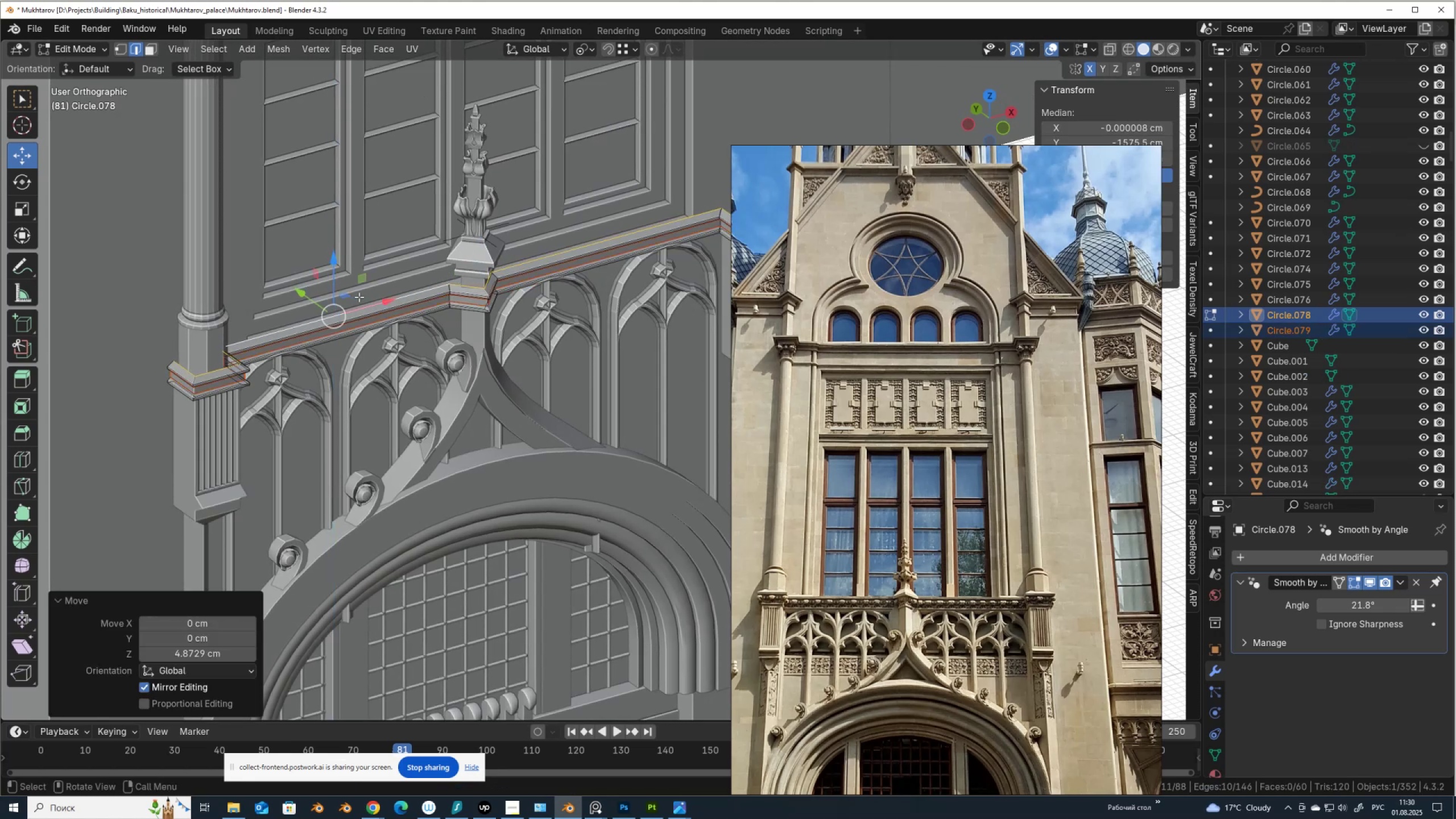 
key(Tab)
 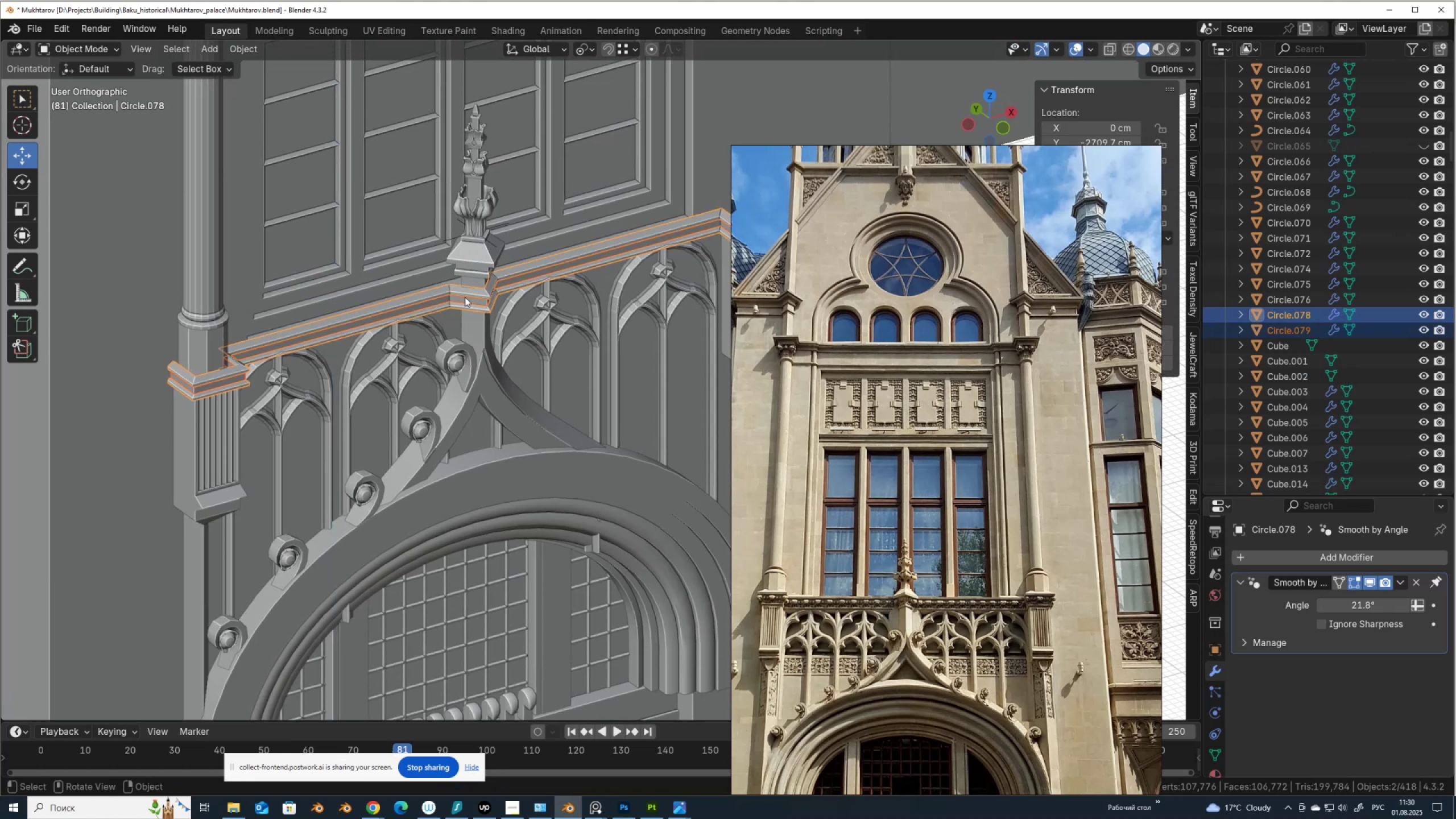 
left_click([465, 297])
 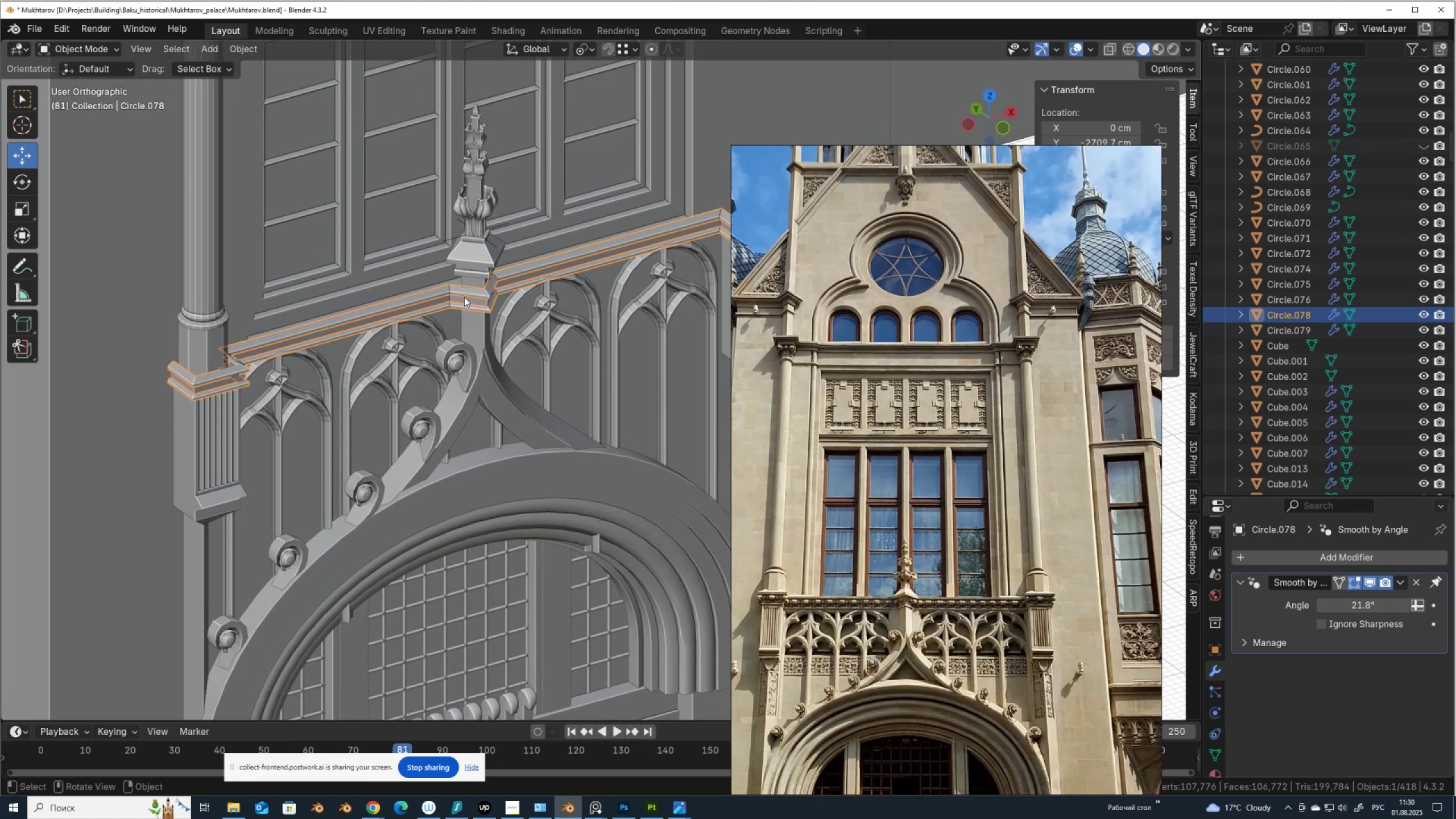 
key(Tab)
 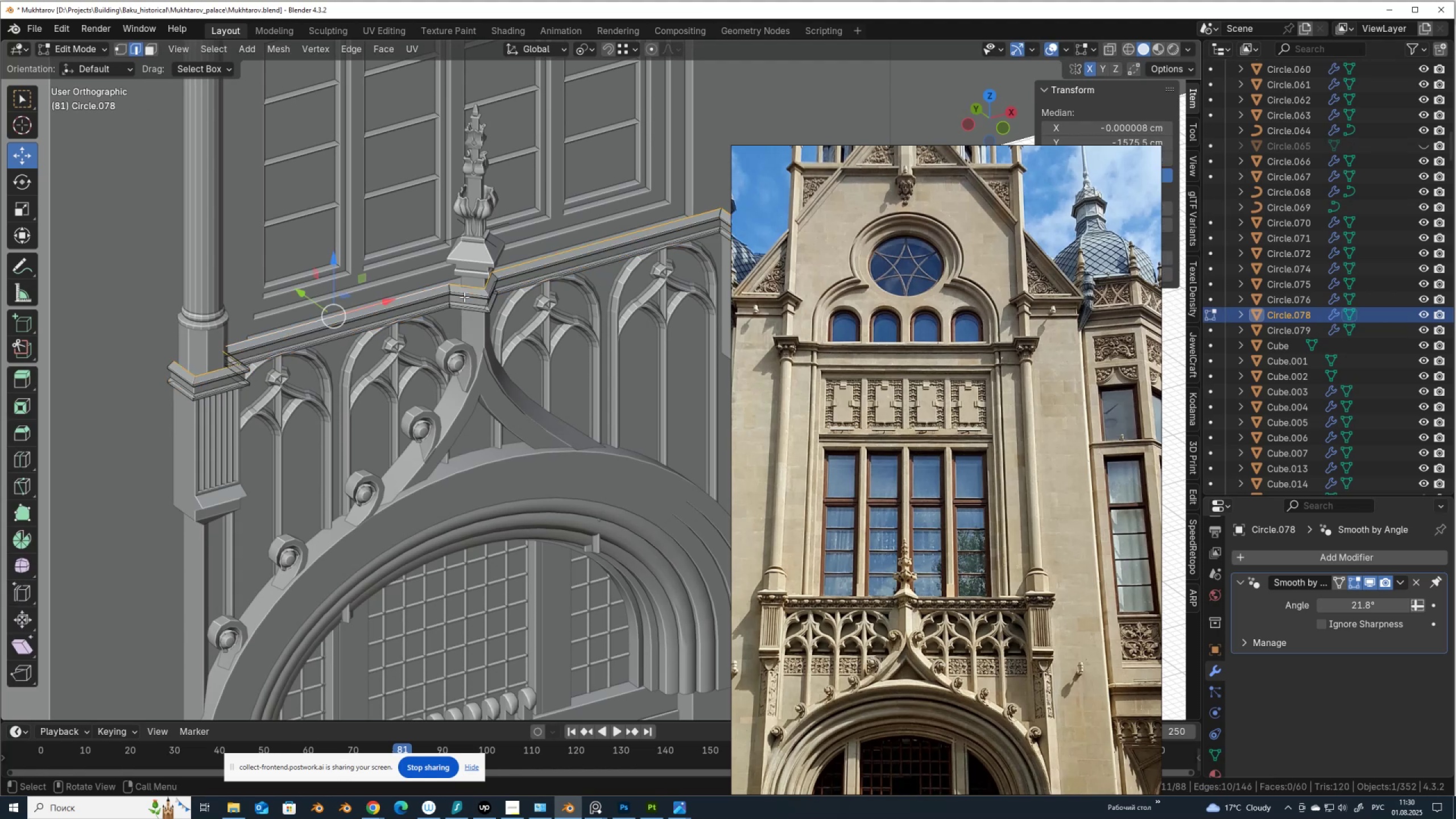 
key(Tab)
 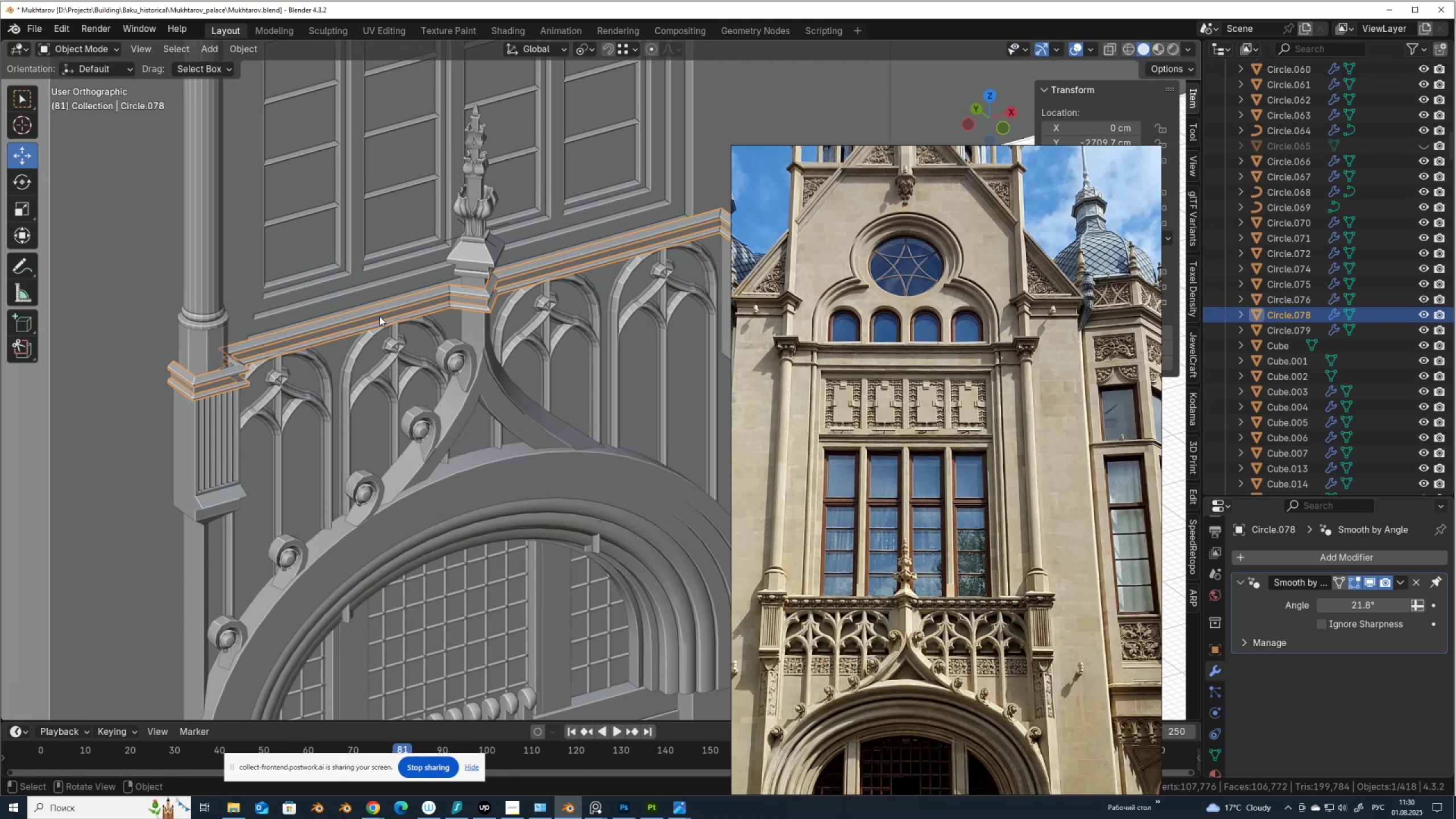 
double_click([379, 316])
 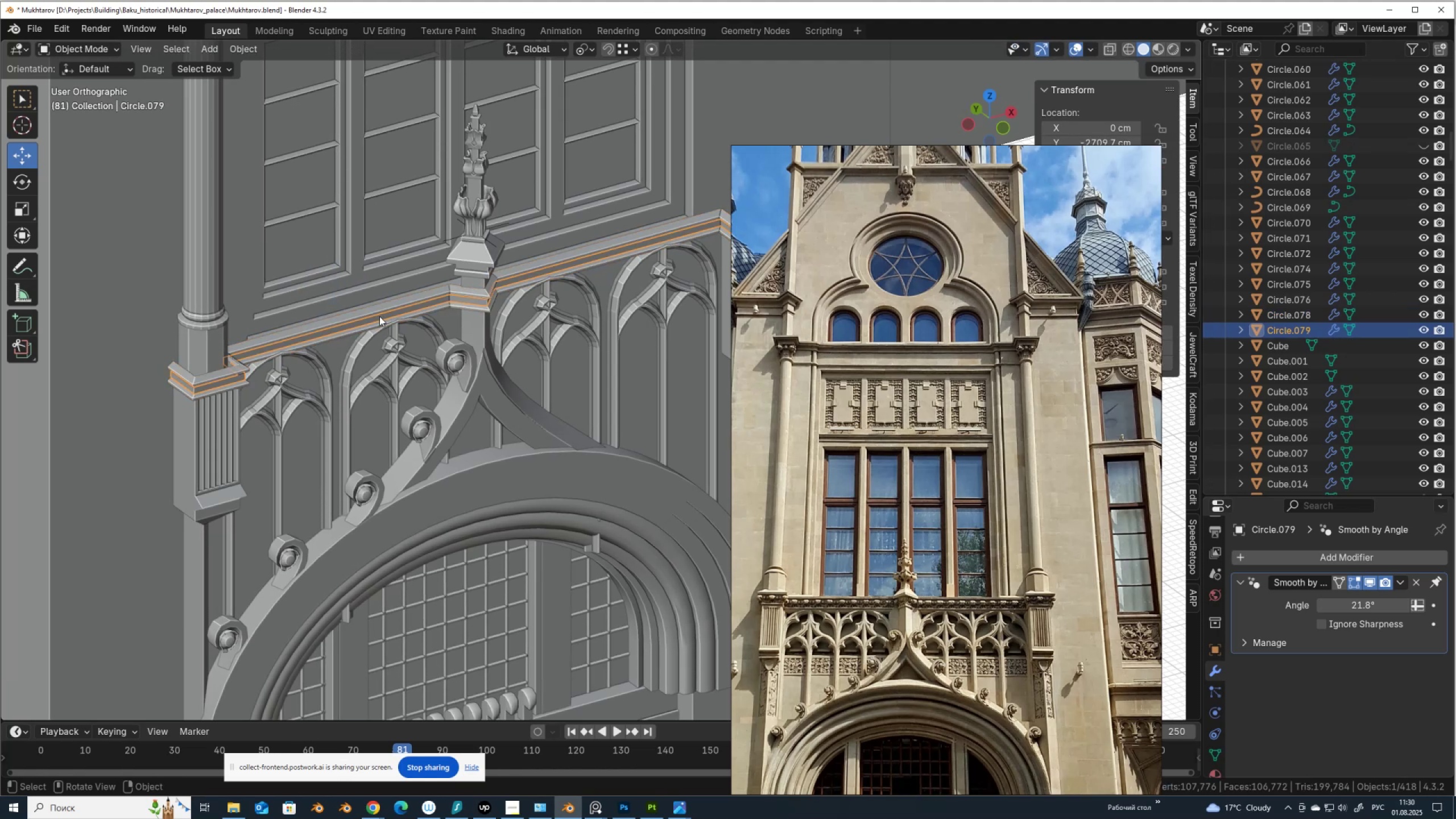 
key(Tab)
 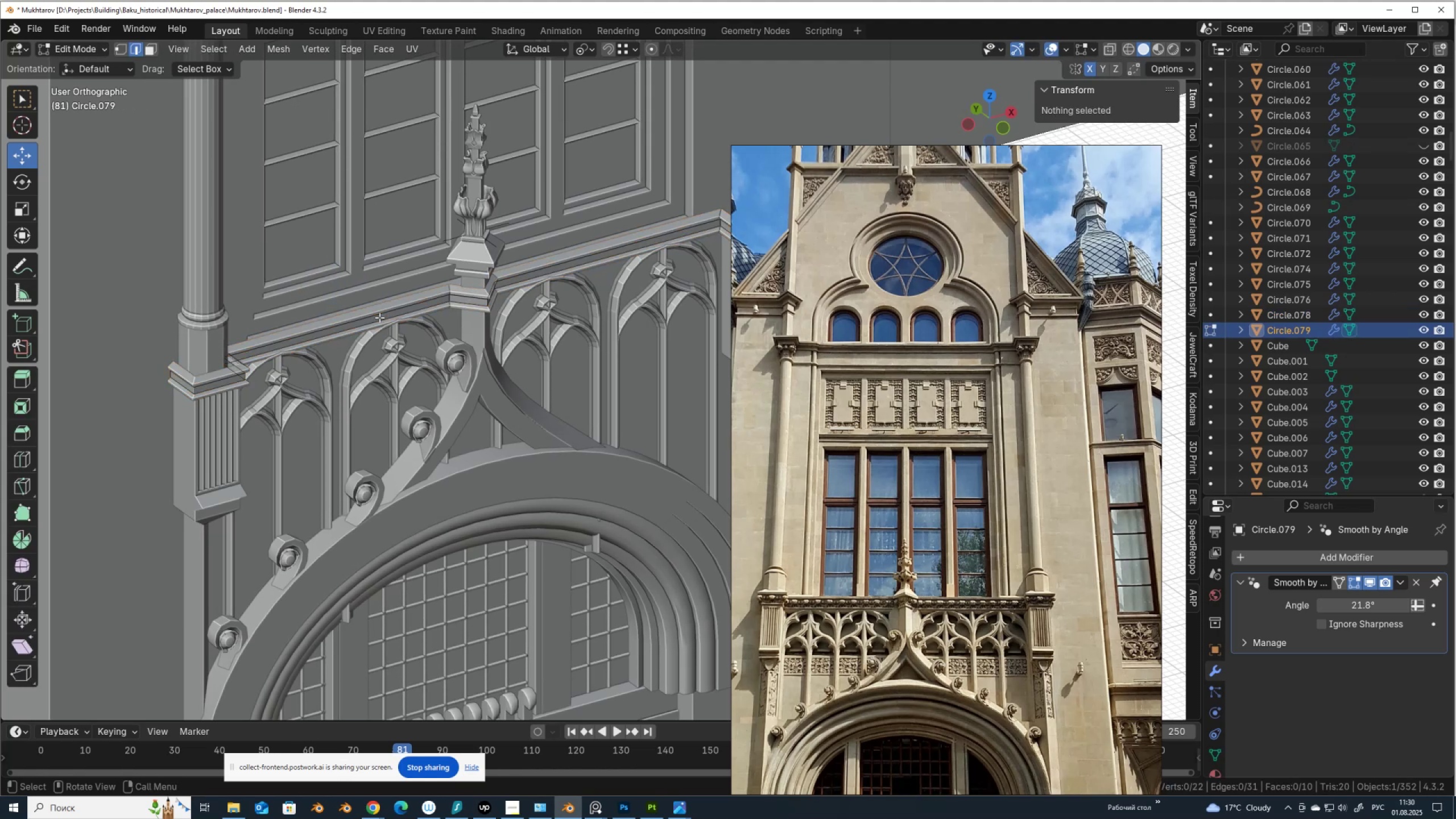 
scroll: coordinate [362, 336], scroll_direction: up, amount: 1.0
 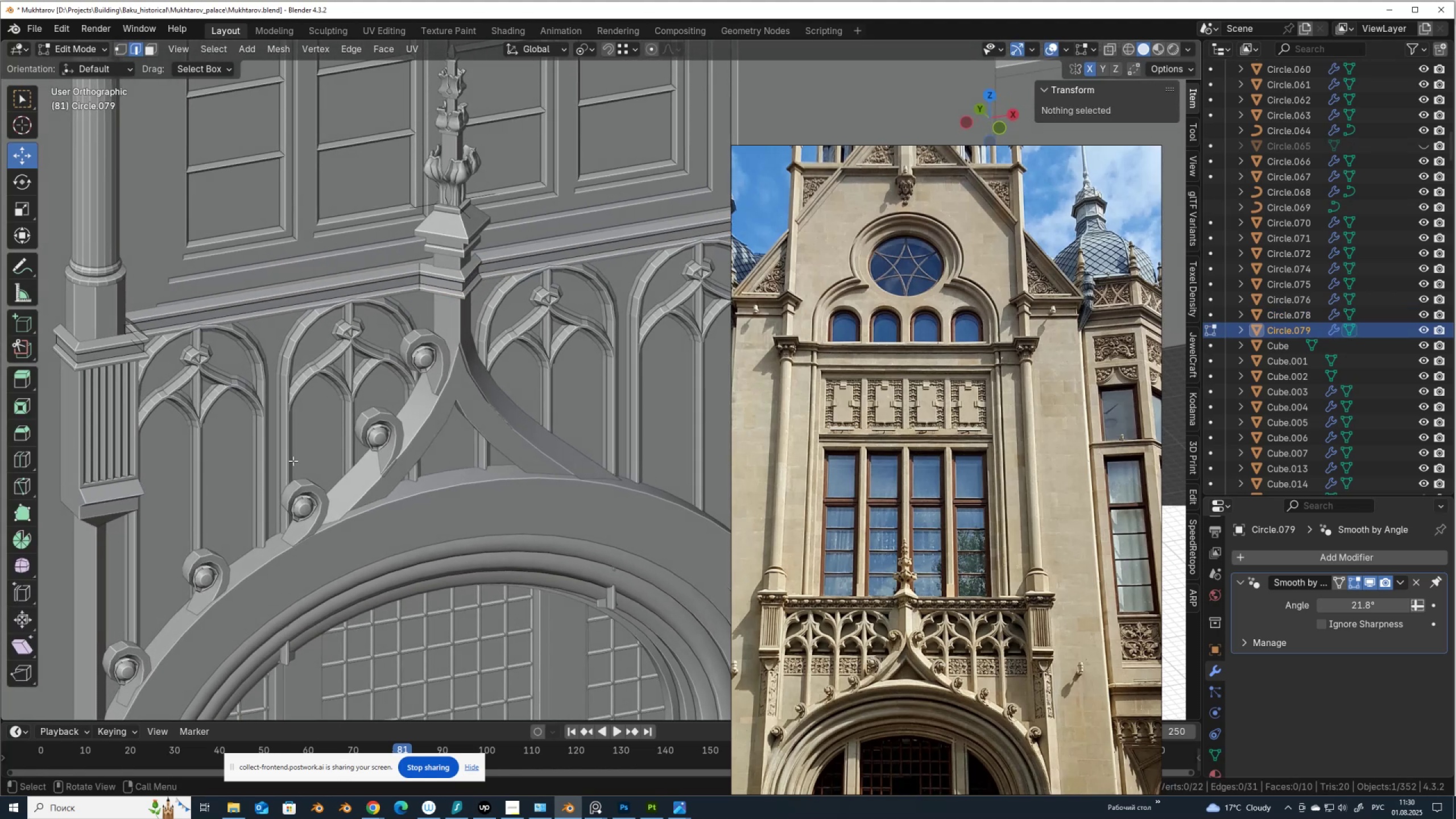 
key(Control+R)
 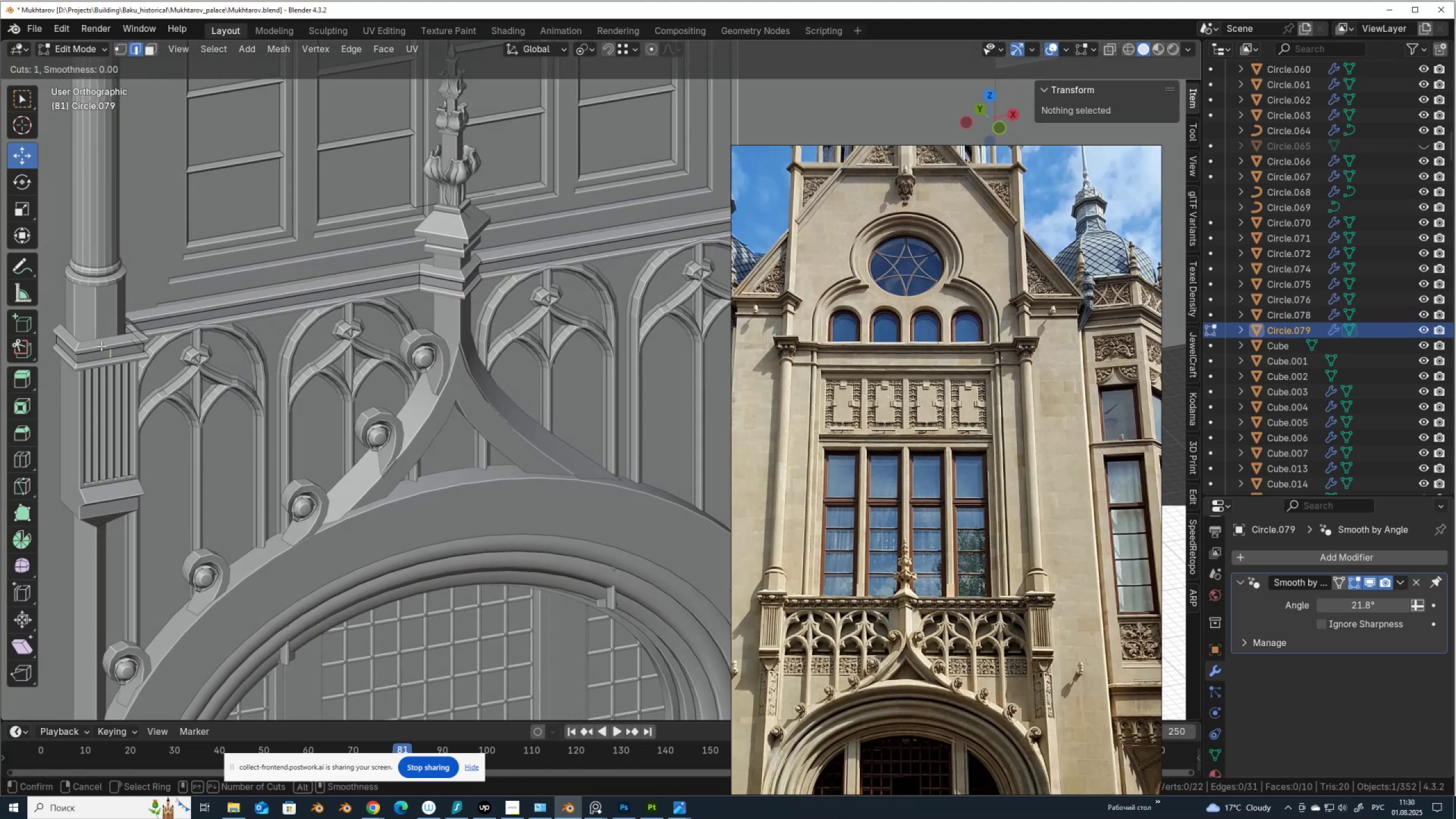 
scroll: coordinate [101, 346], scroll_direction: up, amount: 1.0
 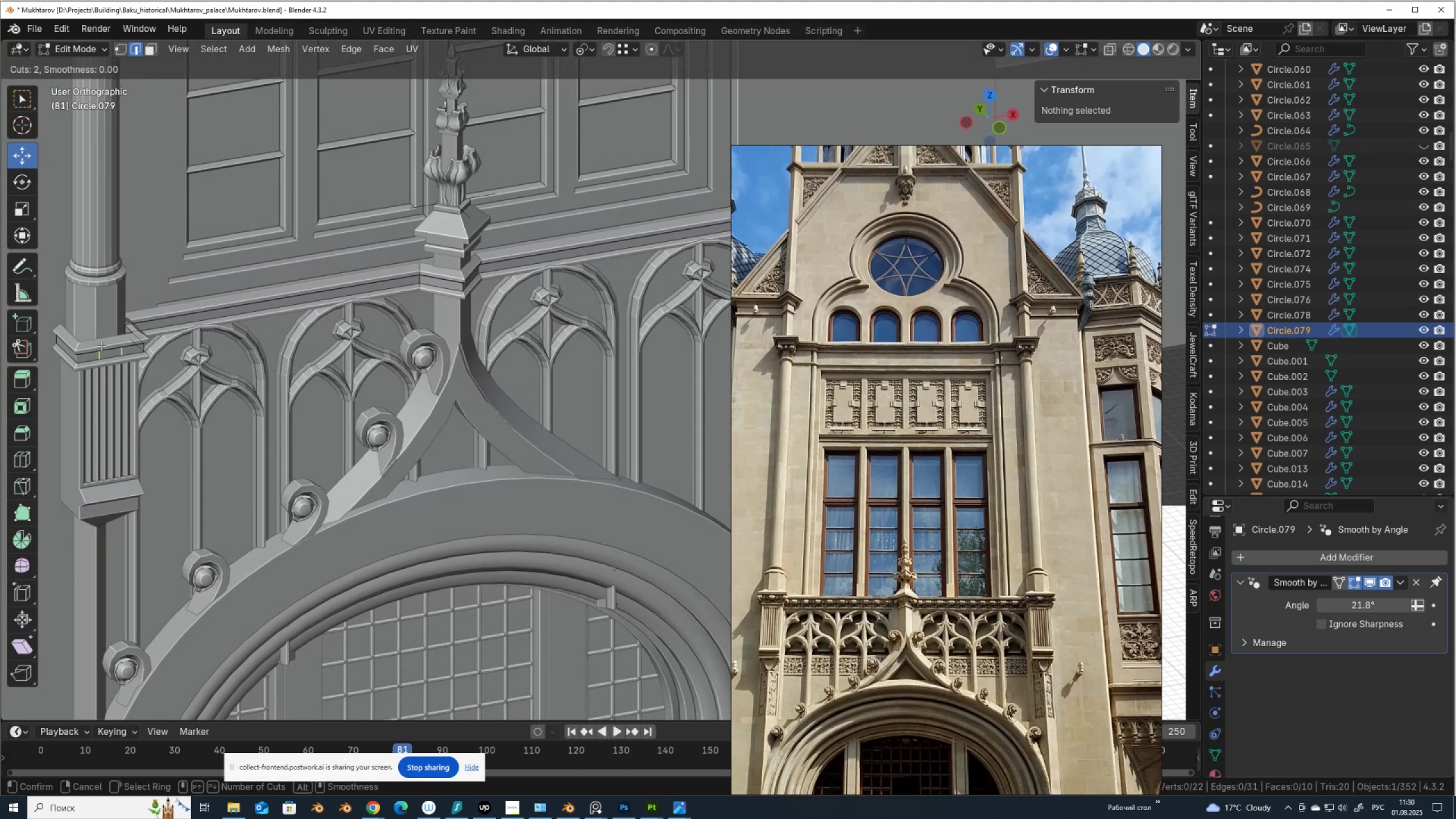 
left_click([101, 346])
 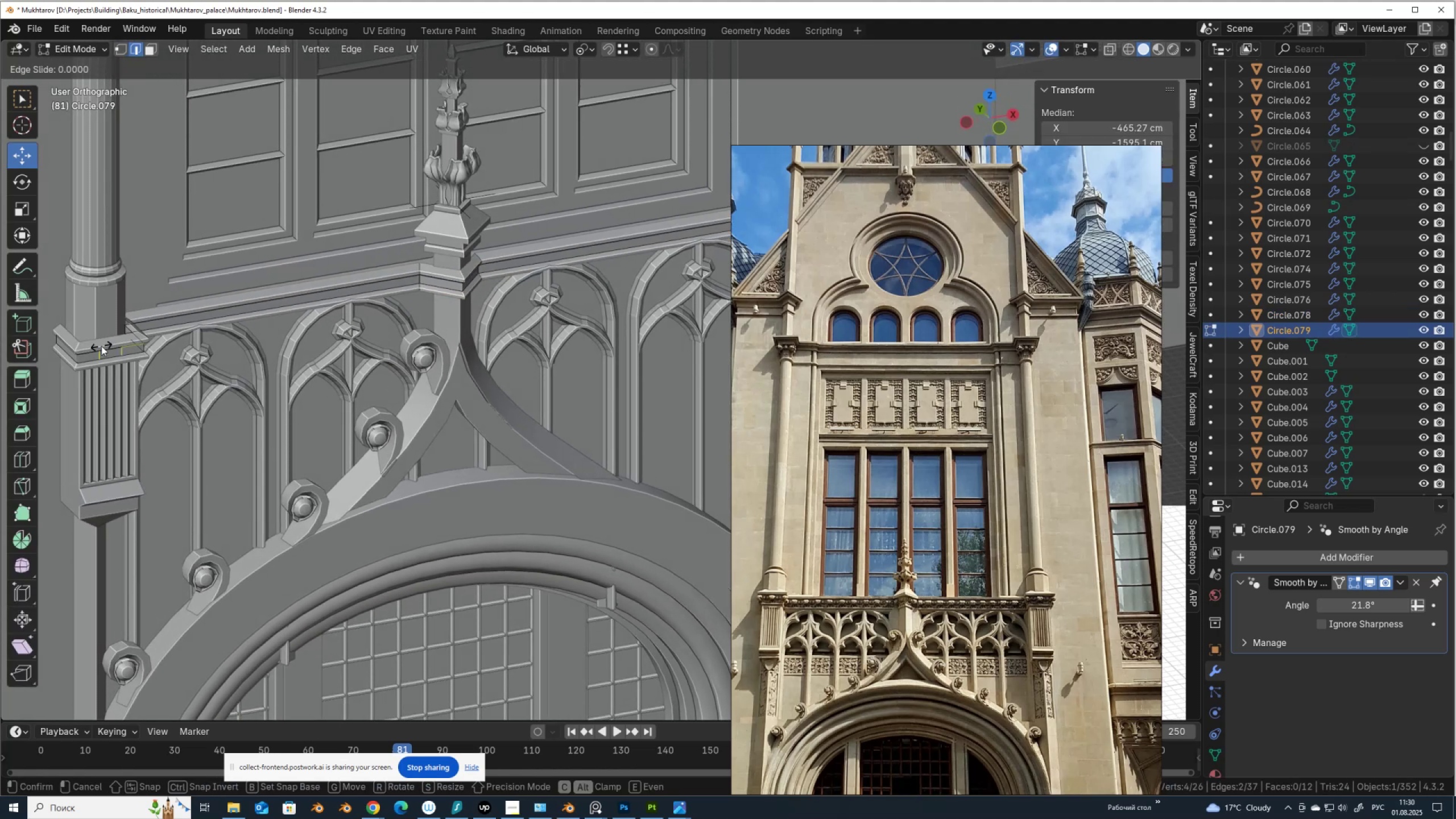 
right_click([101, 346])
 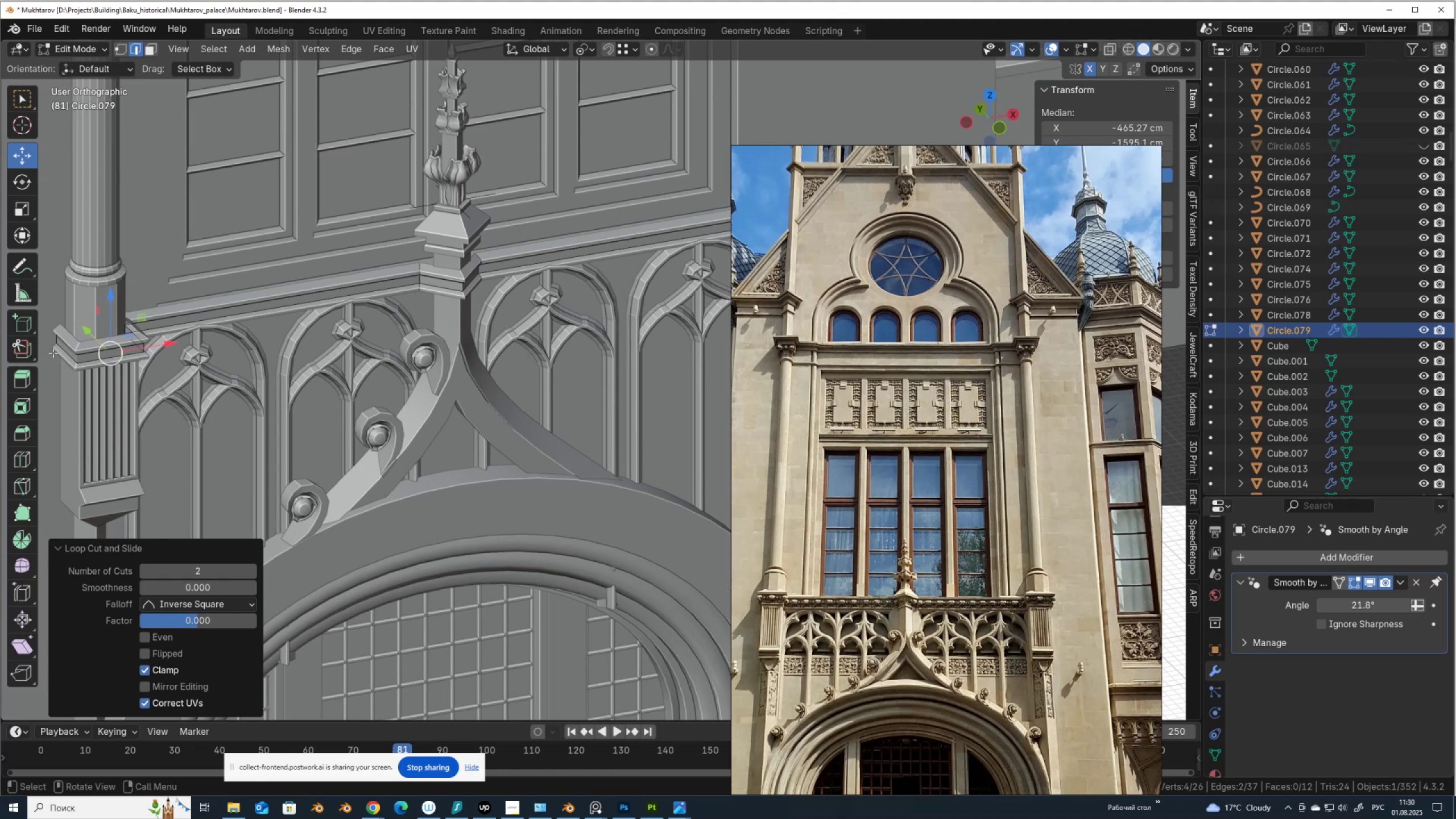 
key(Control+R)
 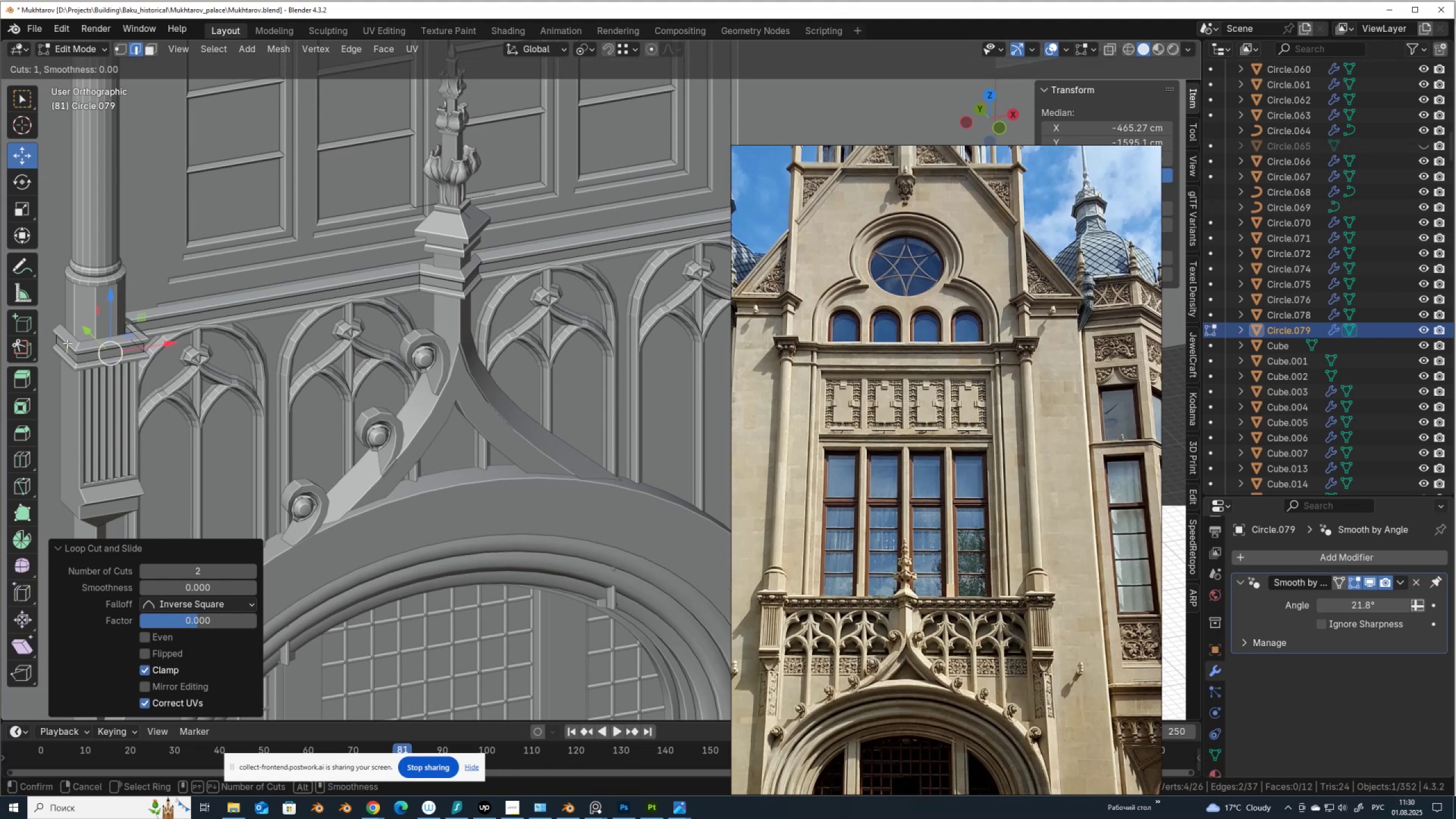 
left_click([67, 343])
 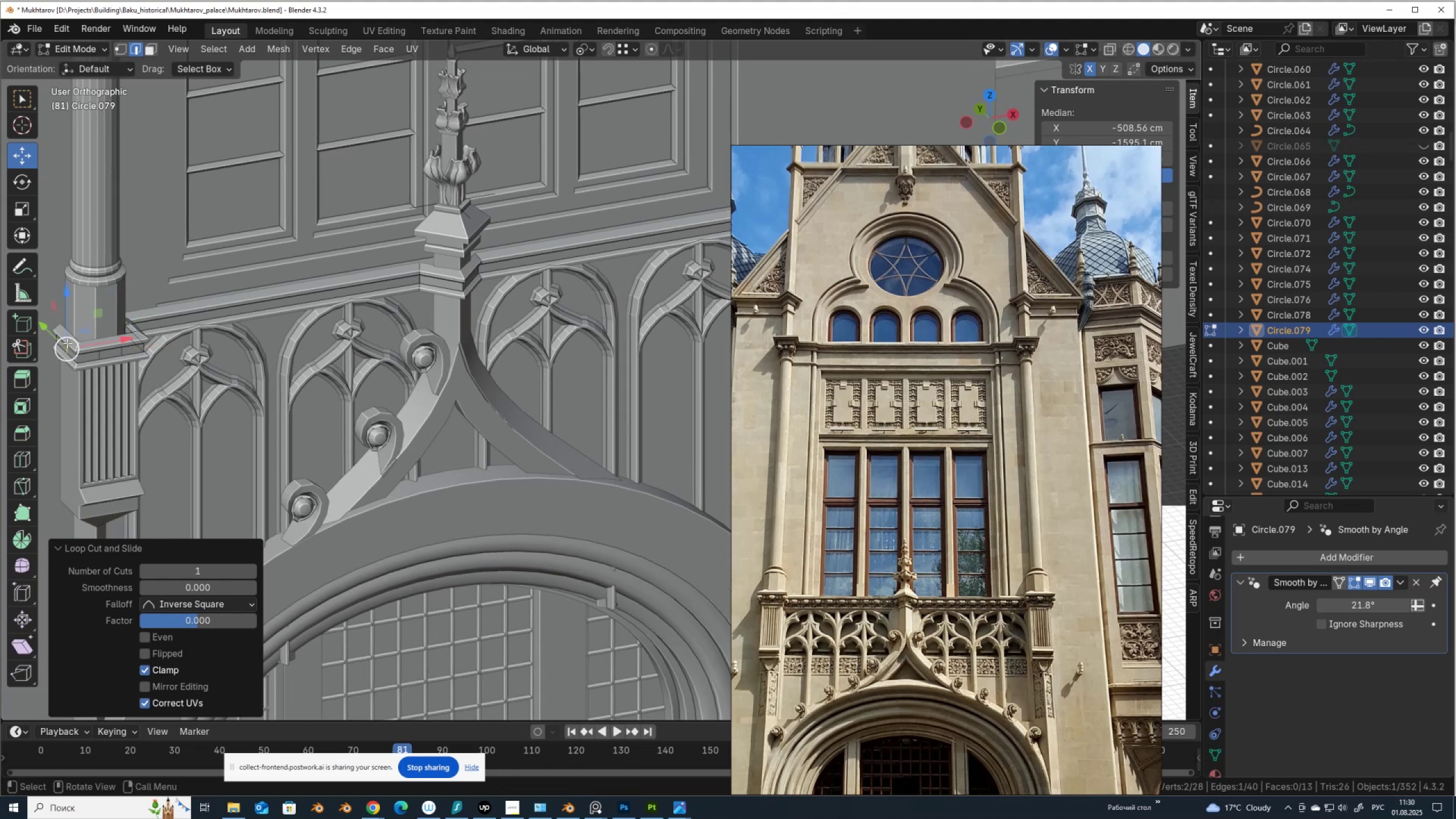 
right_click([67, 343])
 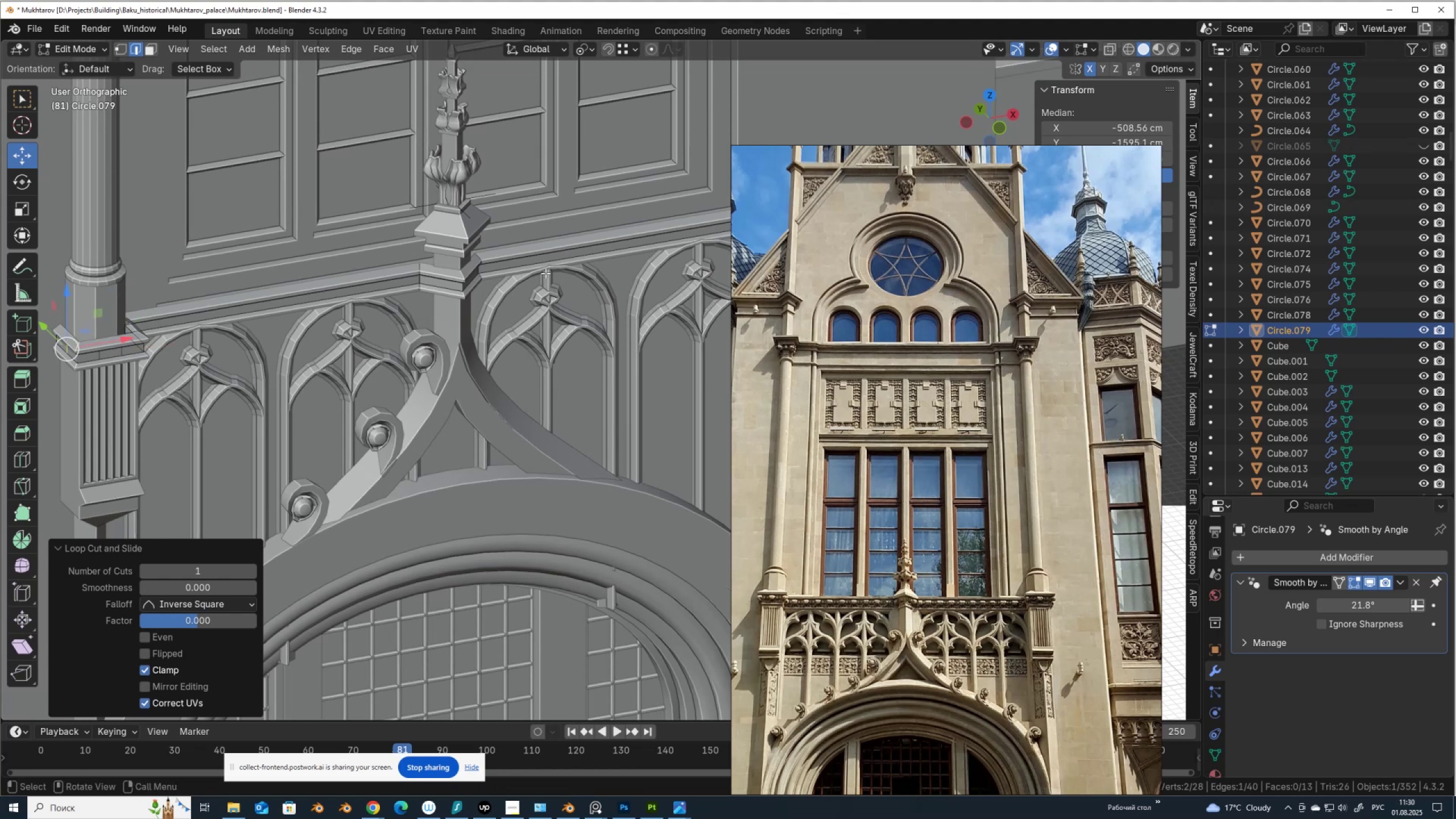 
hold_key(key=ControlLeft, duration=0.42)
 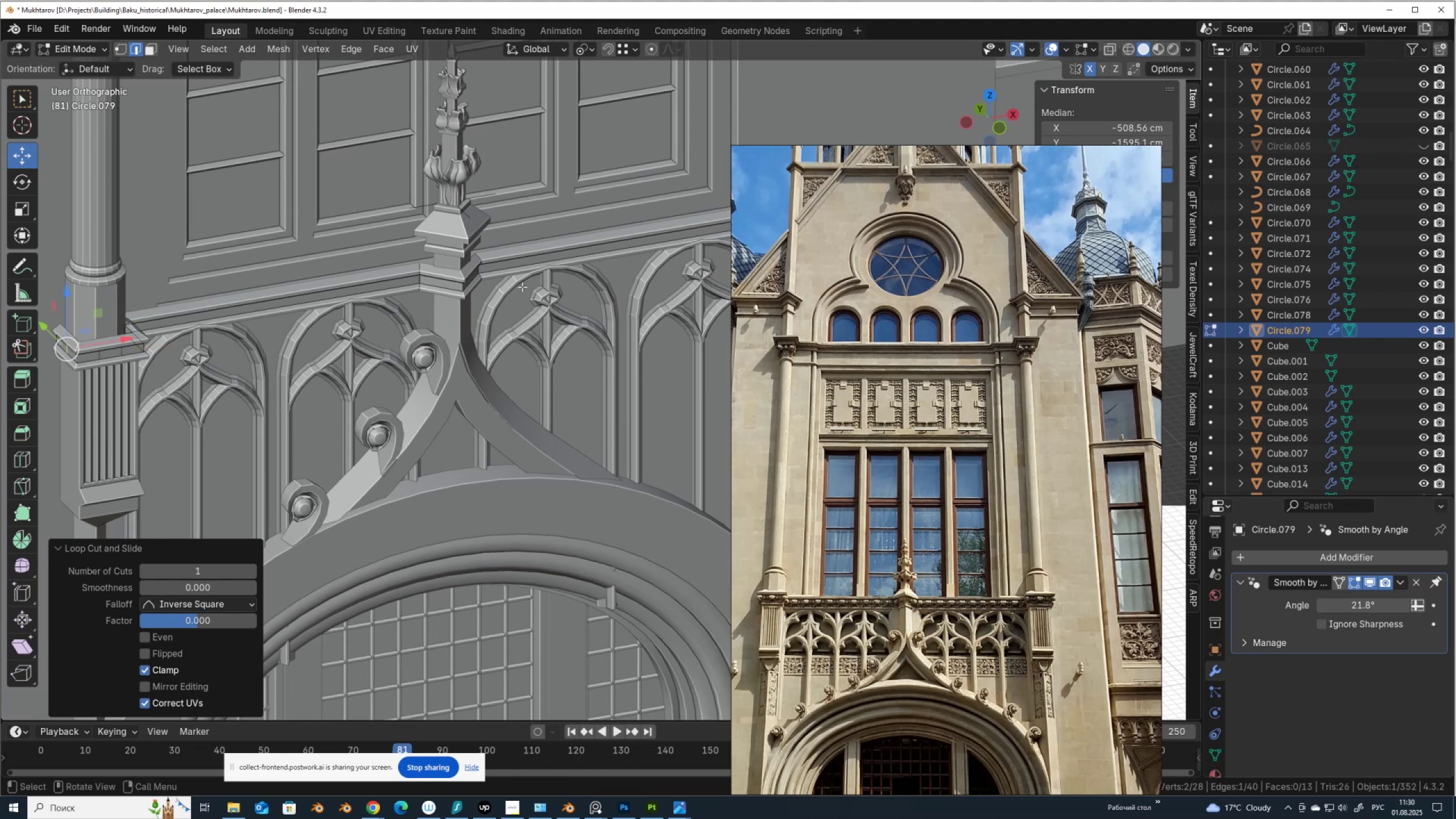 
key(Control+R)
 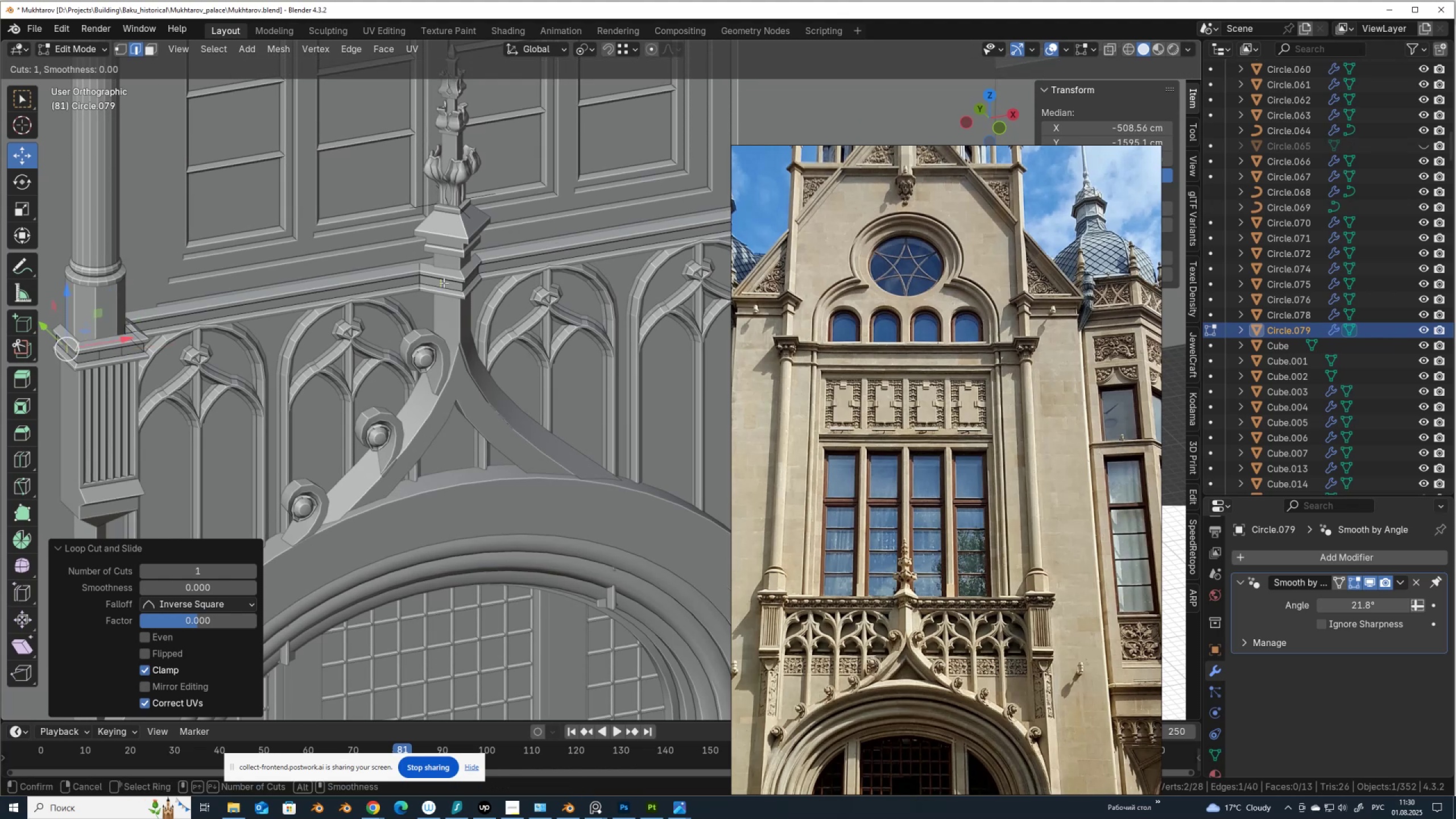 
left_click([444, 283])
 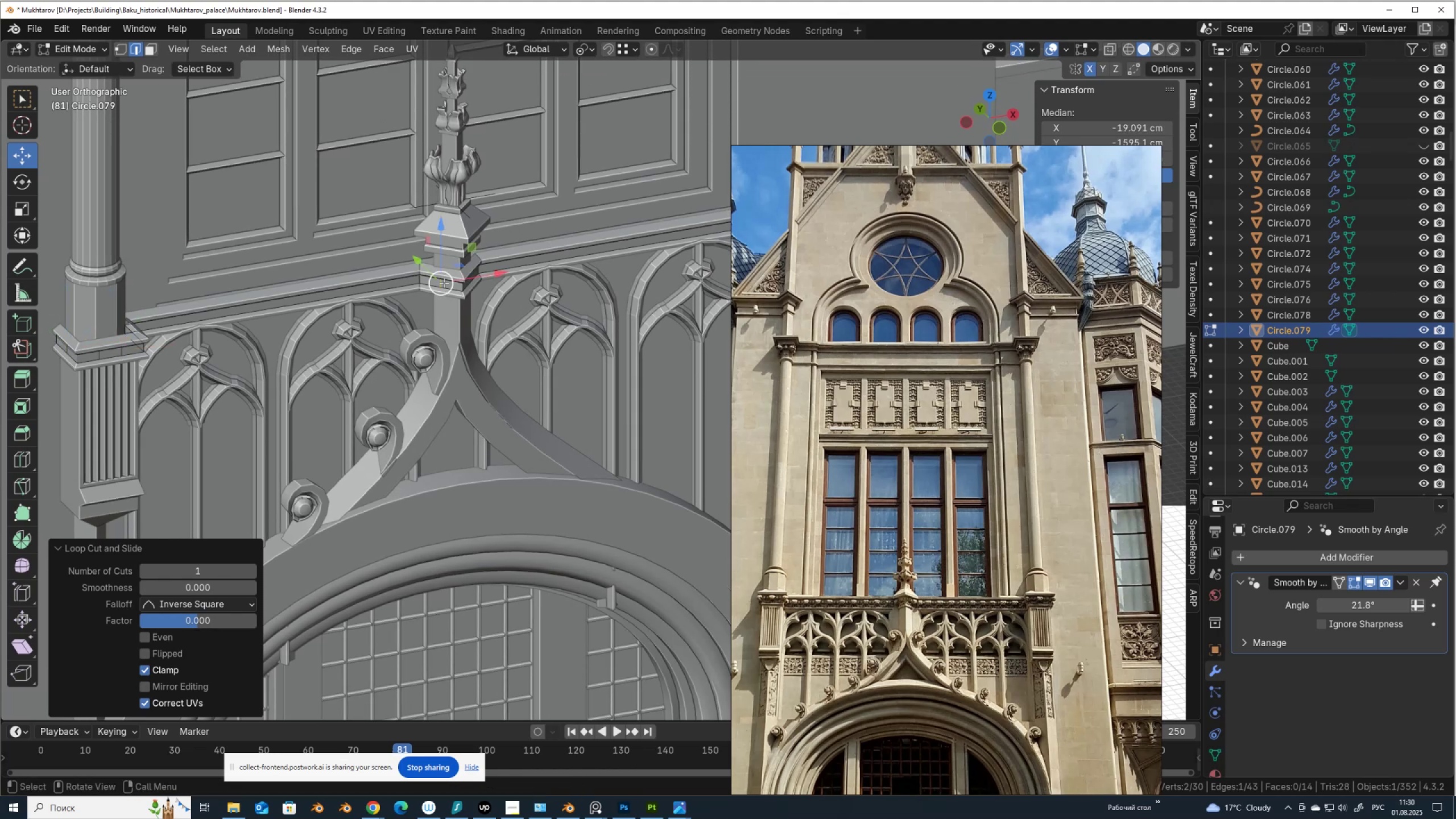 
right_click([444, 283])
 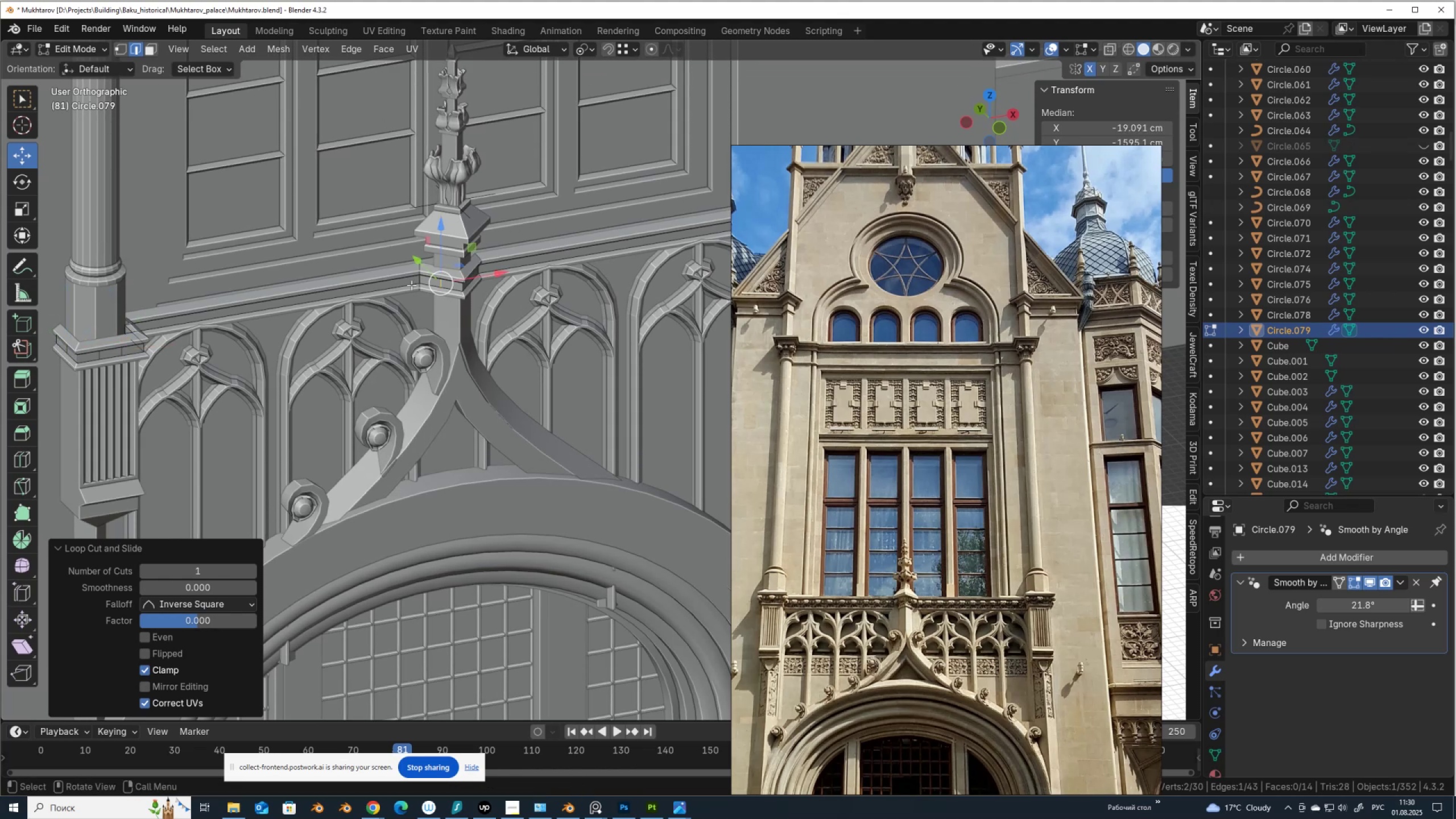 
hold_key(key=ControlLeft, duration=0.58)
 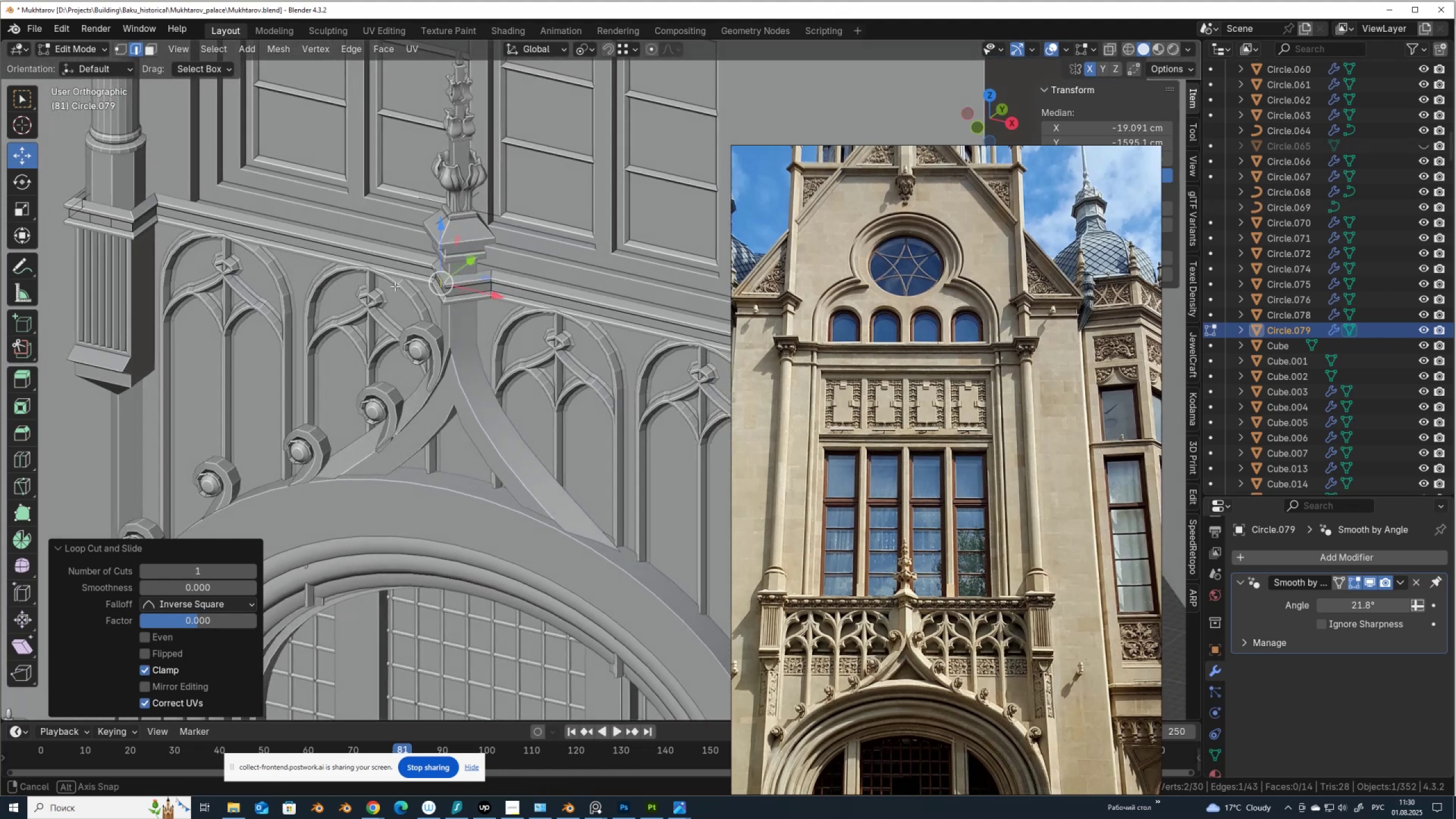 
key(Control+R)
 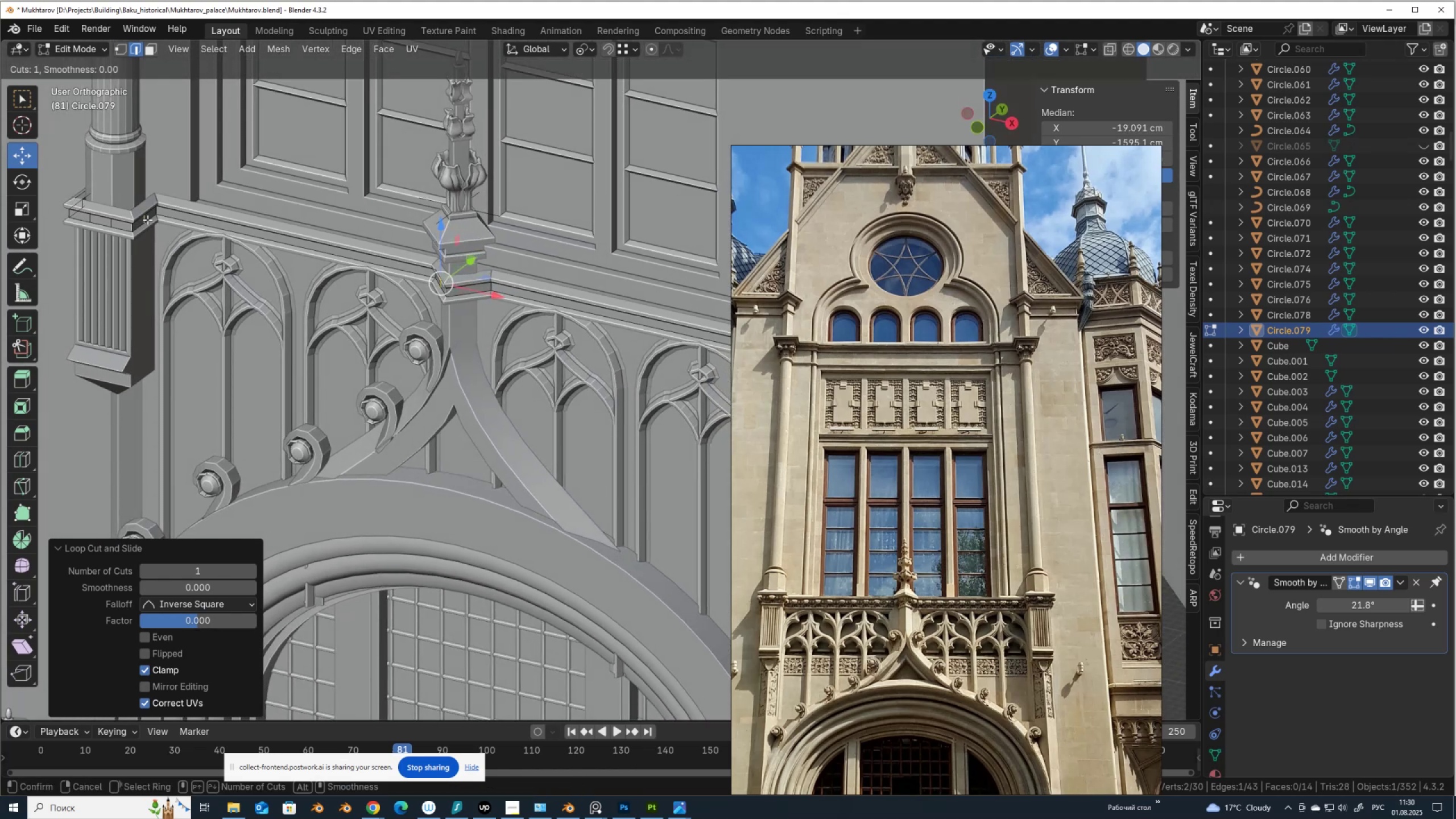 
left_click([147, 219])
 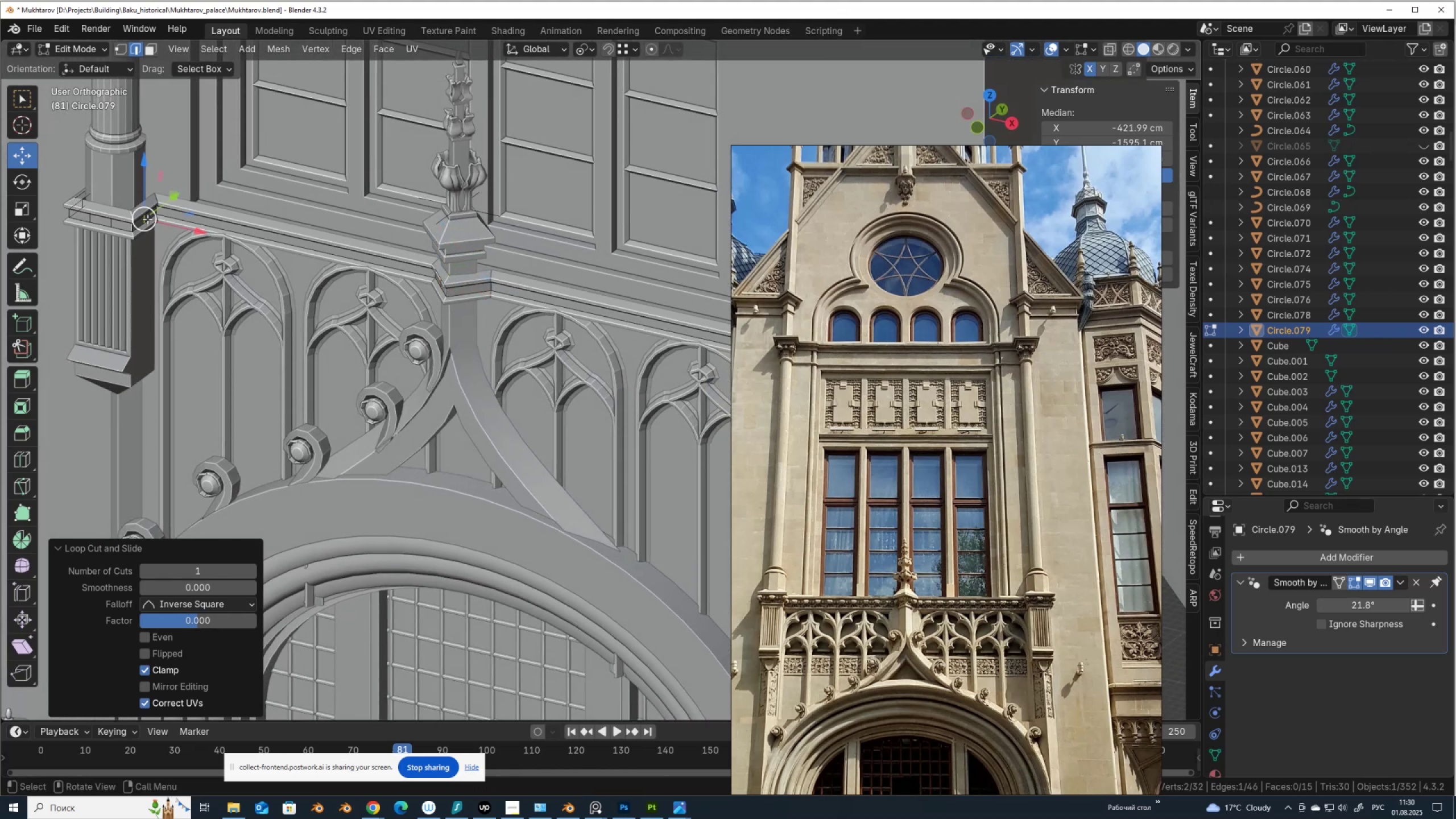 
right_click([147, 219])
 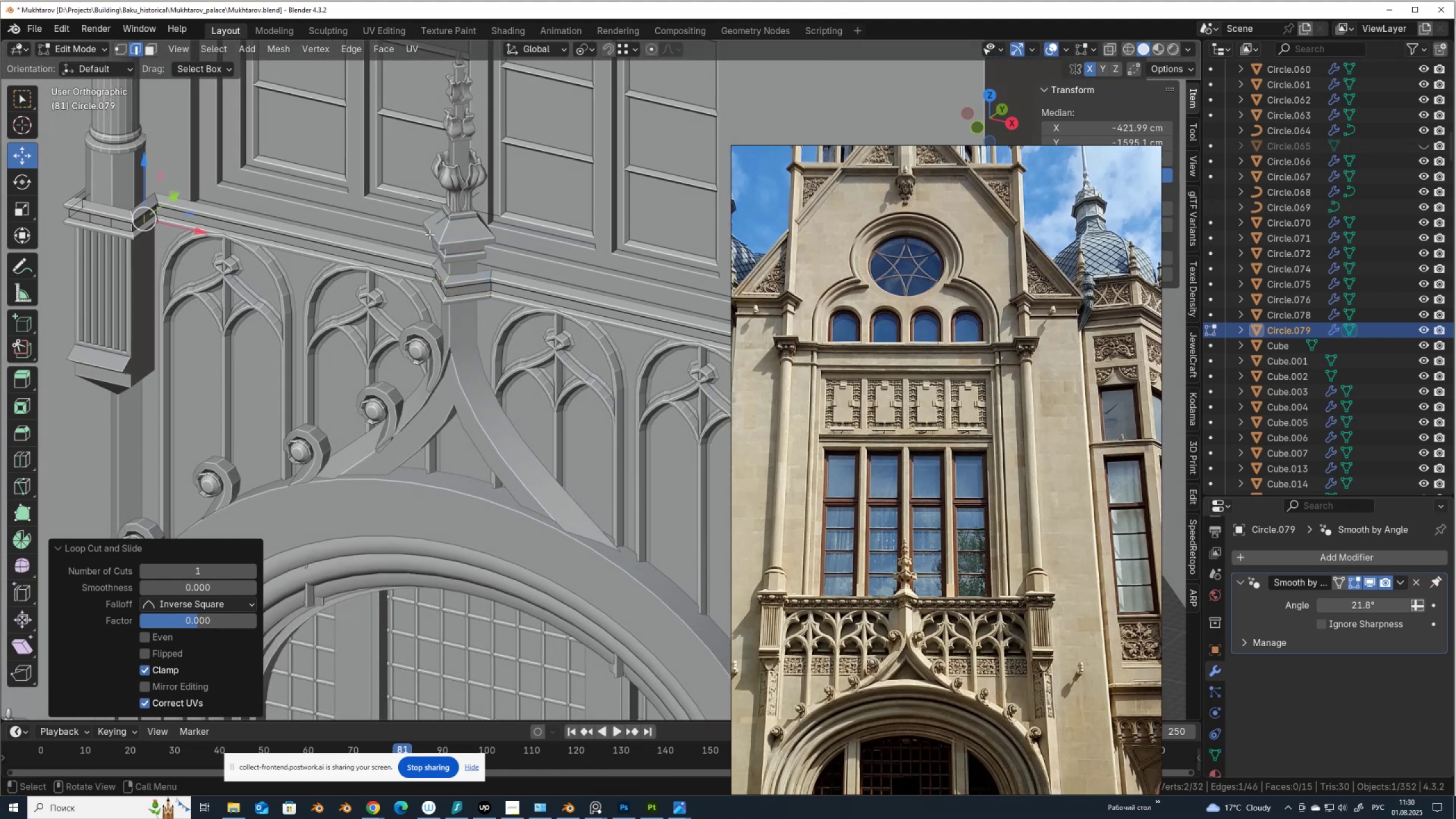 
key(Control+R)
 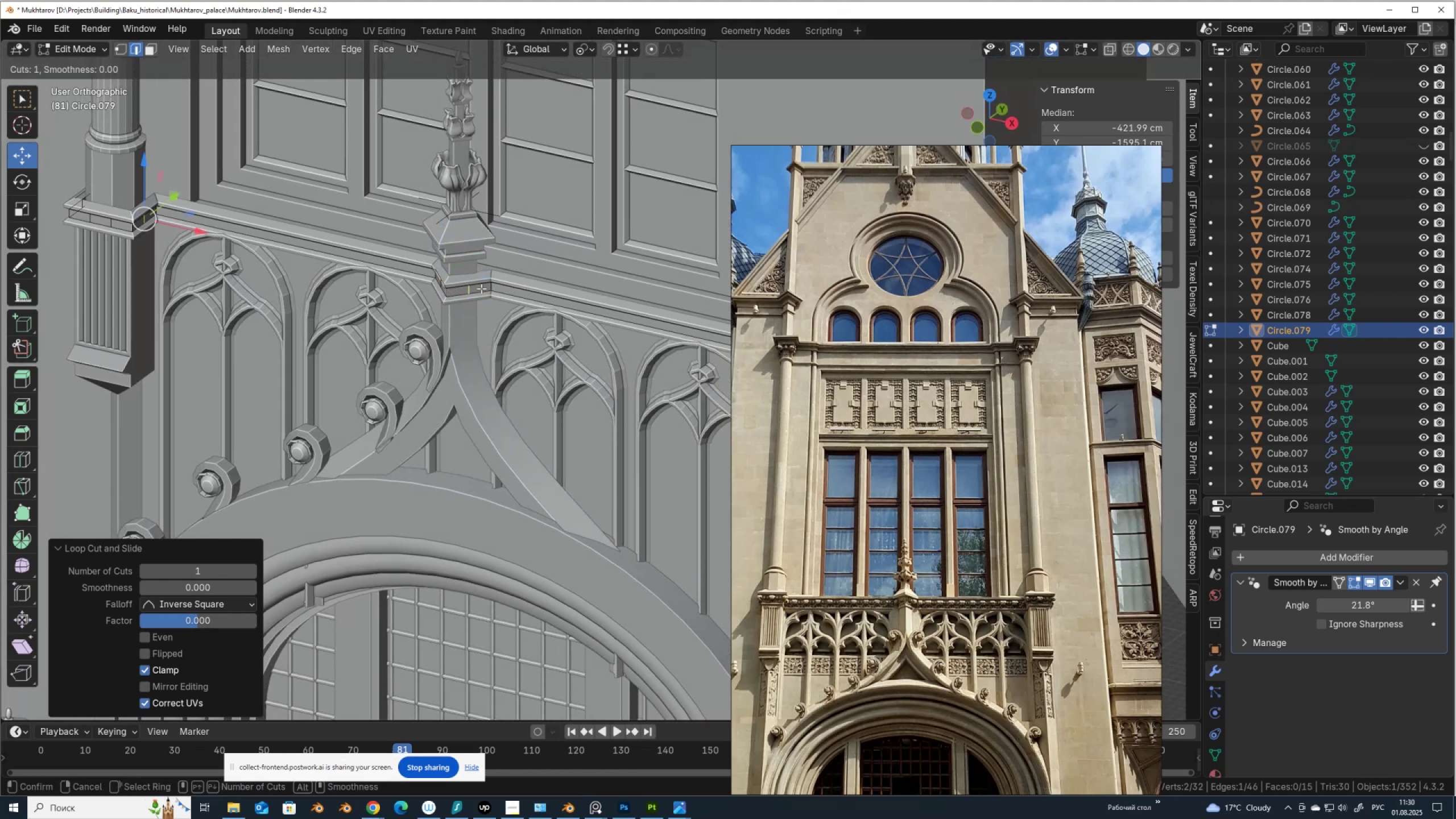 
left_click([481, 288])
 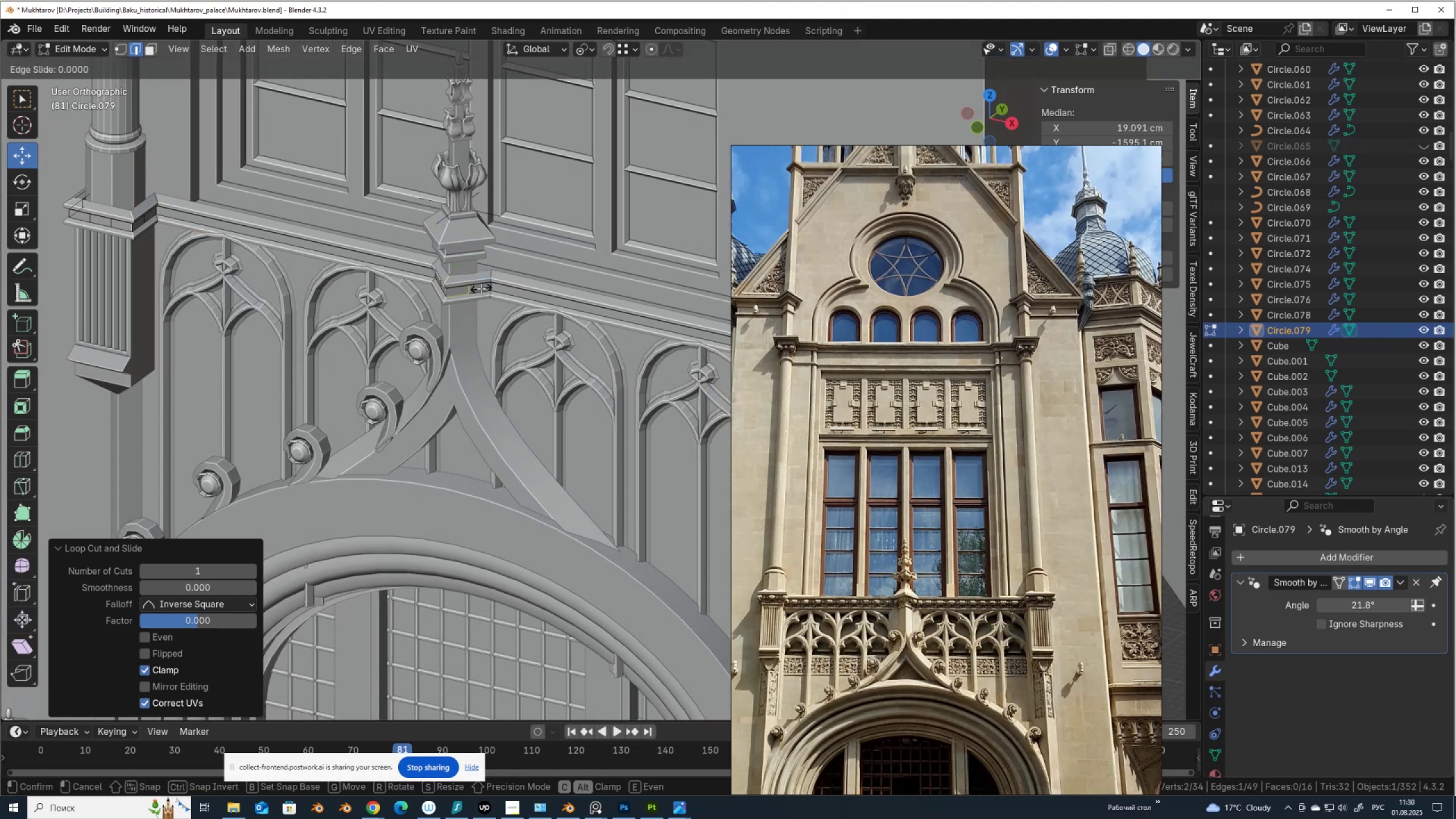 
right_click([481, 288])
 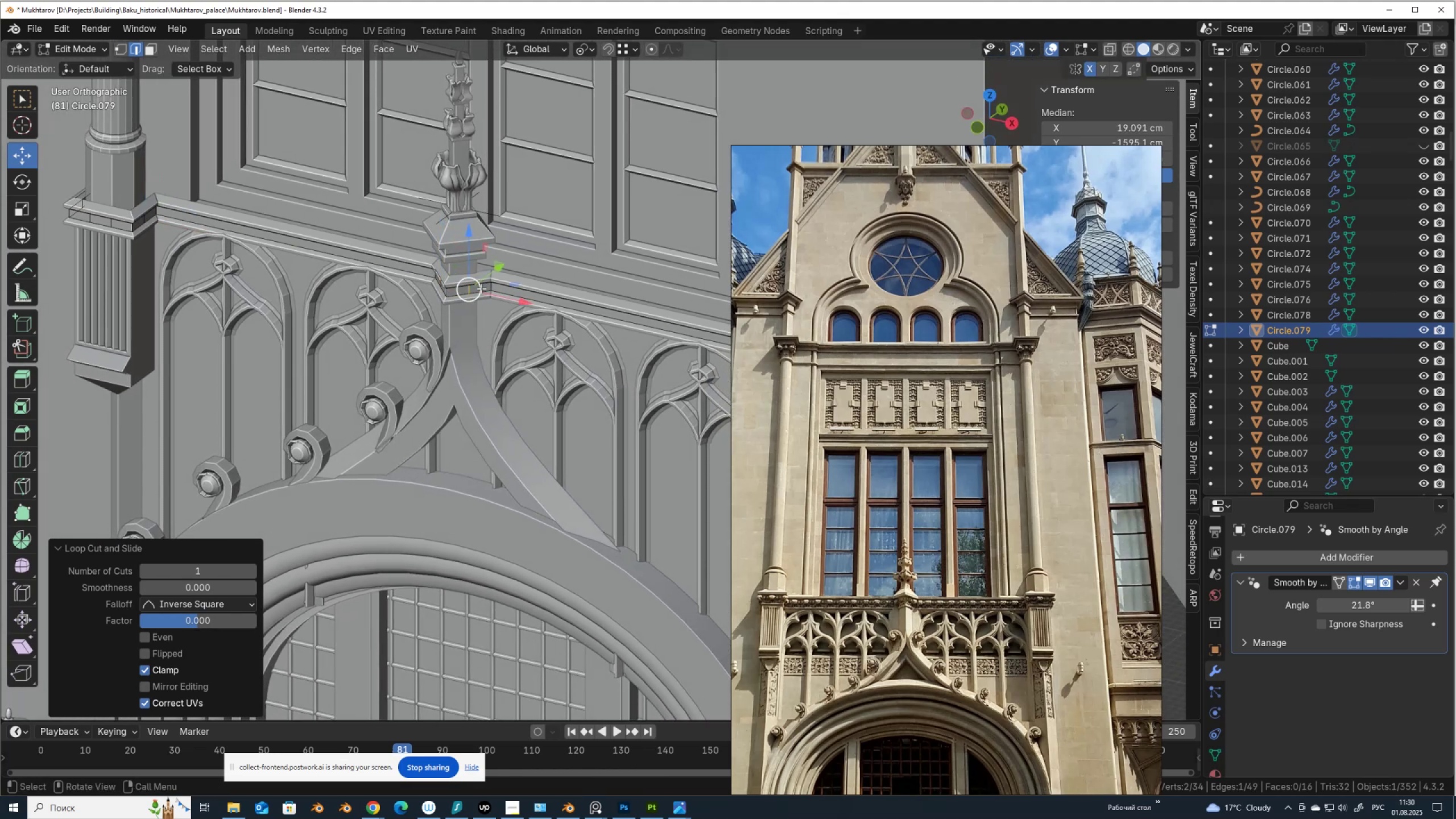 
scroll: coordinate [482, 295], scroll_direction: down, amount: 3.0
 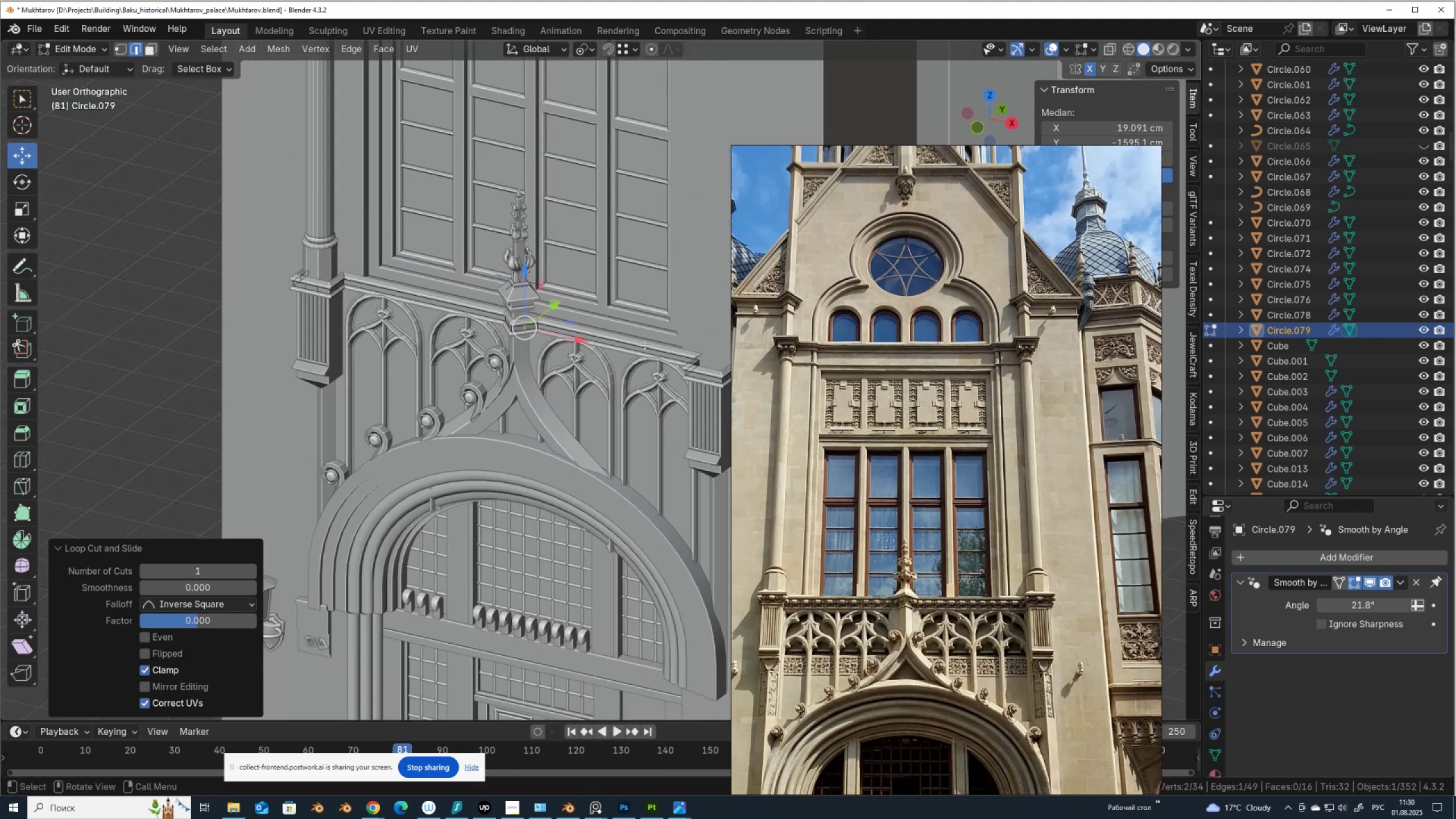 
hold_key(key=ShiftLeft, duration=0.47)
 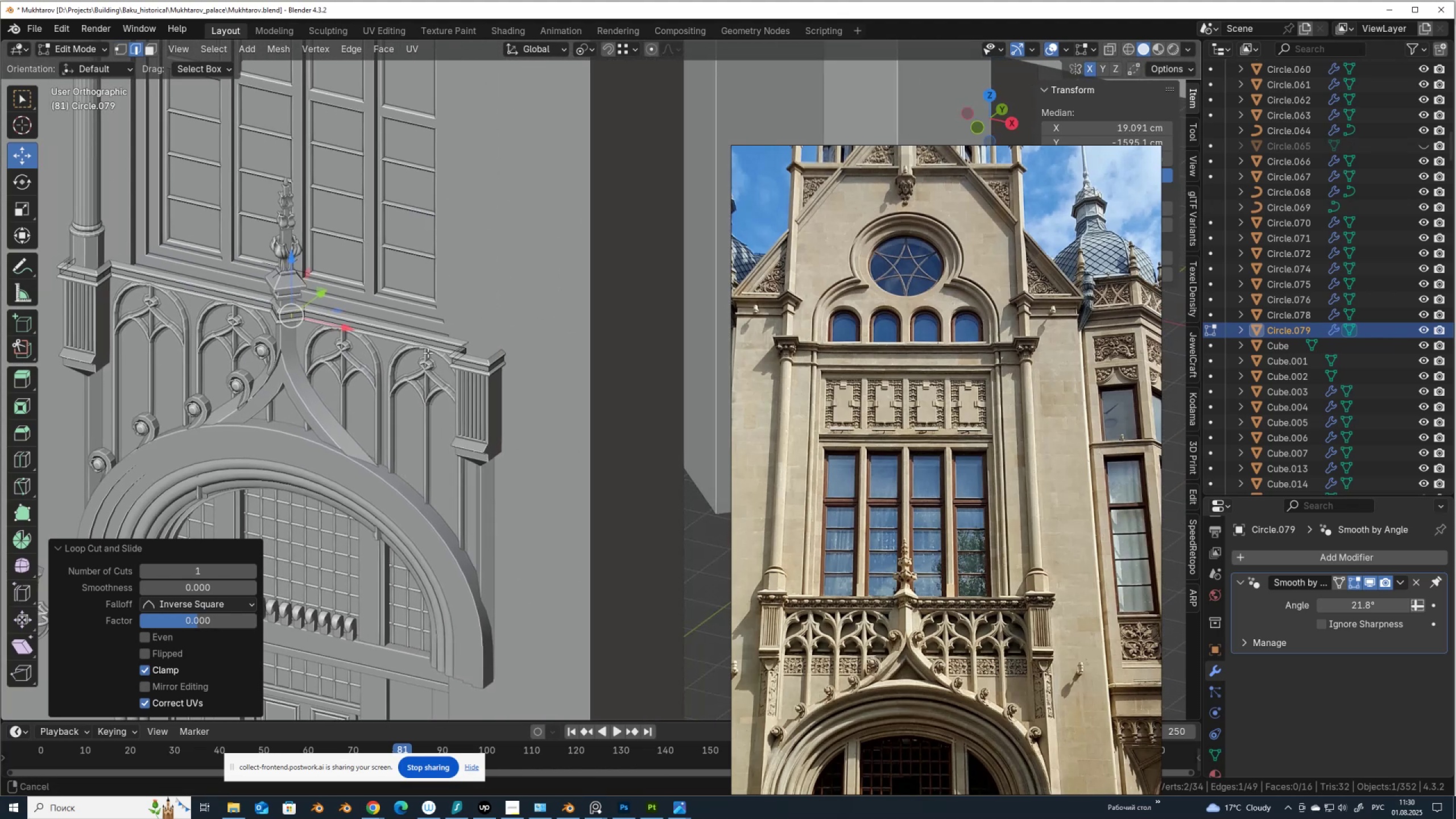 
scroll: coordinate [428, 353], scroll_direction: up, amount: 1.0
 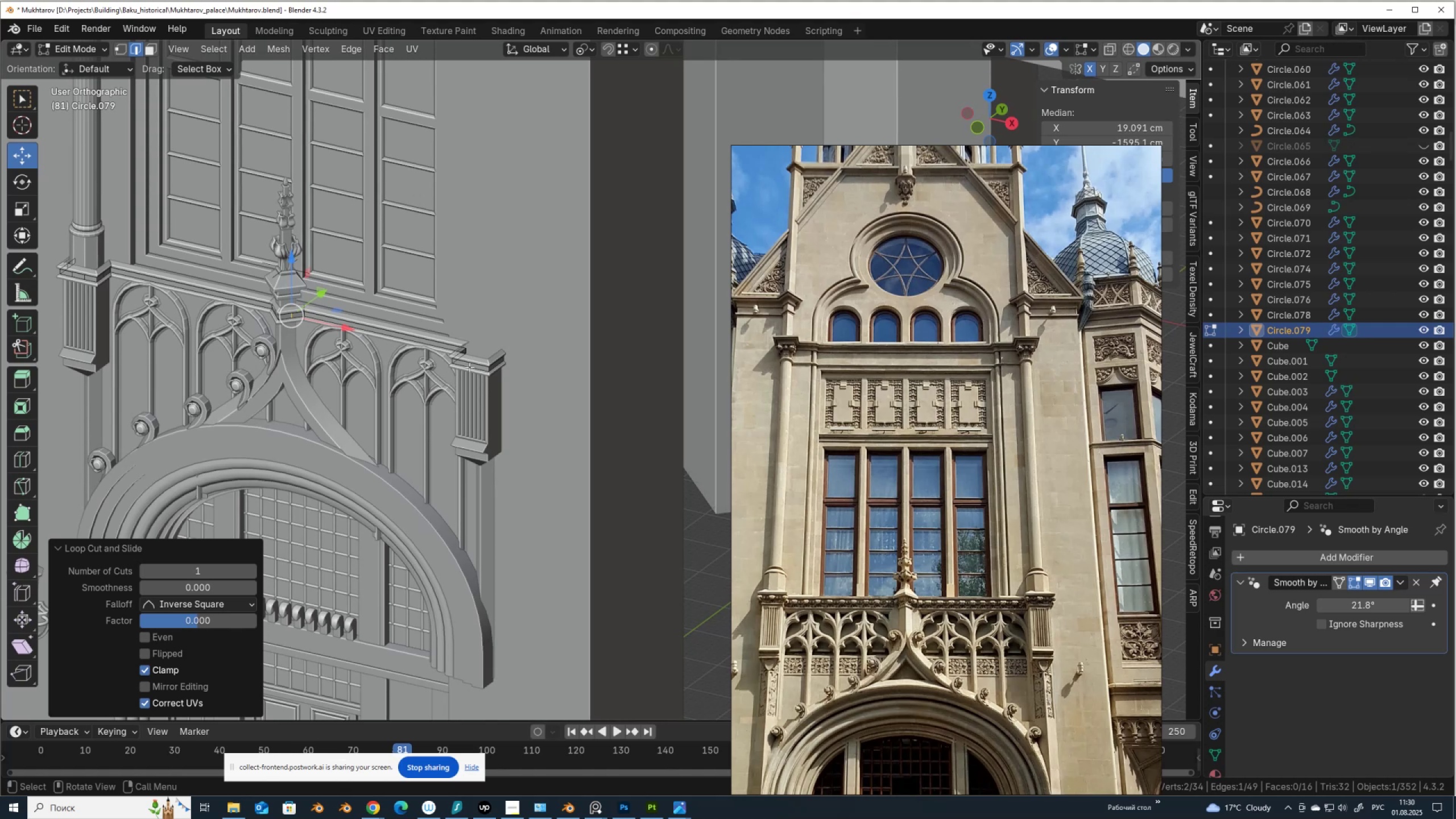 
key(Control+R)
 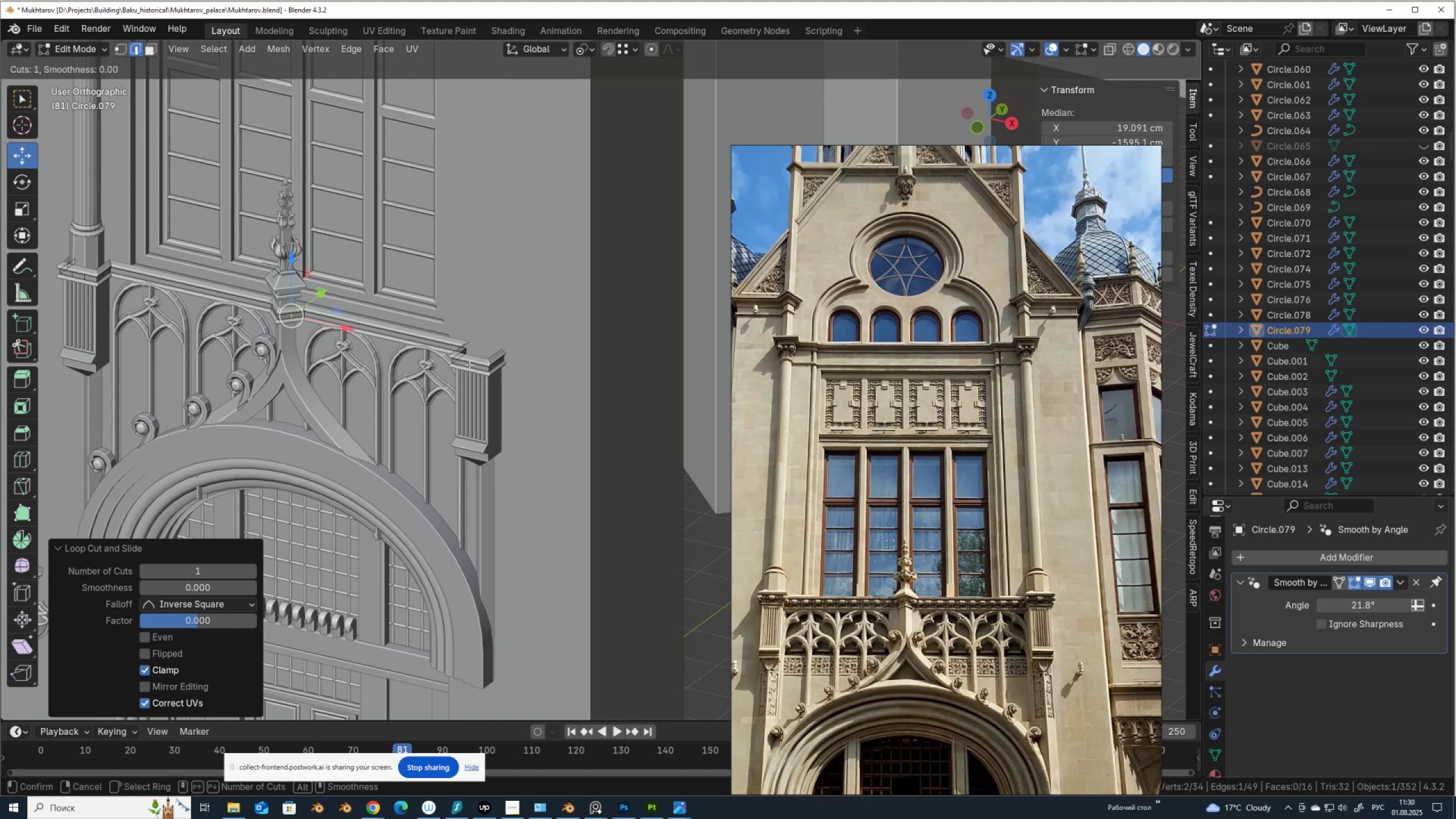 
scroll: coordinate [469, 365], scroll_direction: up, amount: 1.0
 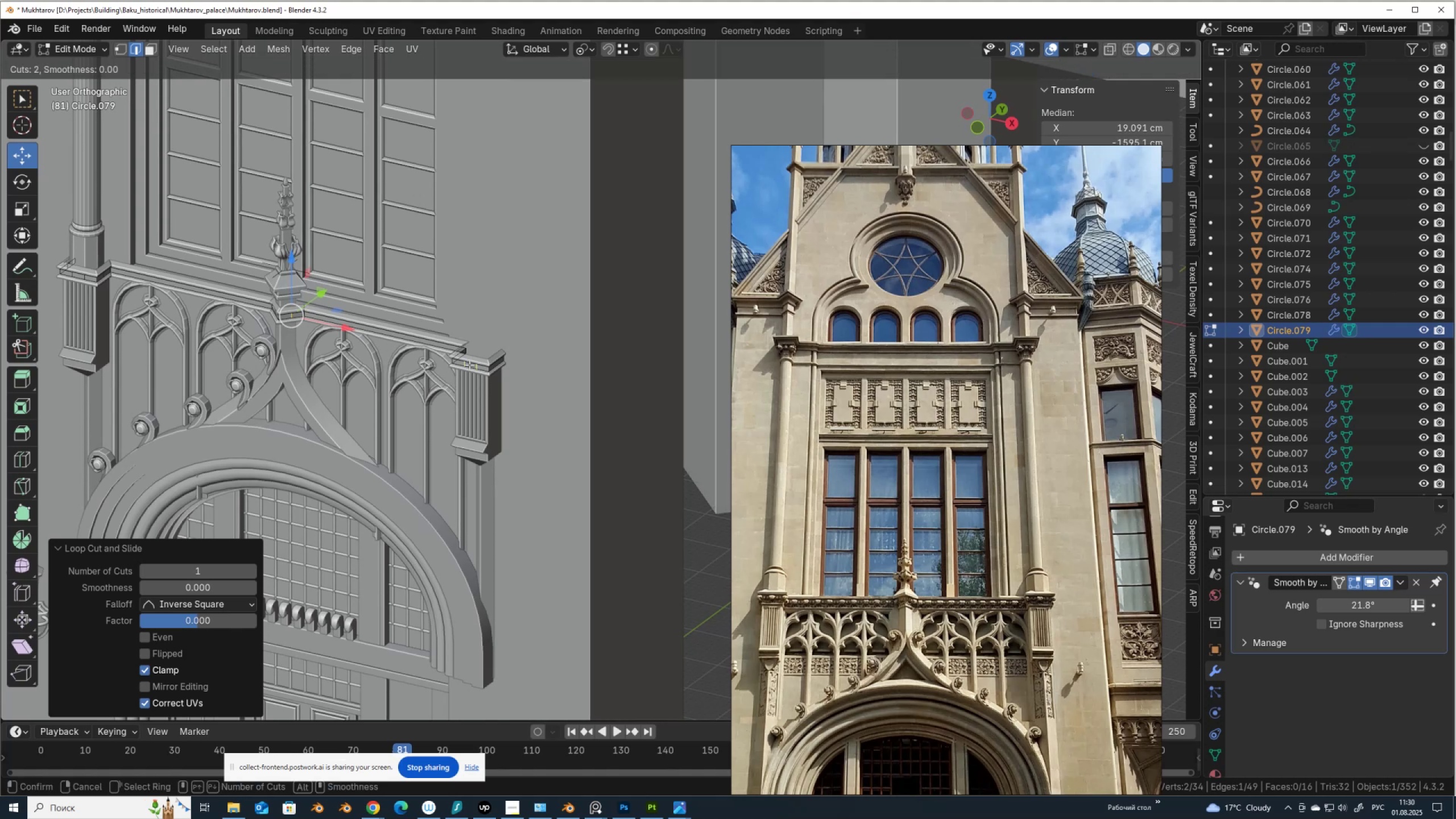 
left_click([469, 365])
 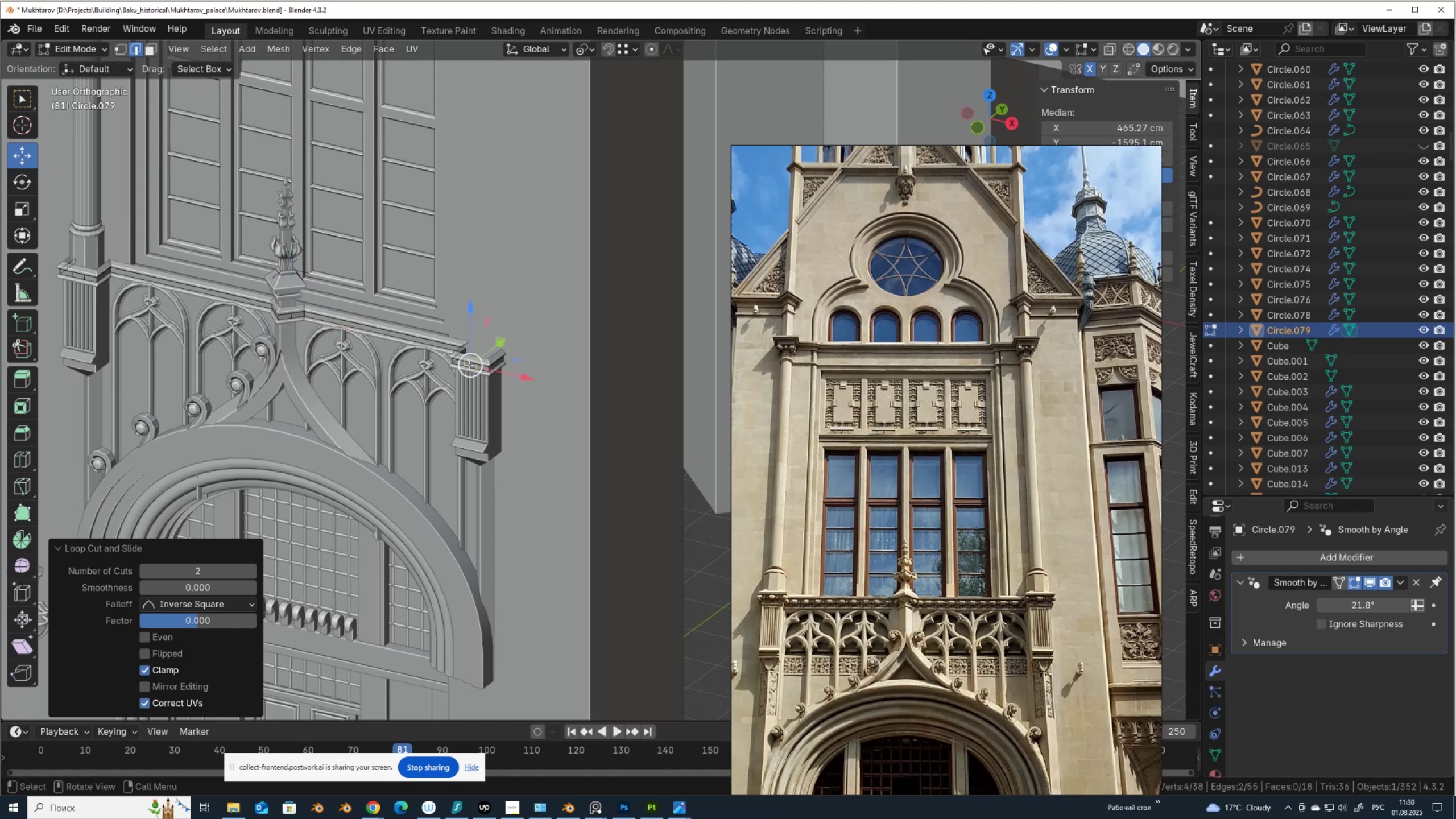 
right_click([469, 365])
 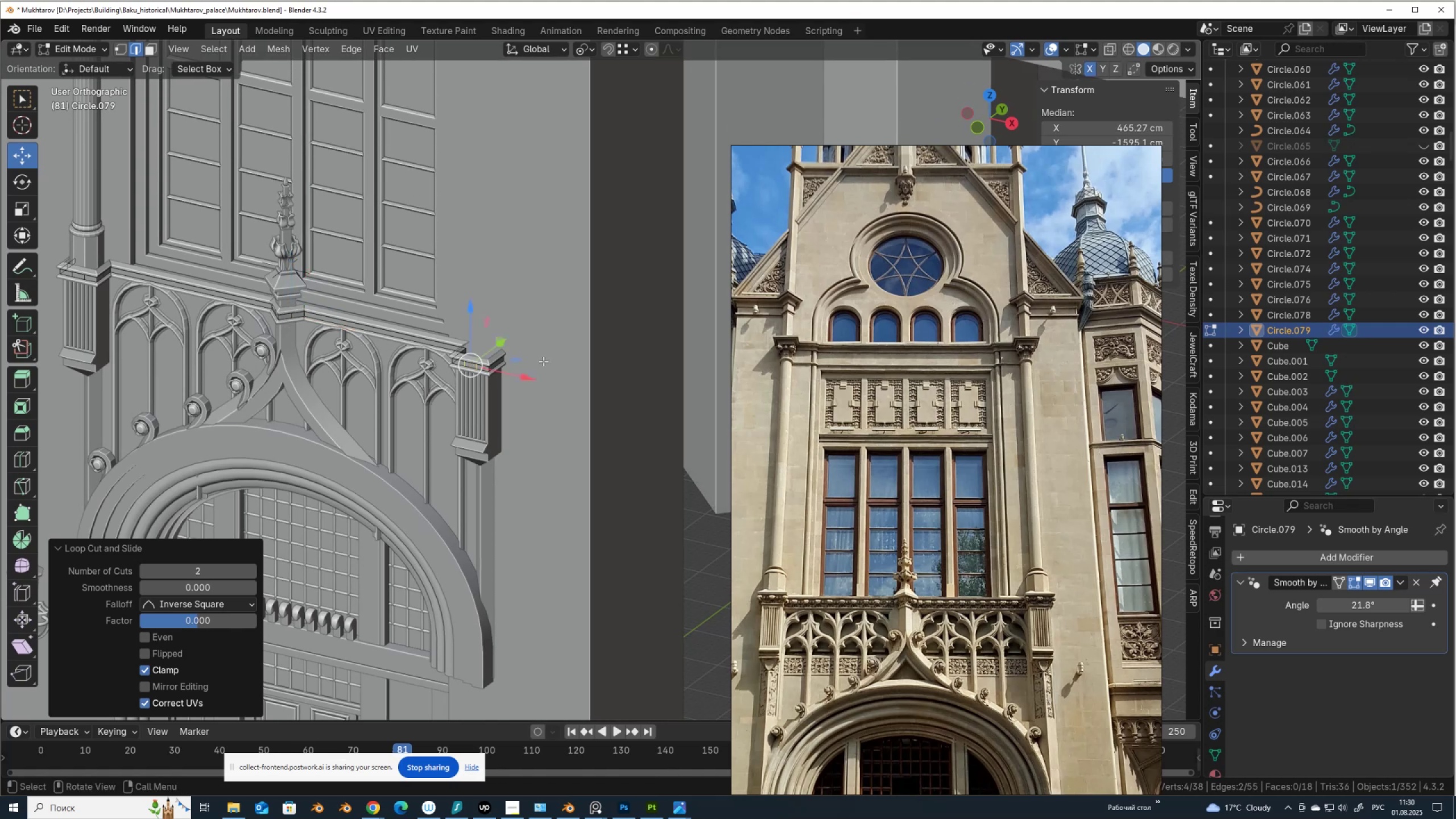 
key(Control+R)
 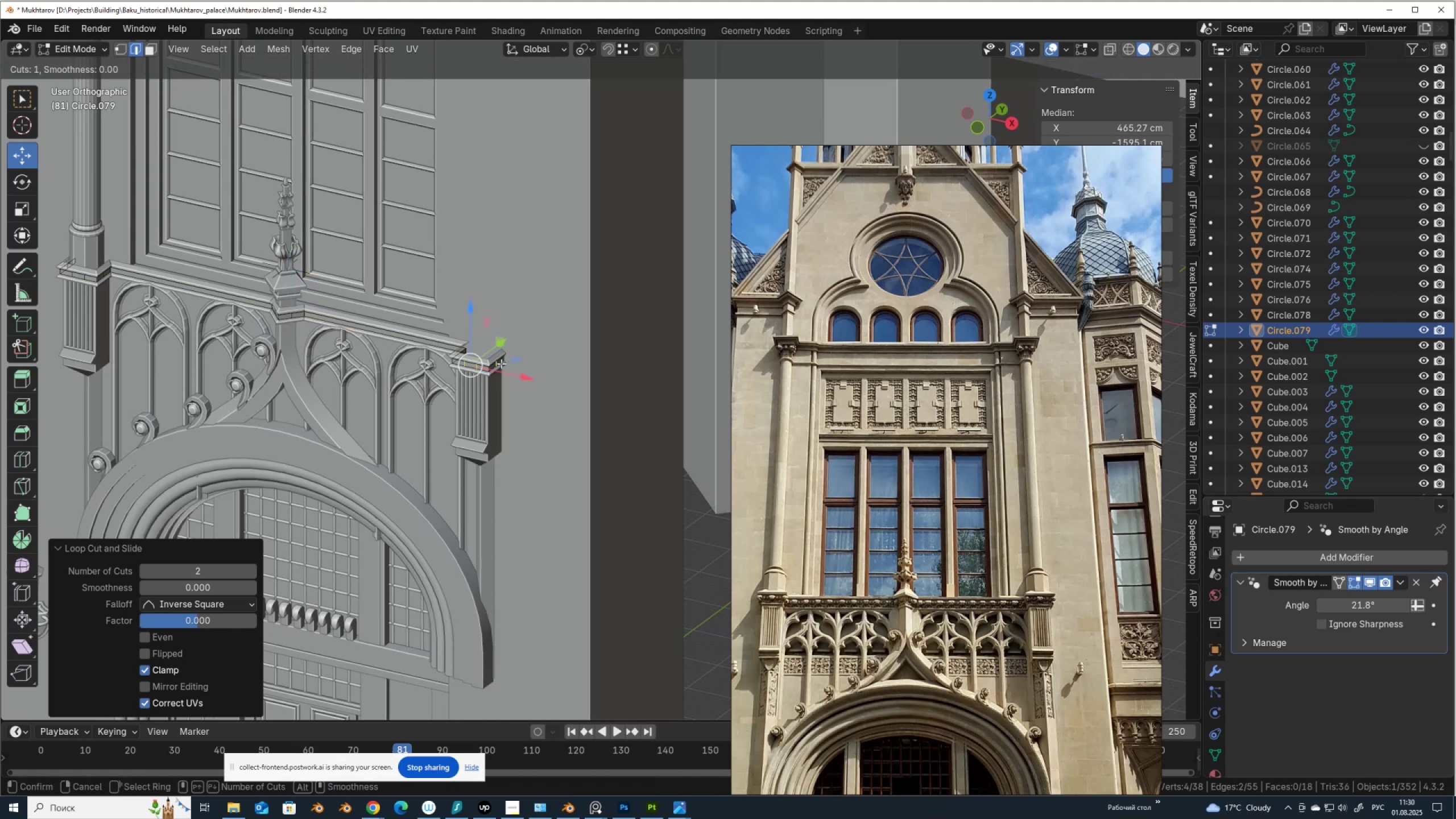 
left_click([501, 363])
 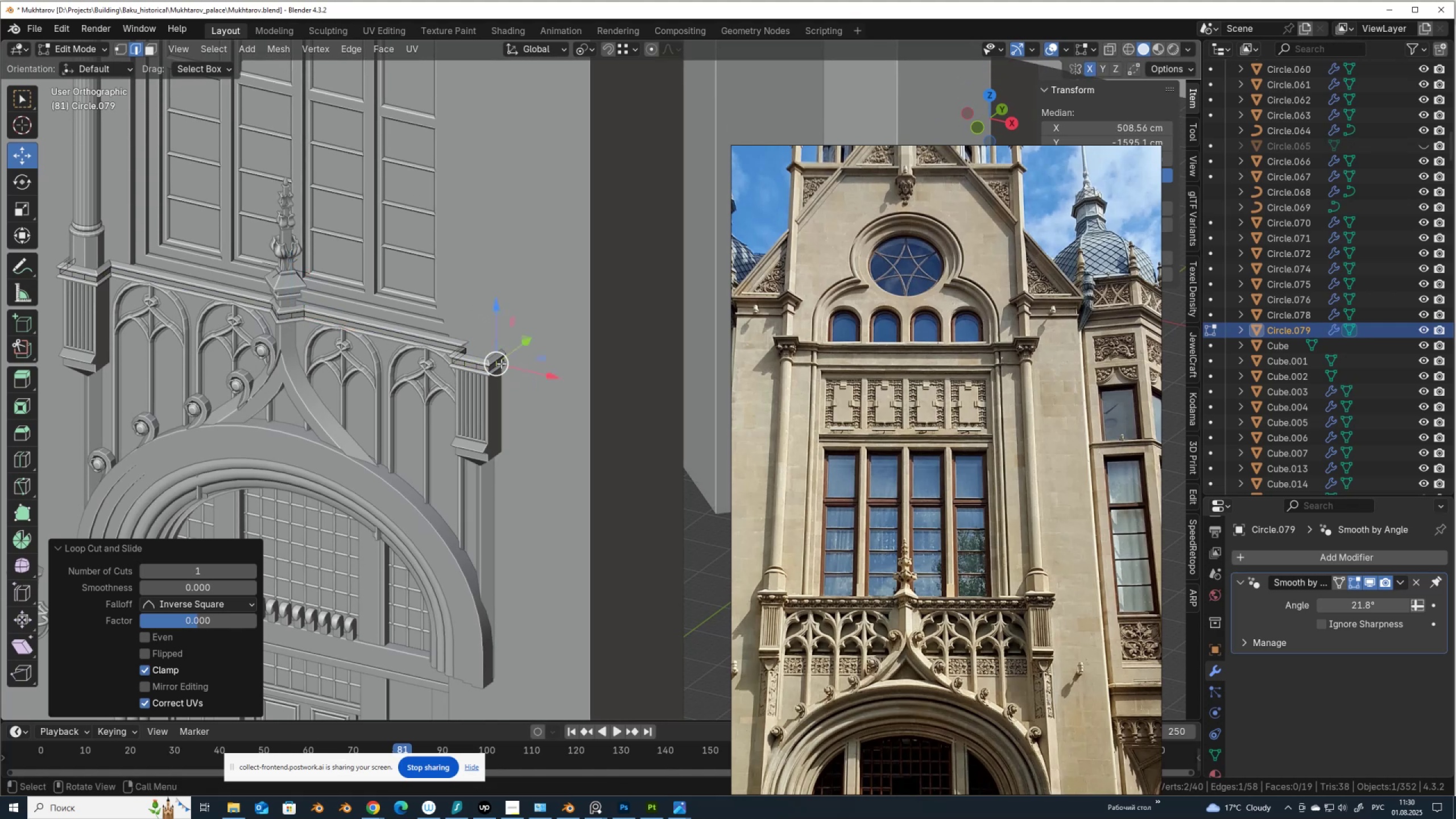 
right_click([501, 363])
 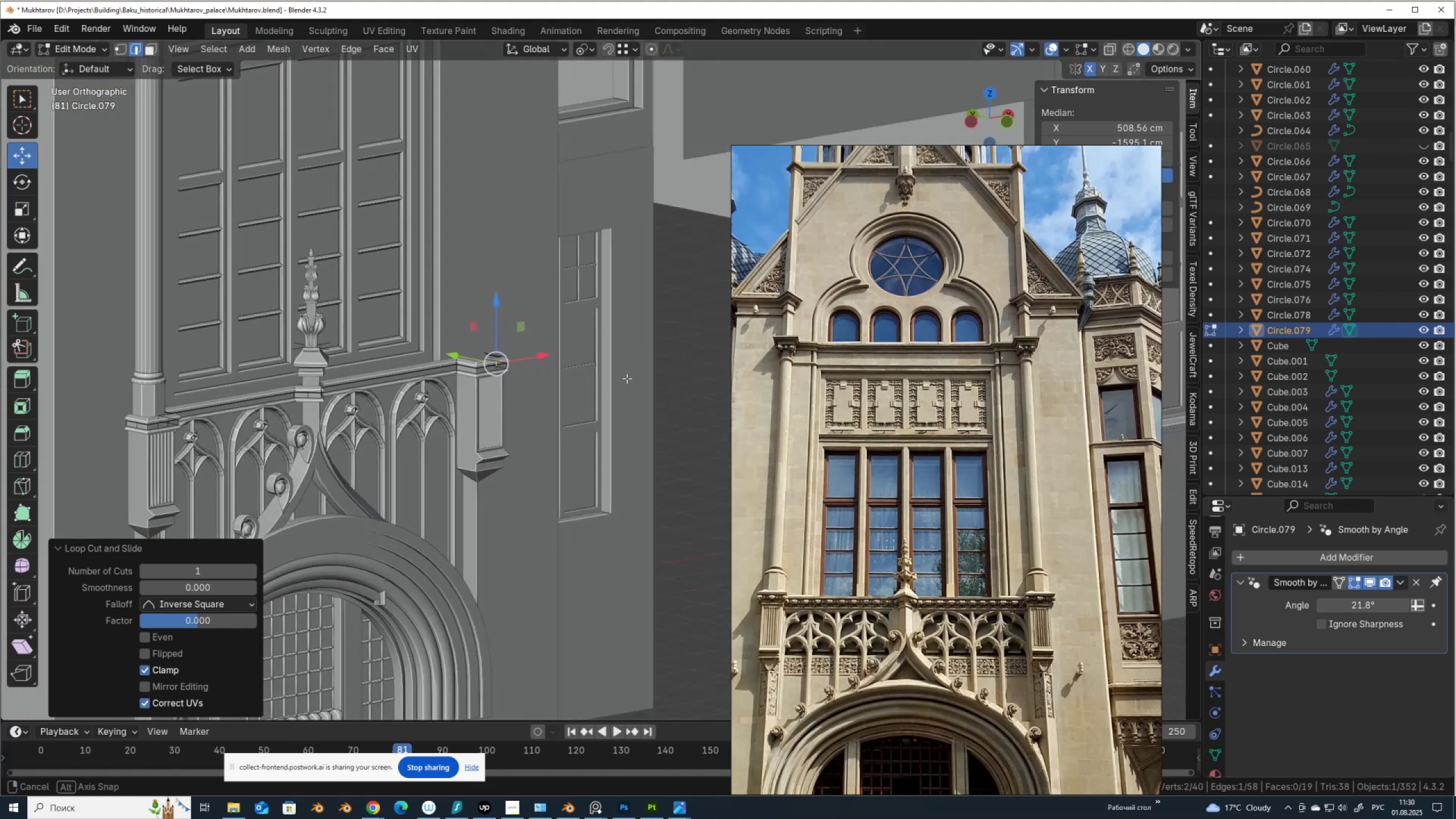 
key(Control+R)
 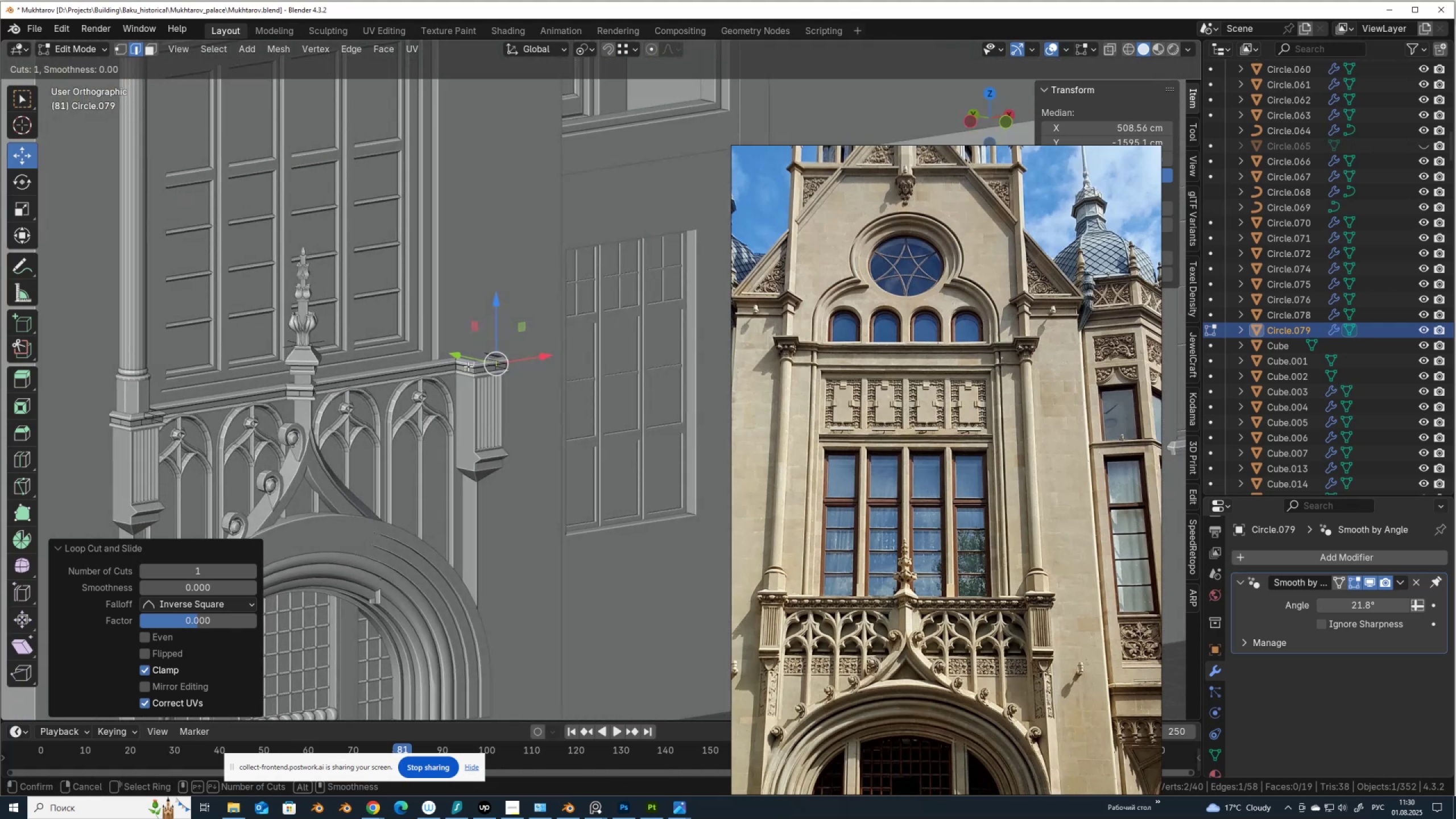 
left_click([468, 366])
 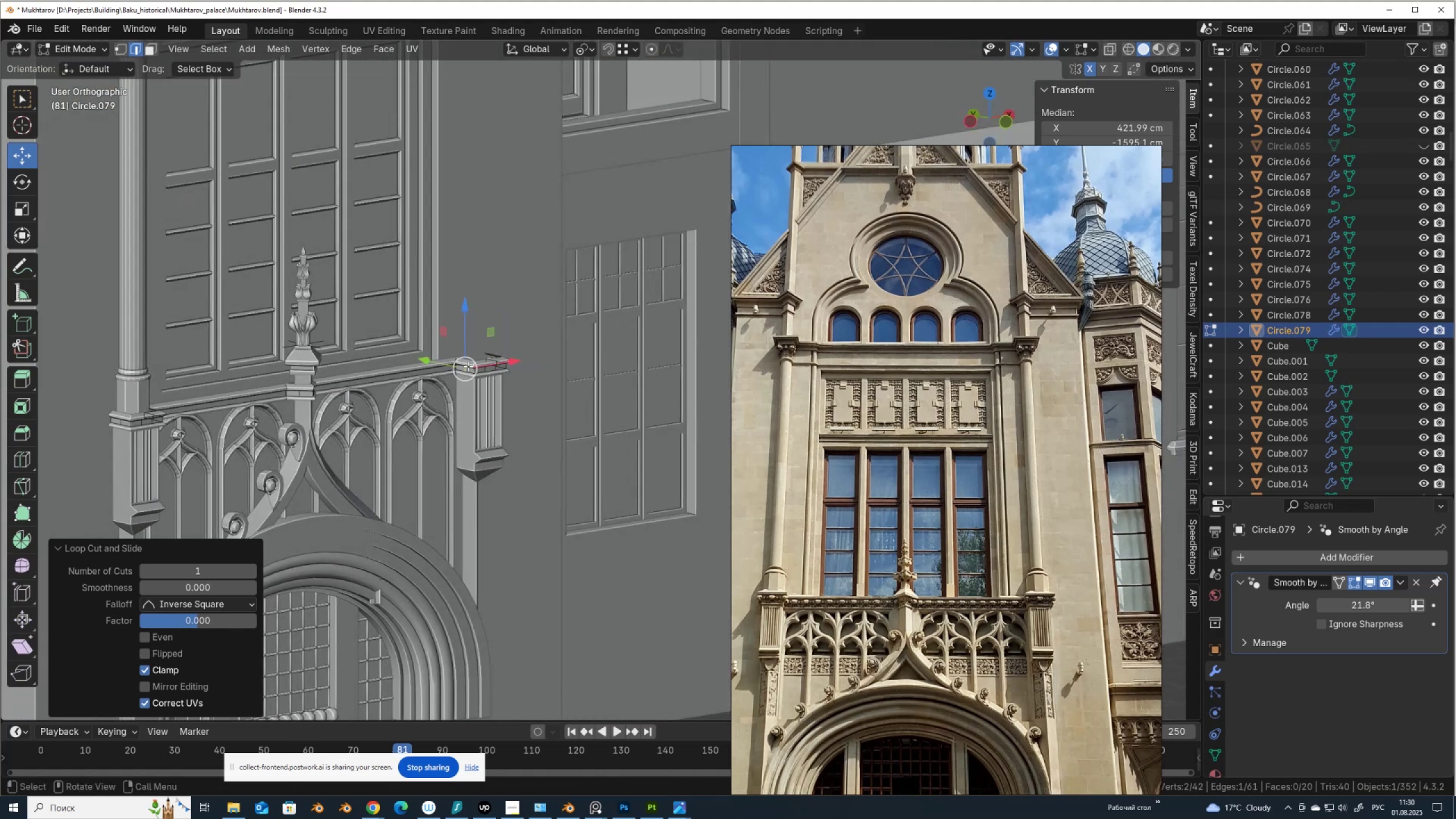 
right_click([468, 366])
 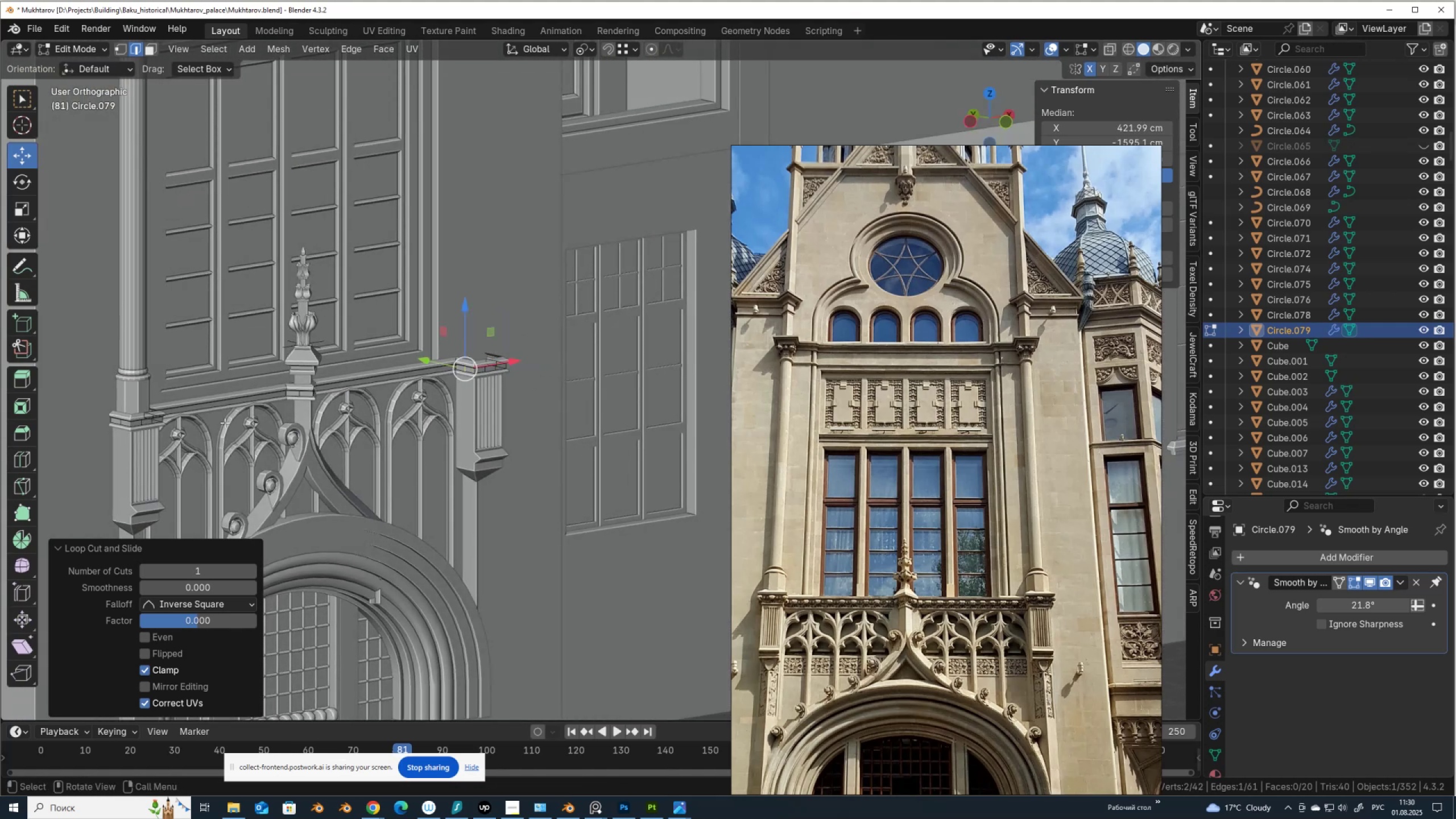 
key(Control+ControlLeft)
 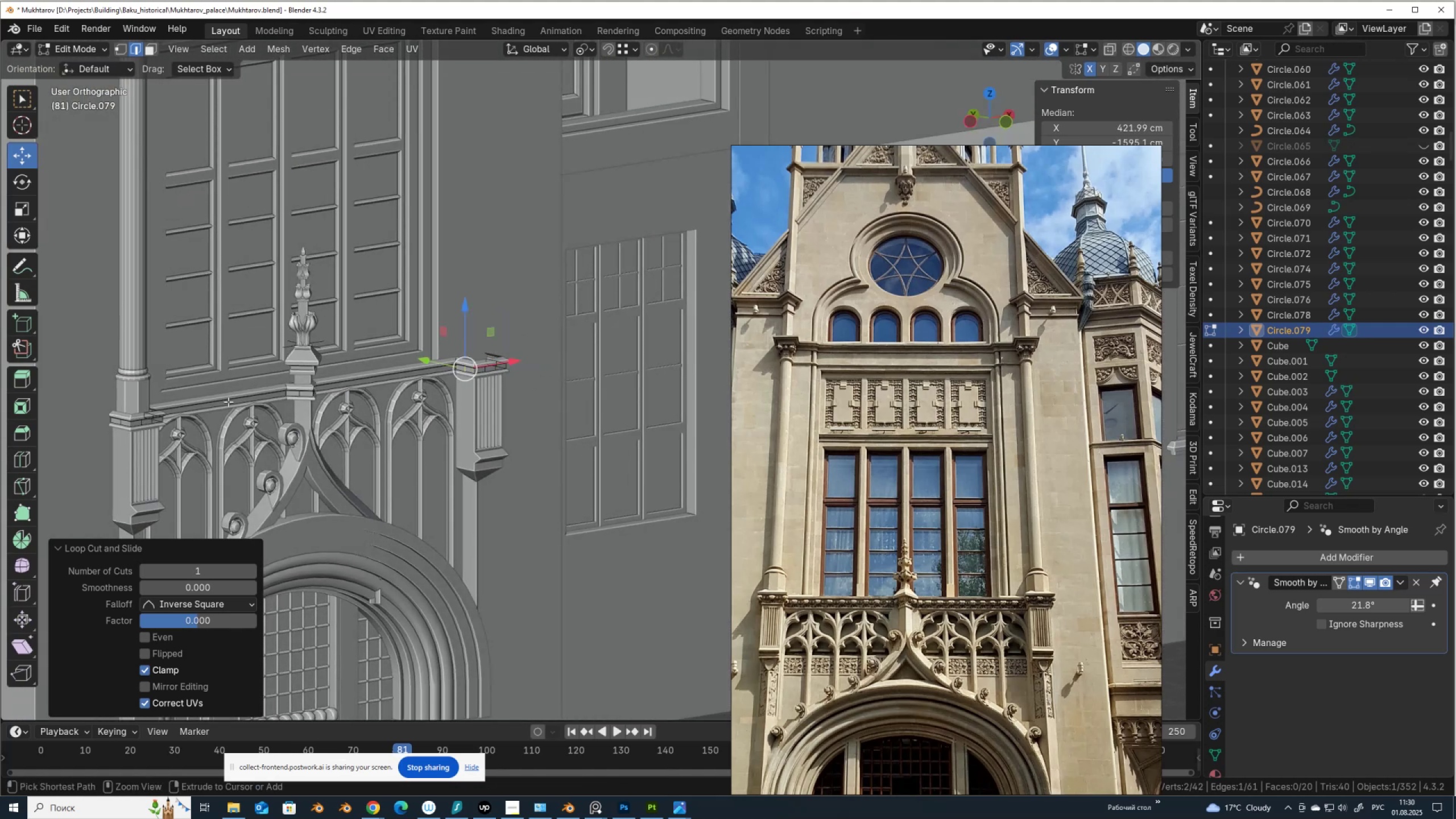 
key(Control+R)
 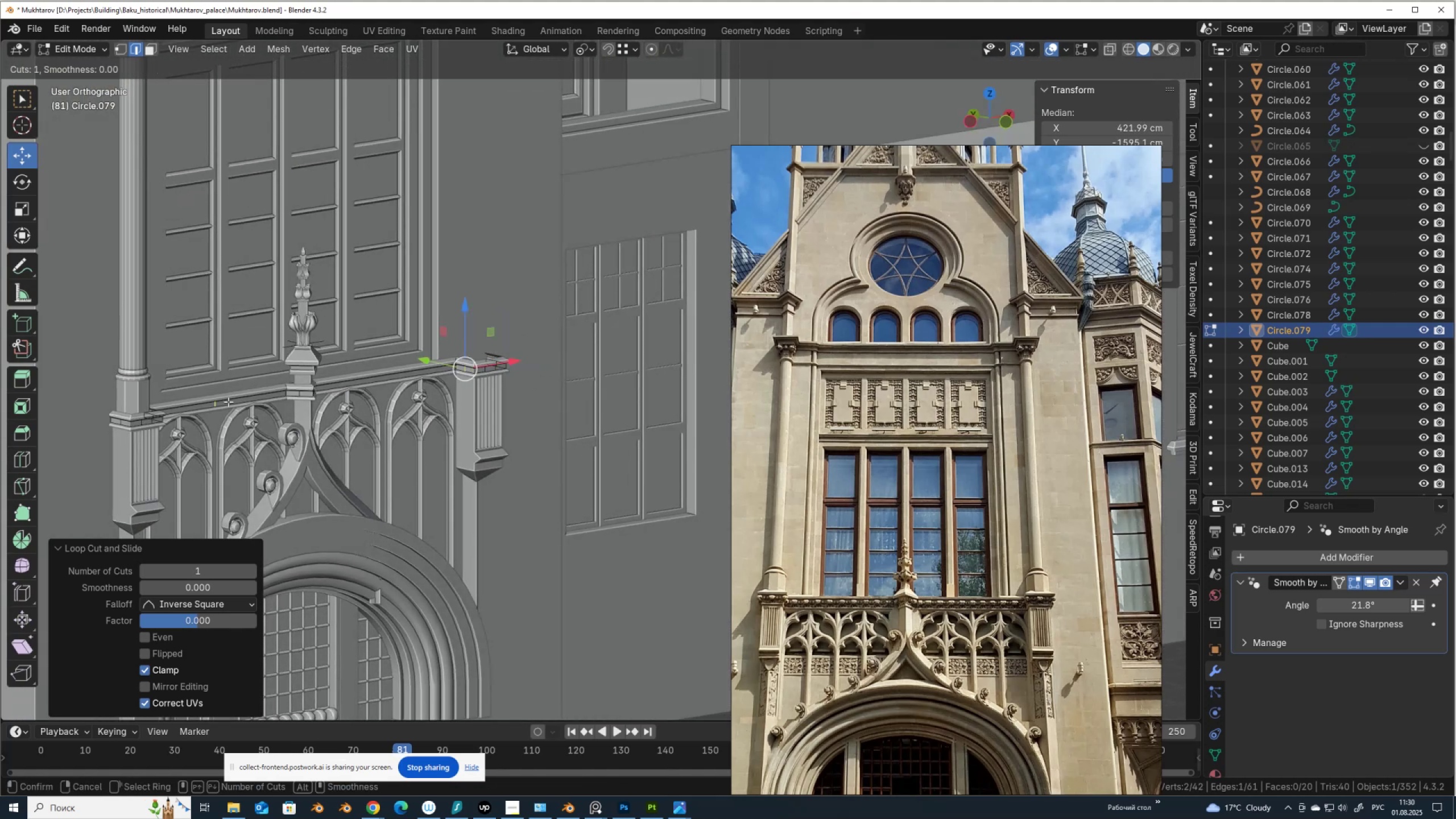 
scroll: coordinate [228, 402], scroll_direction: up, amount: 6.0
 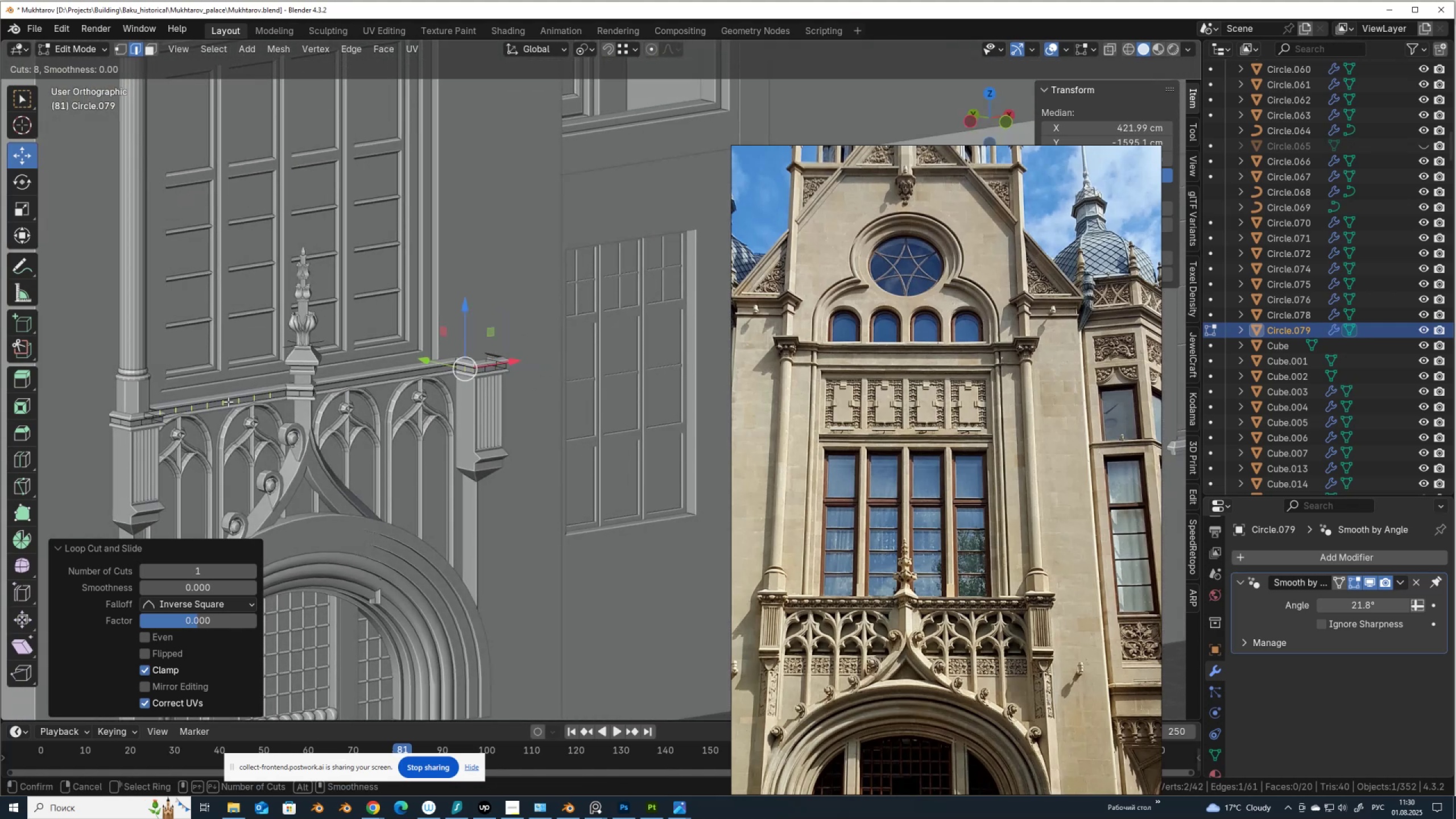 
left_click([228, 402])
 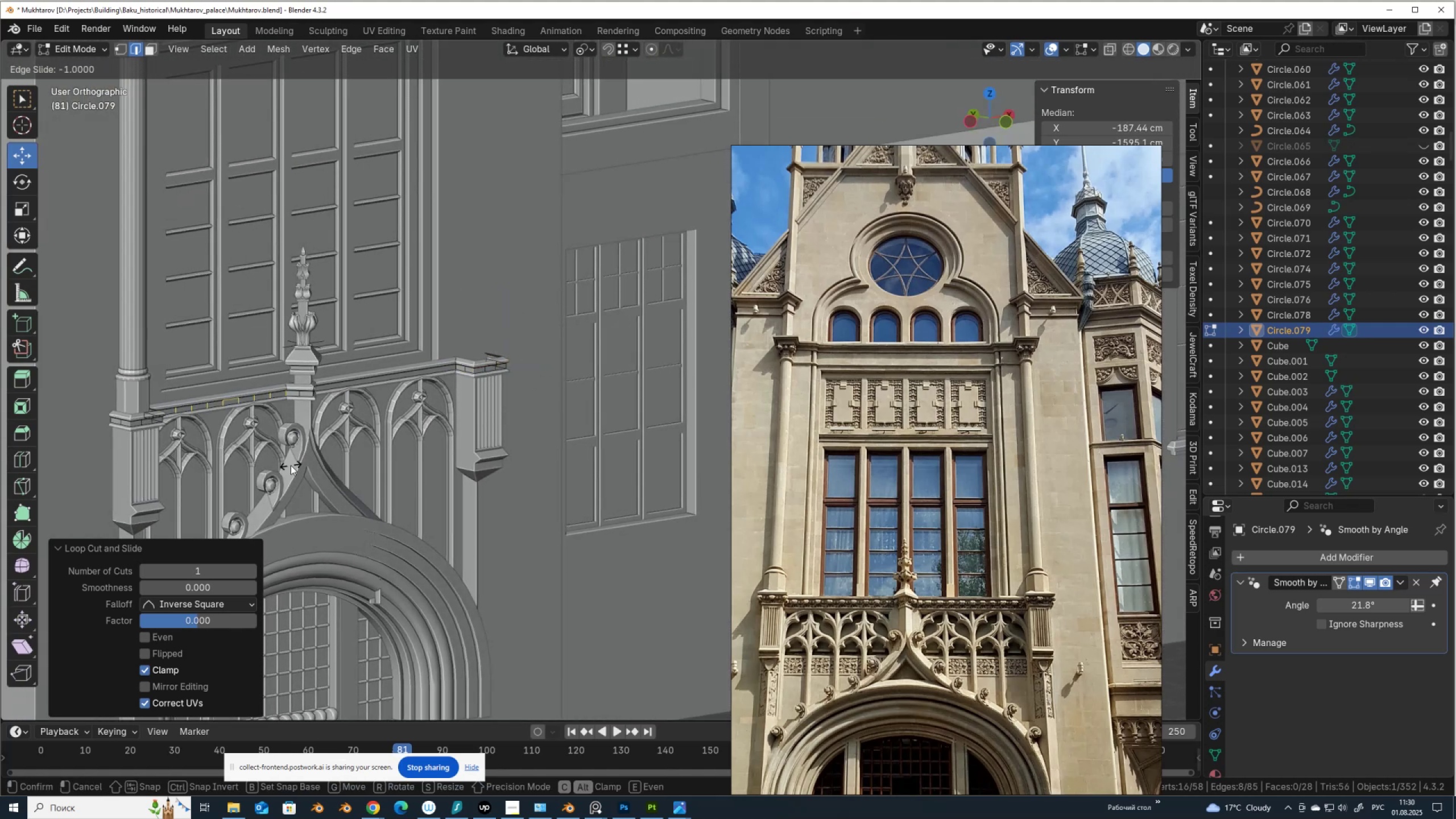 
right_click([291, 465])
 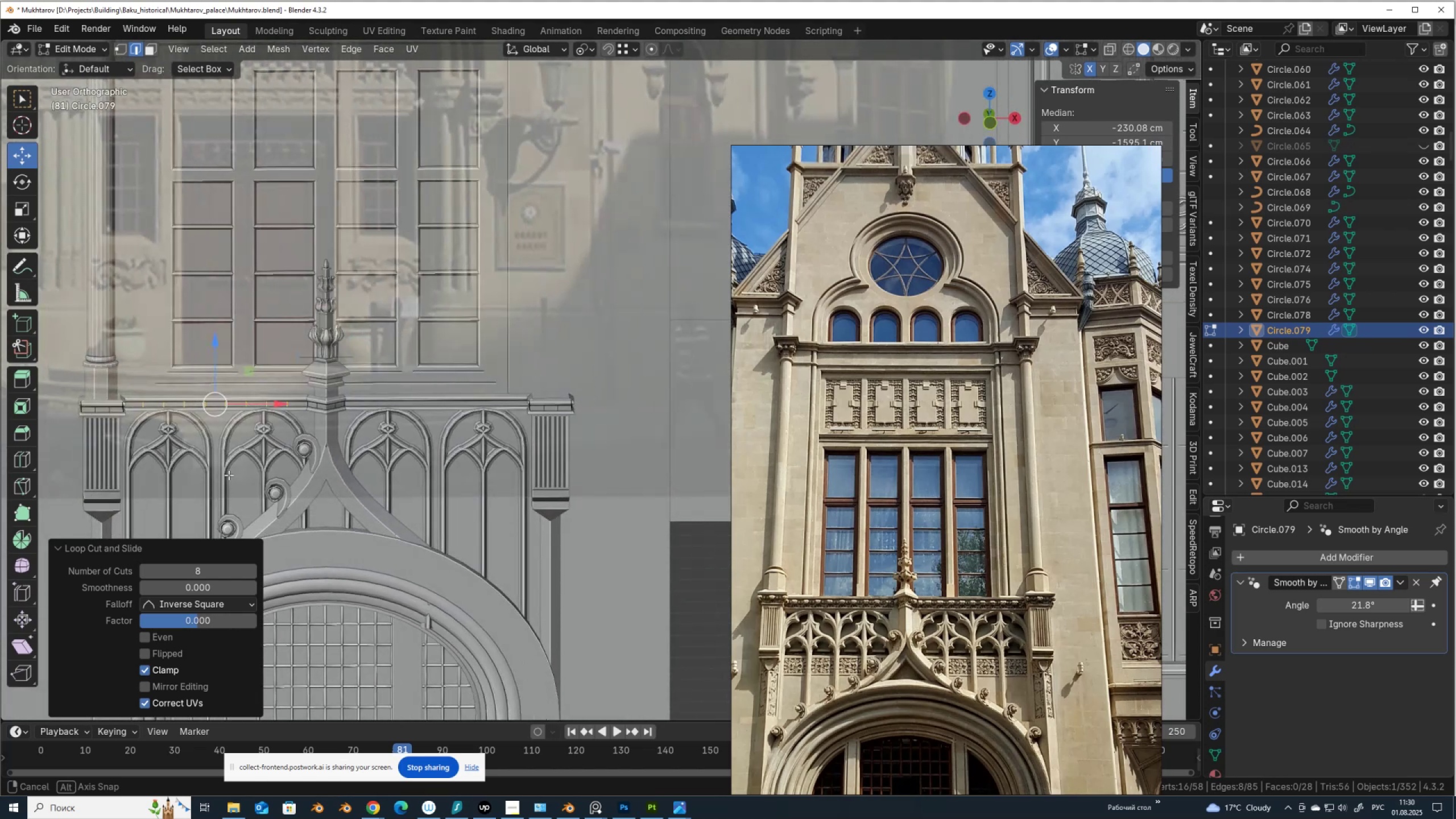 
wait(5.6)
 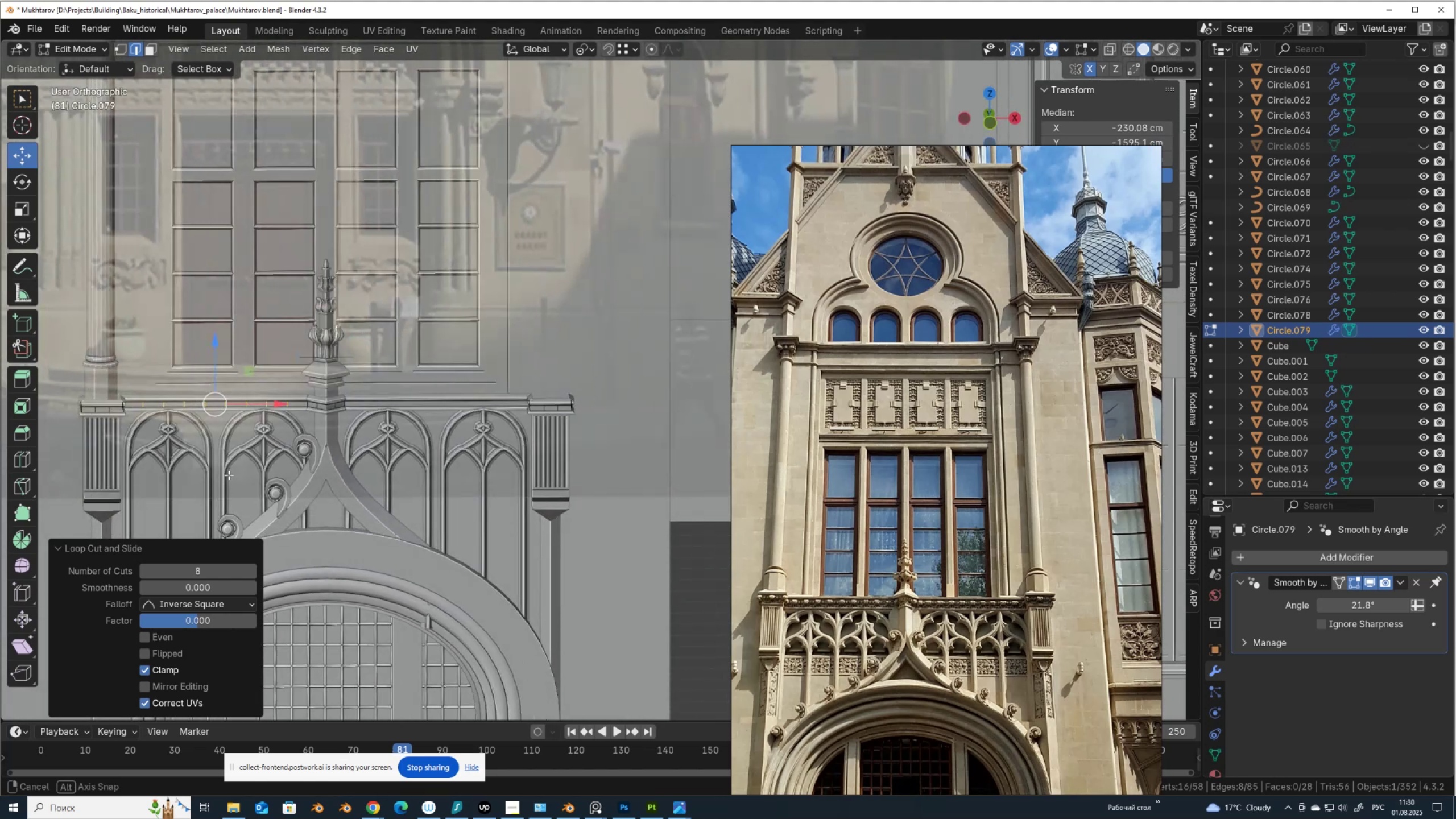 
key(Control+R)
 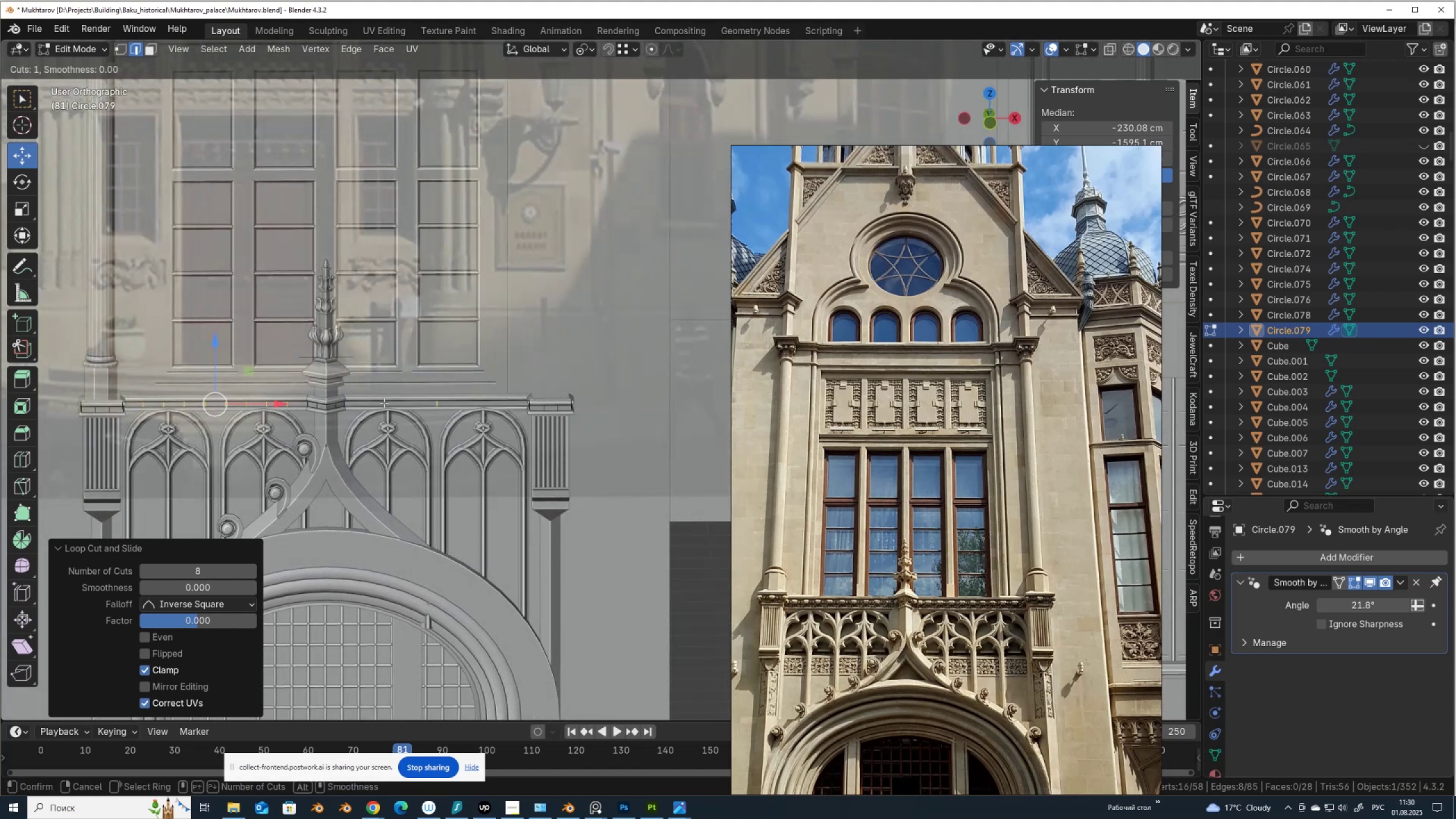 
scroll: coordinate [384, 403], scroll_direction: up, amount: 5.0
 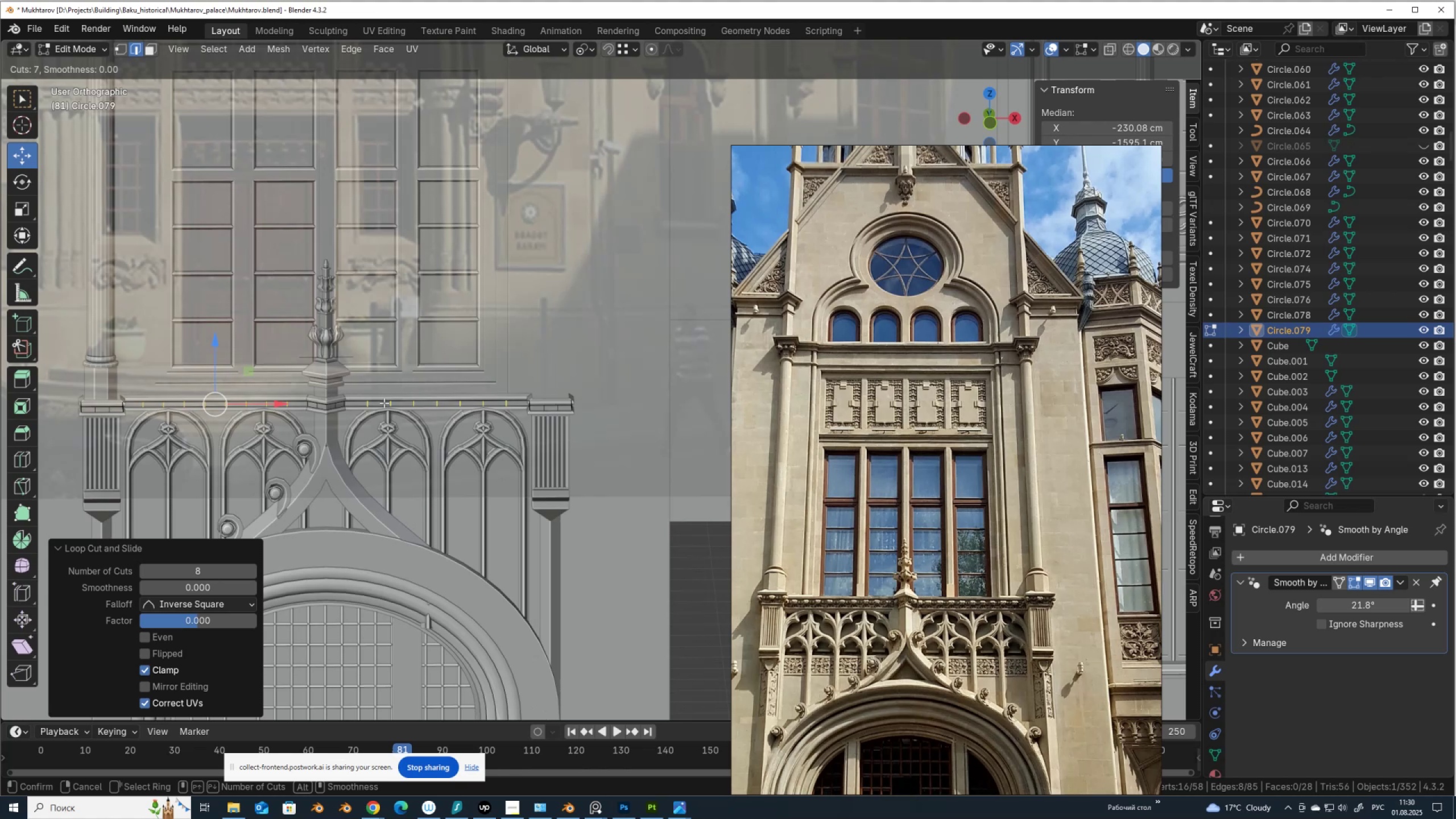 
left_click([384, 403])
 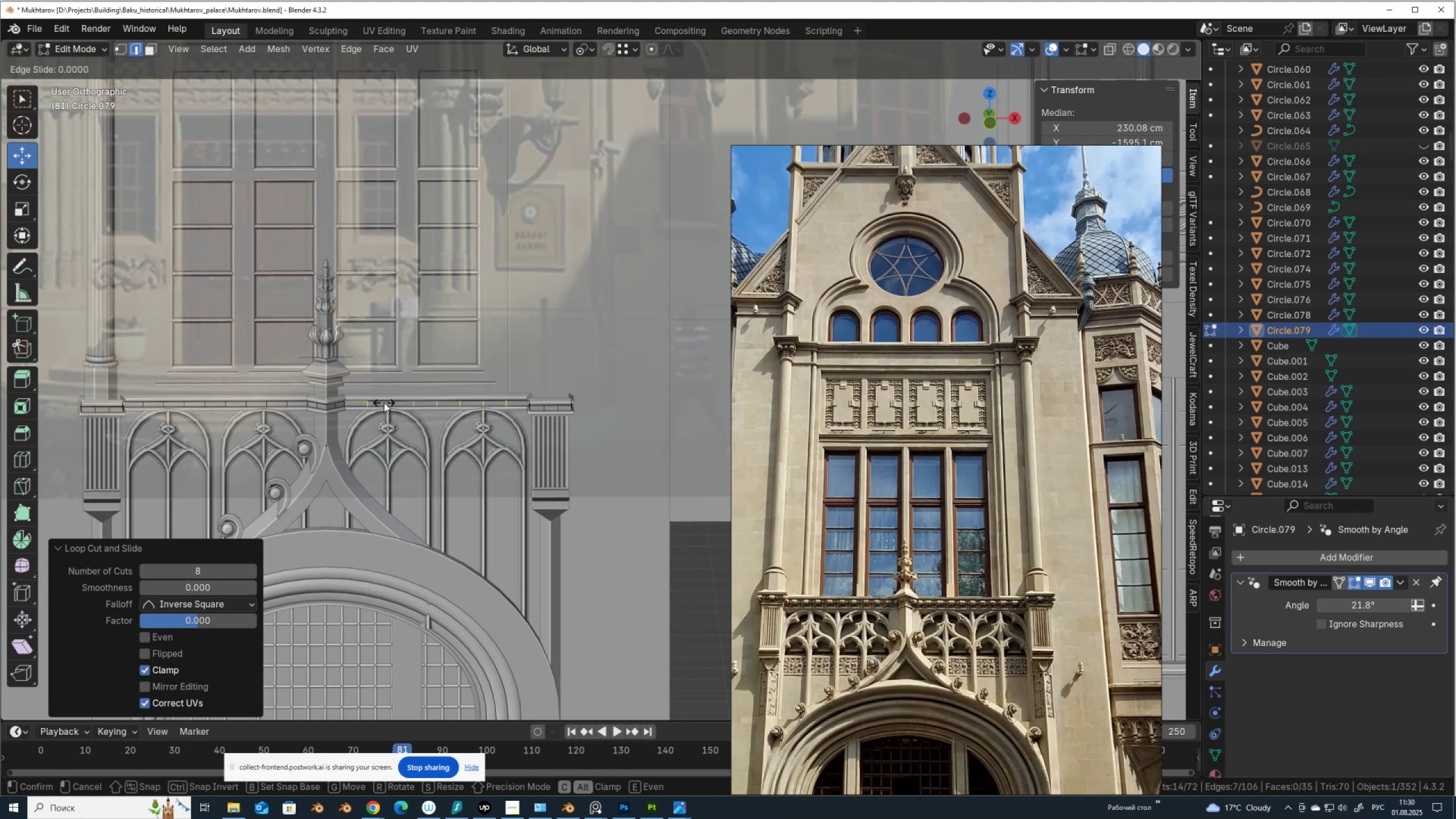 
right_click([384, 403])
 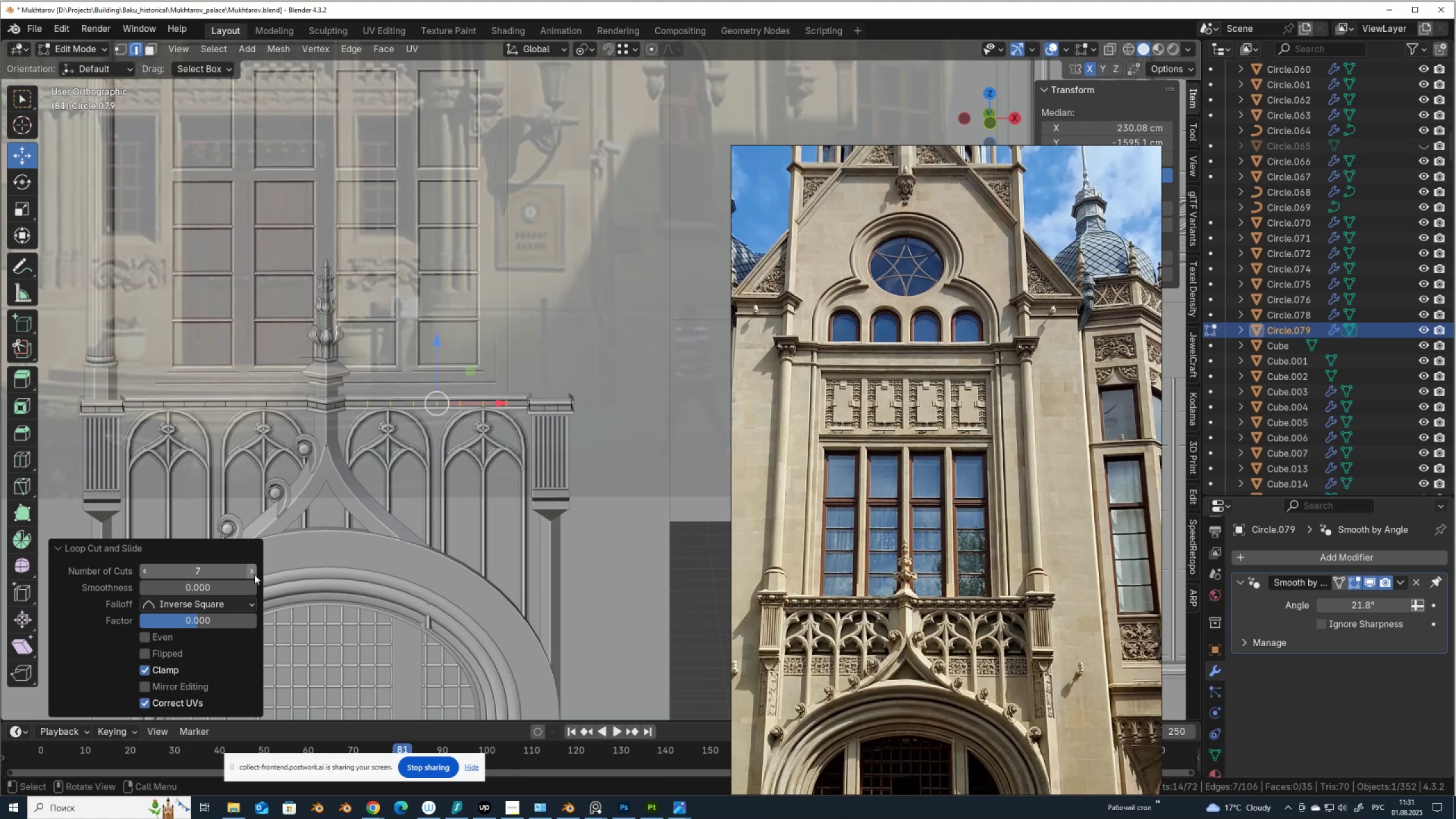 
left_click([252, 571])
 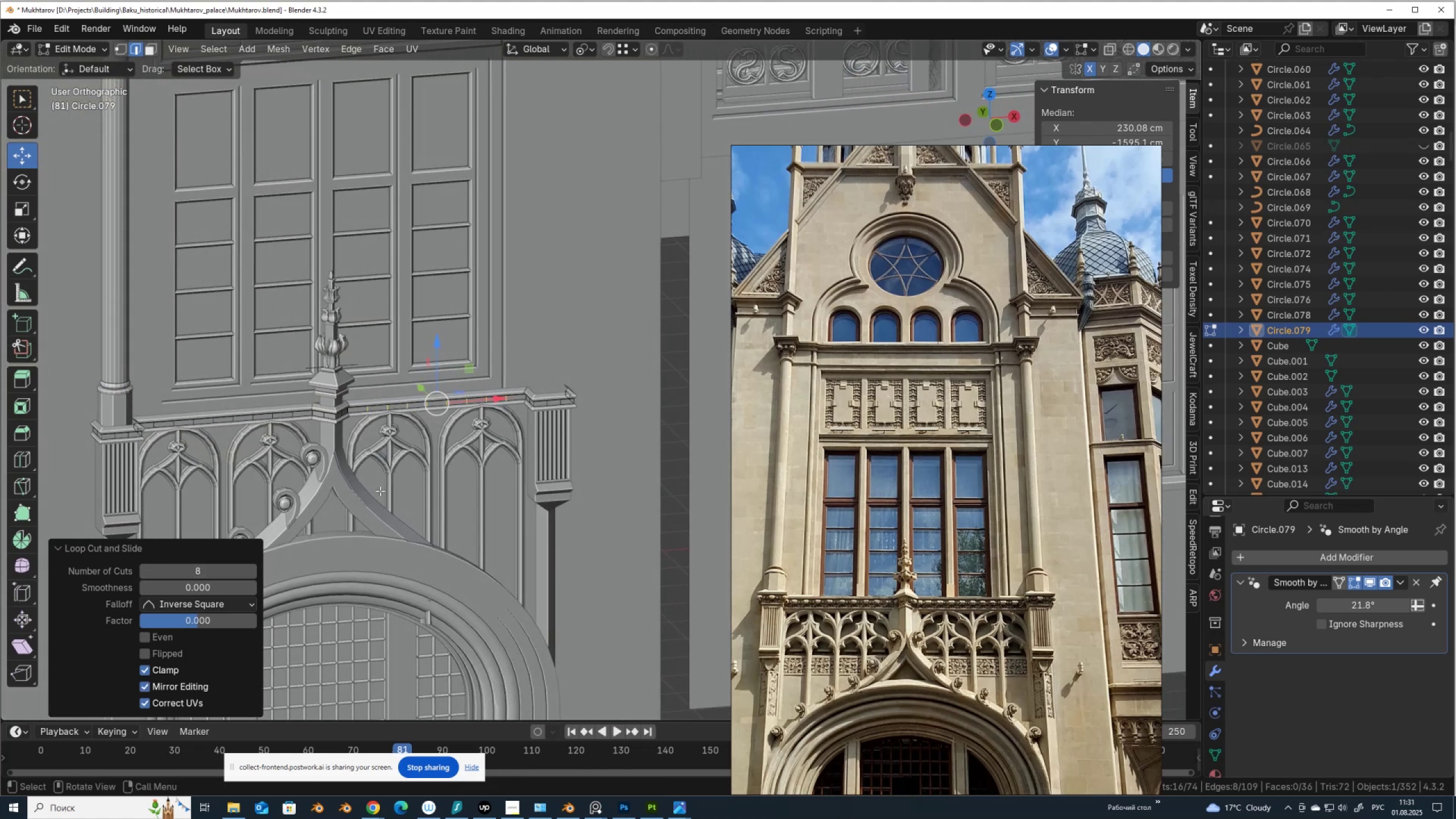 
type(3a)
 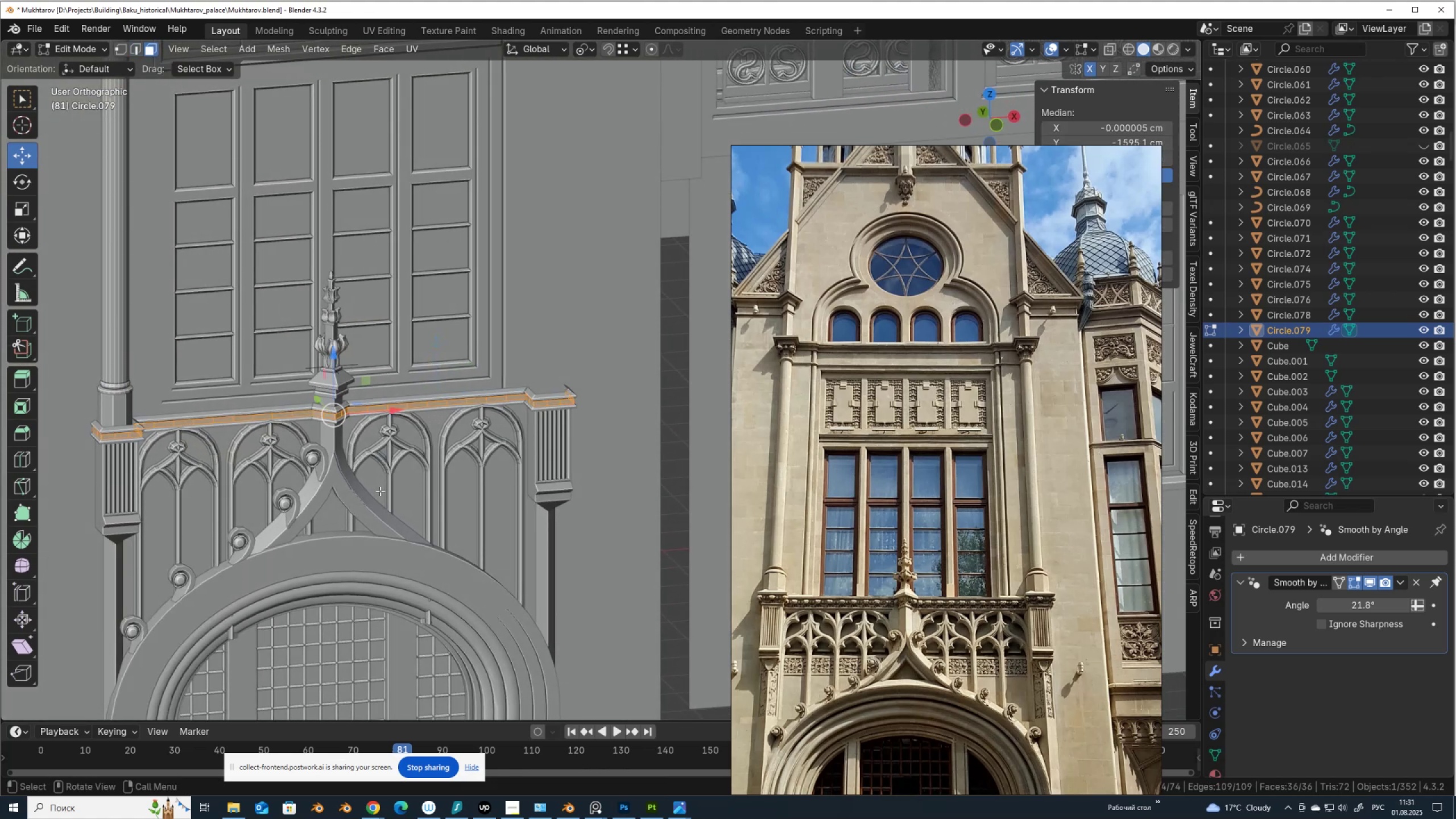 
scroll: coordinate [380, 491], scroll_direction: up, amount: 2.0
 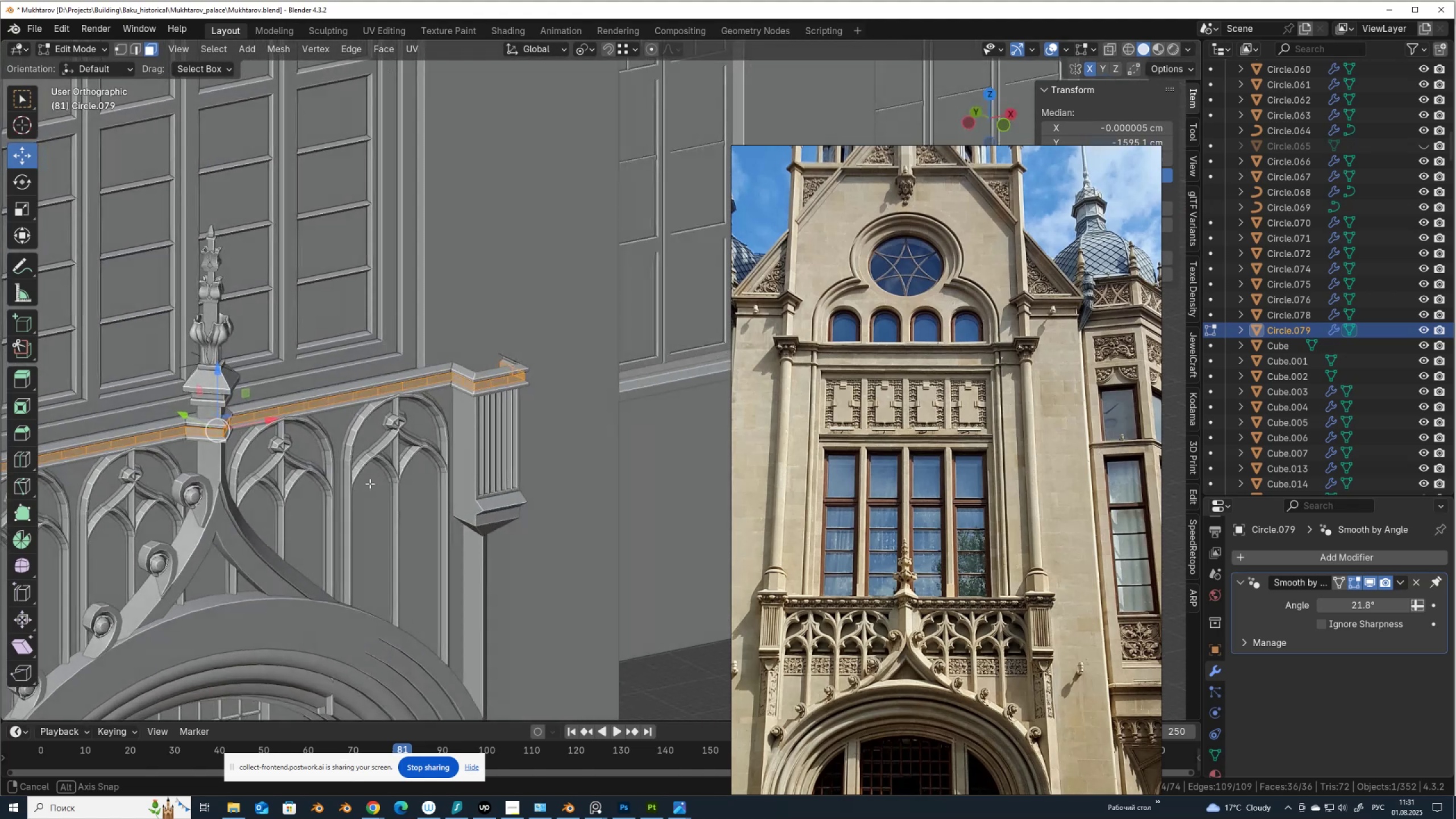 
hold_key(key=ShiftLeft, duration=0.59)
 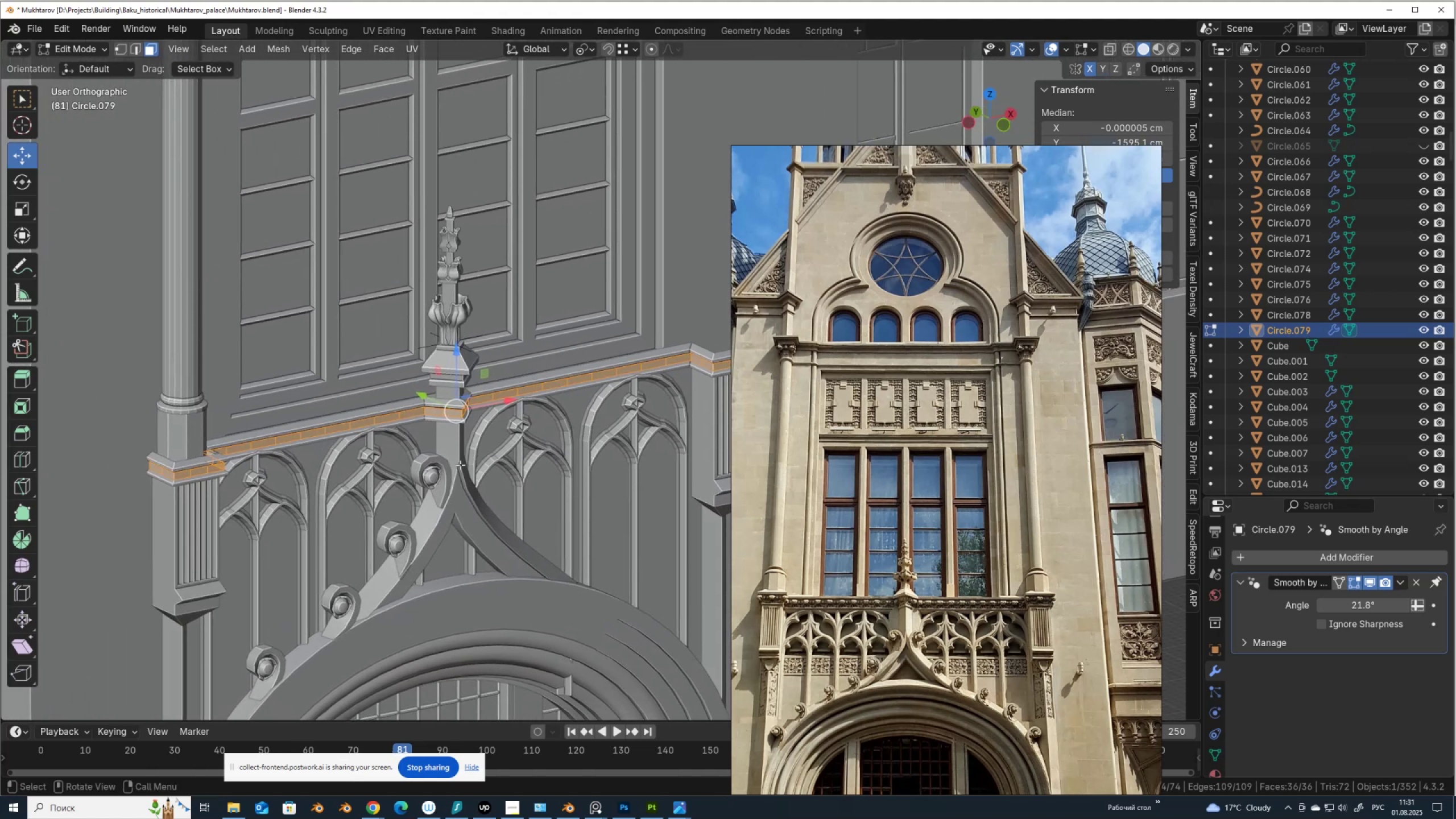 
scroll: coordinate [460, 465], scroll_direction: up, amount: 1.0
 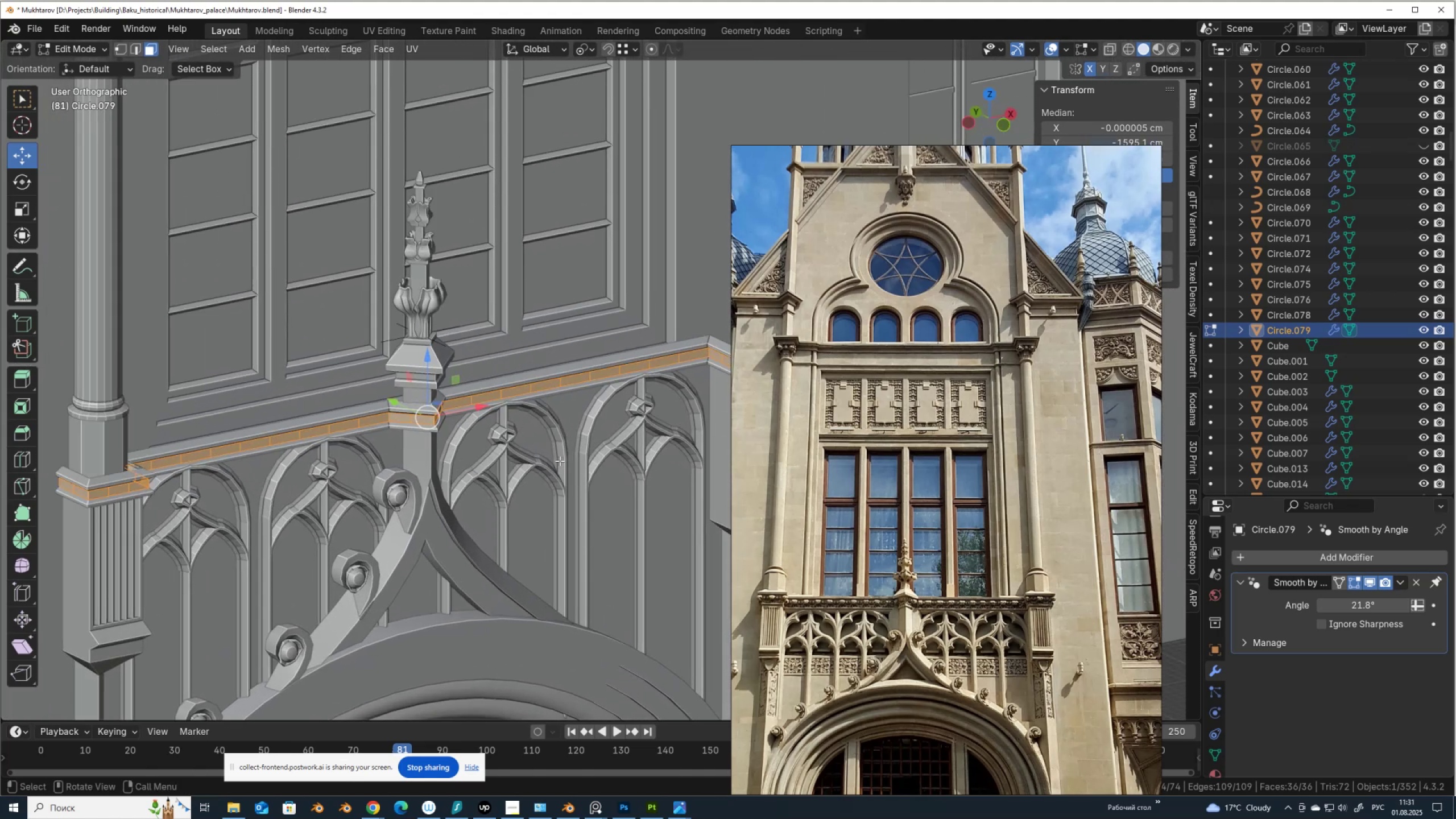 
key(I)
 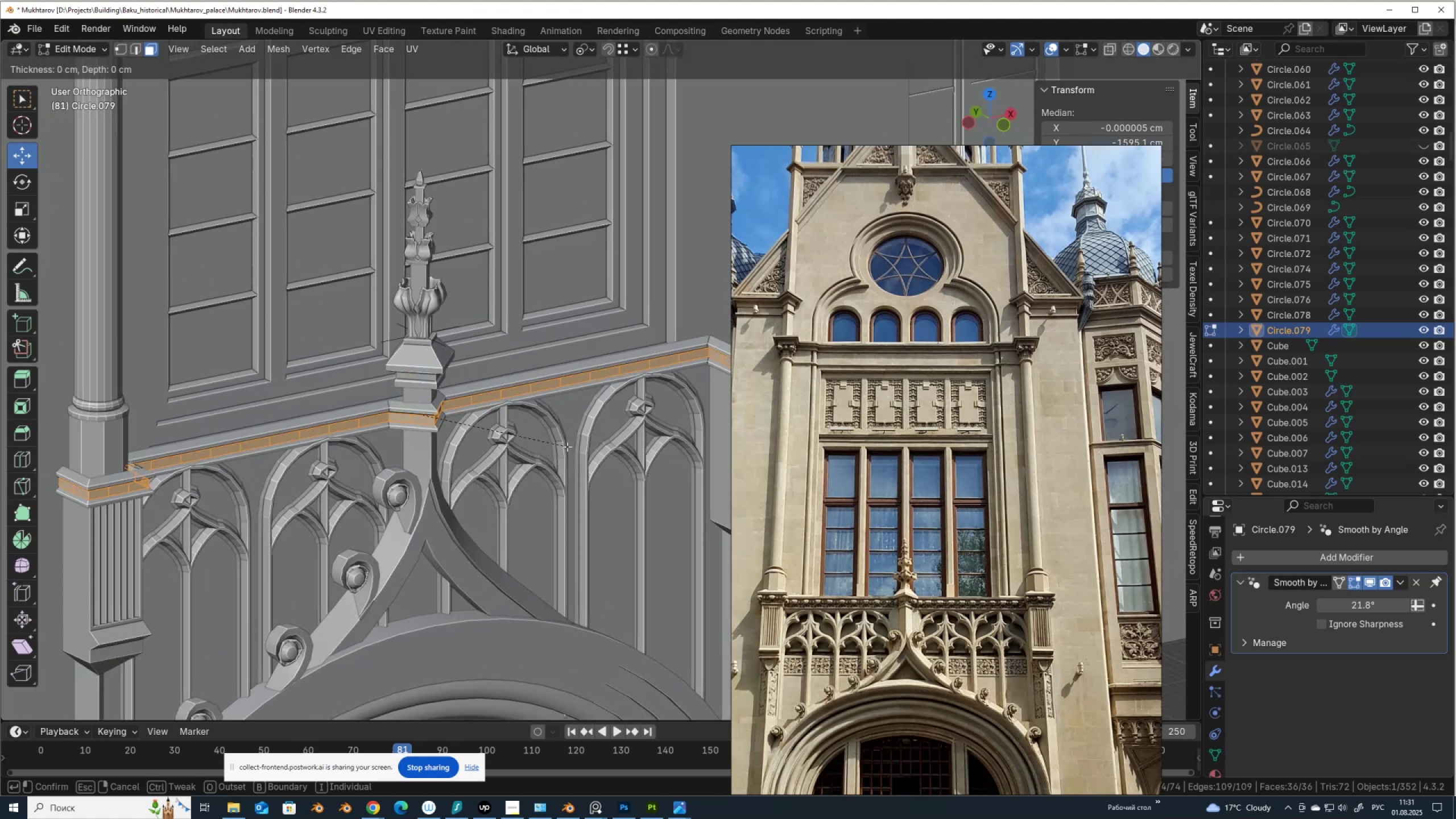 
left_click([554, 452])
 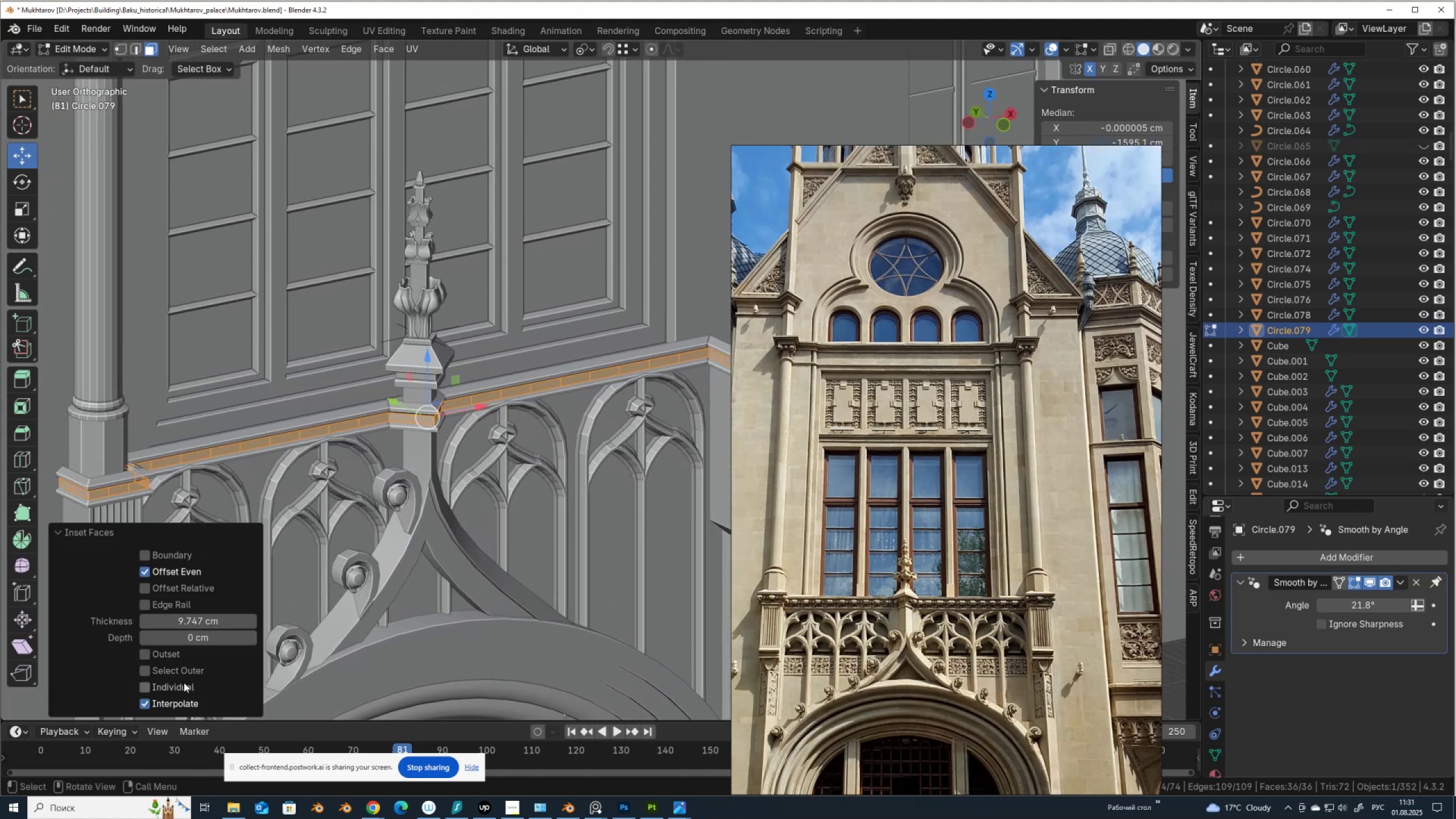 
left_click([184, 682])
 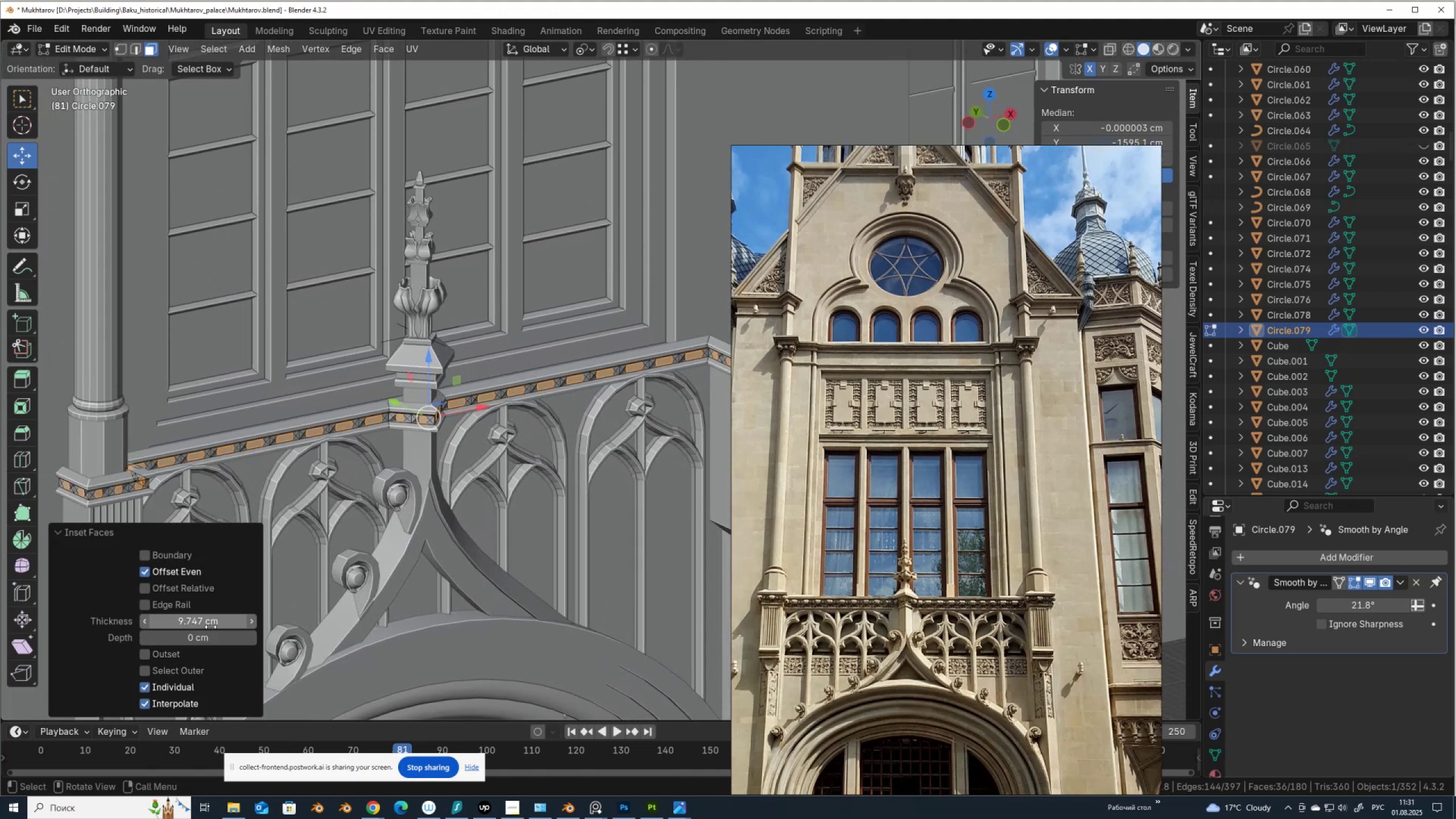 
left_click([215, 620])
 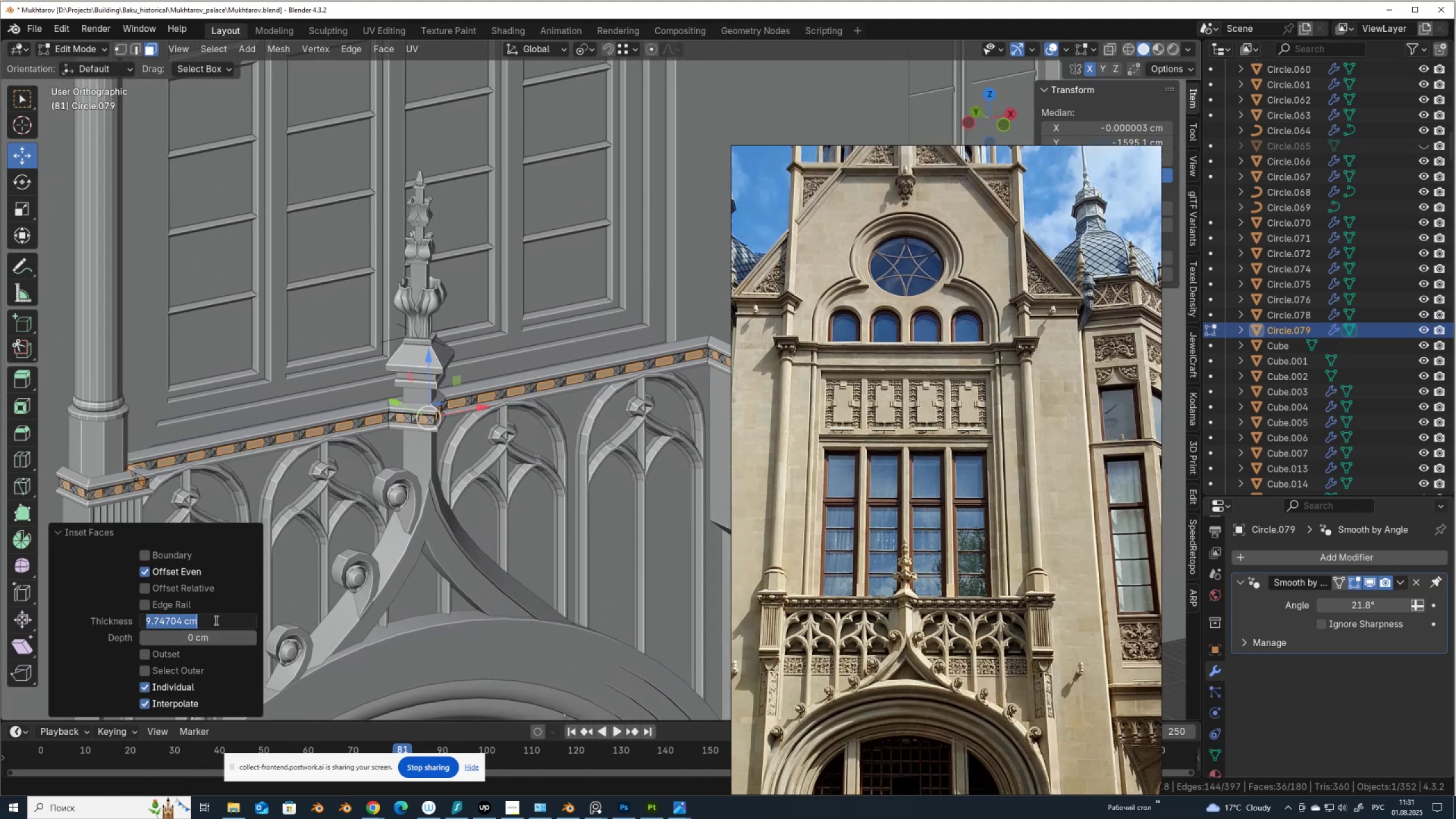 
key(Numpad2)
 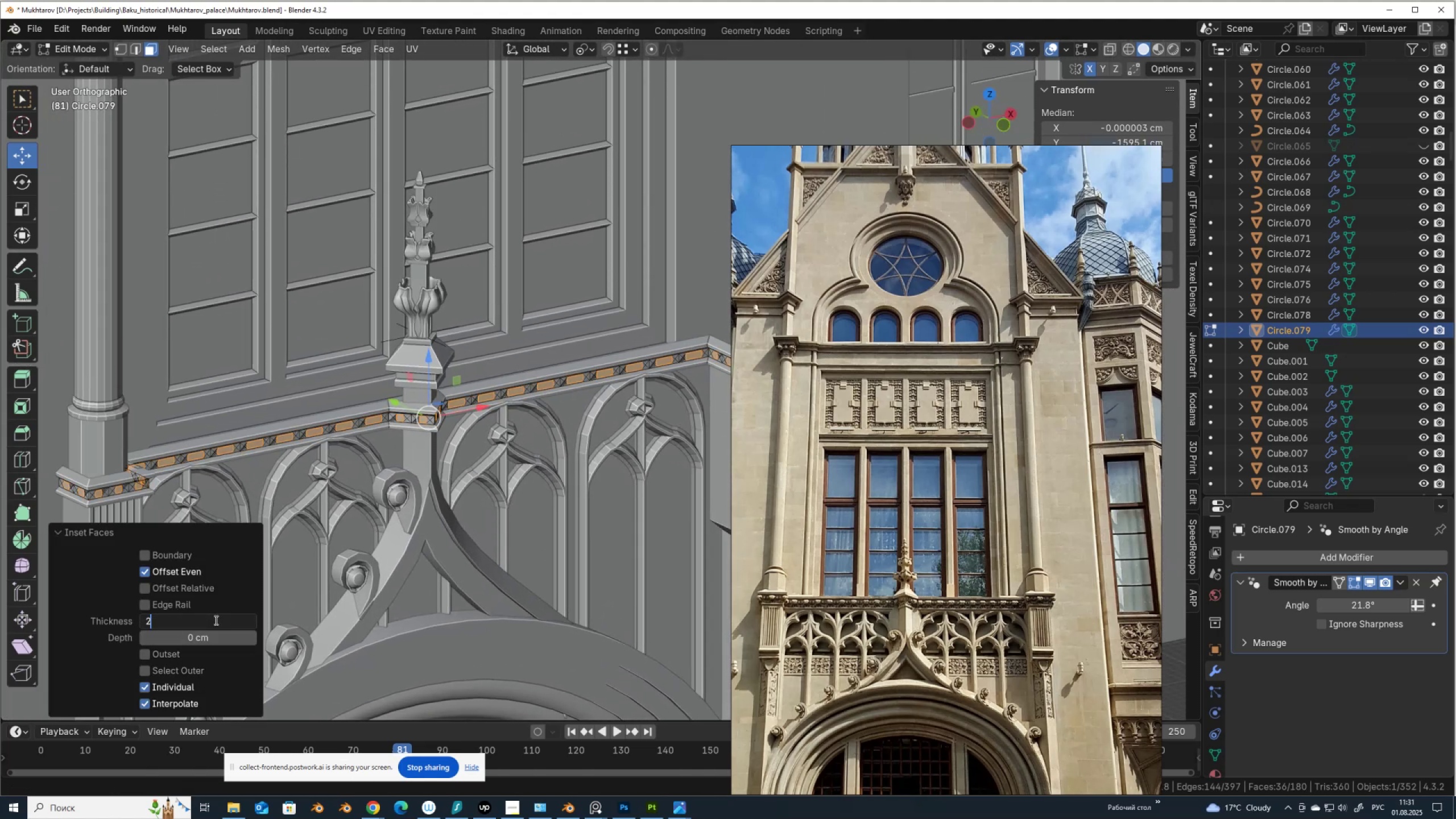 
key(NumpadEnter)
 